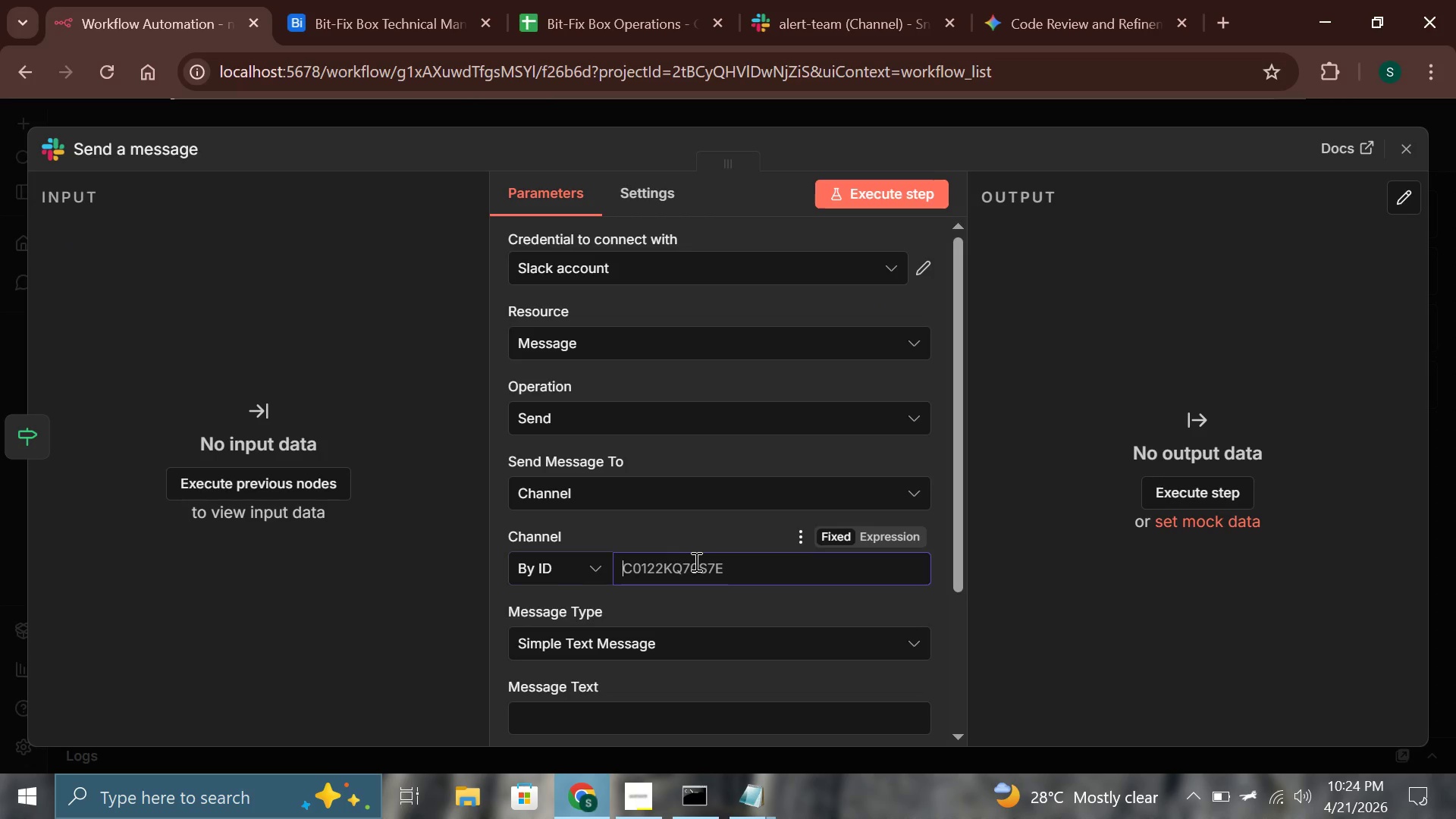 
key(Control+V)
 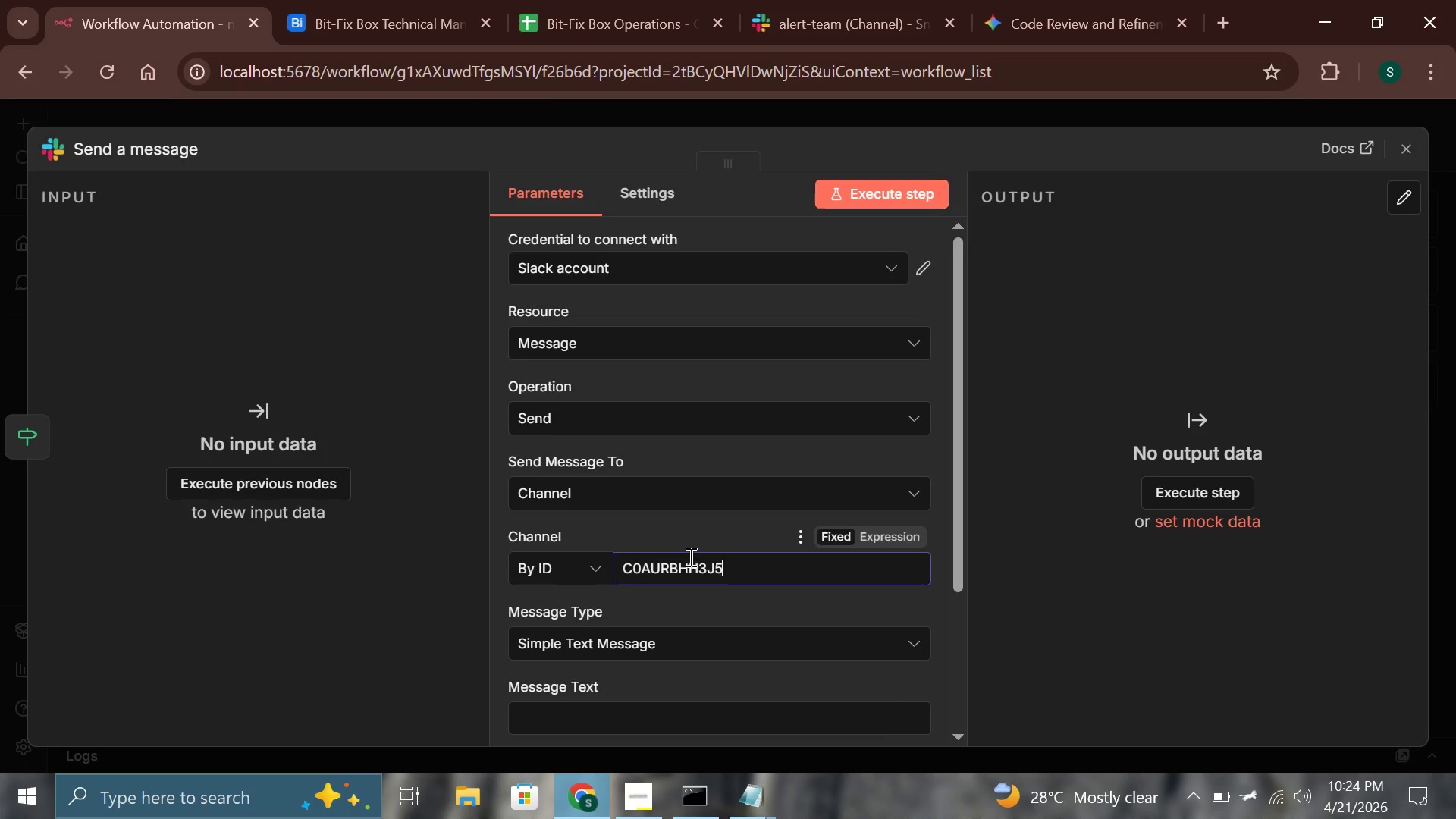 
scroll: coordinate [688, 557], scroll_direction: down, amount: 2.0
 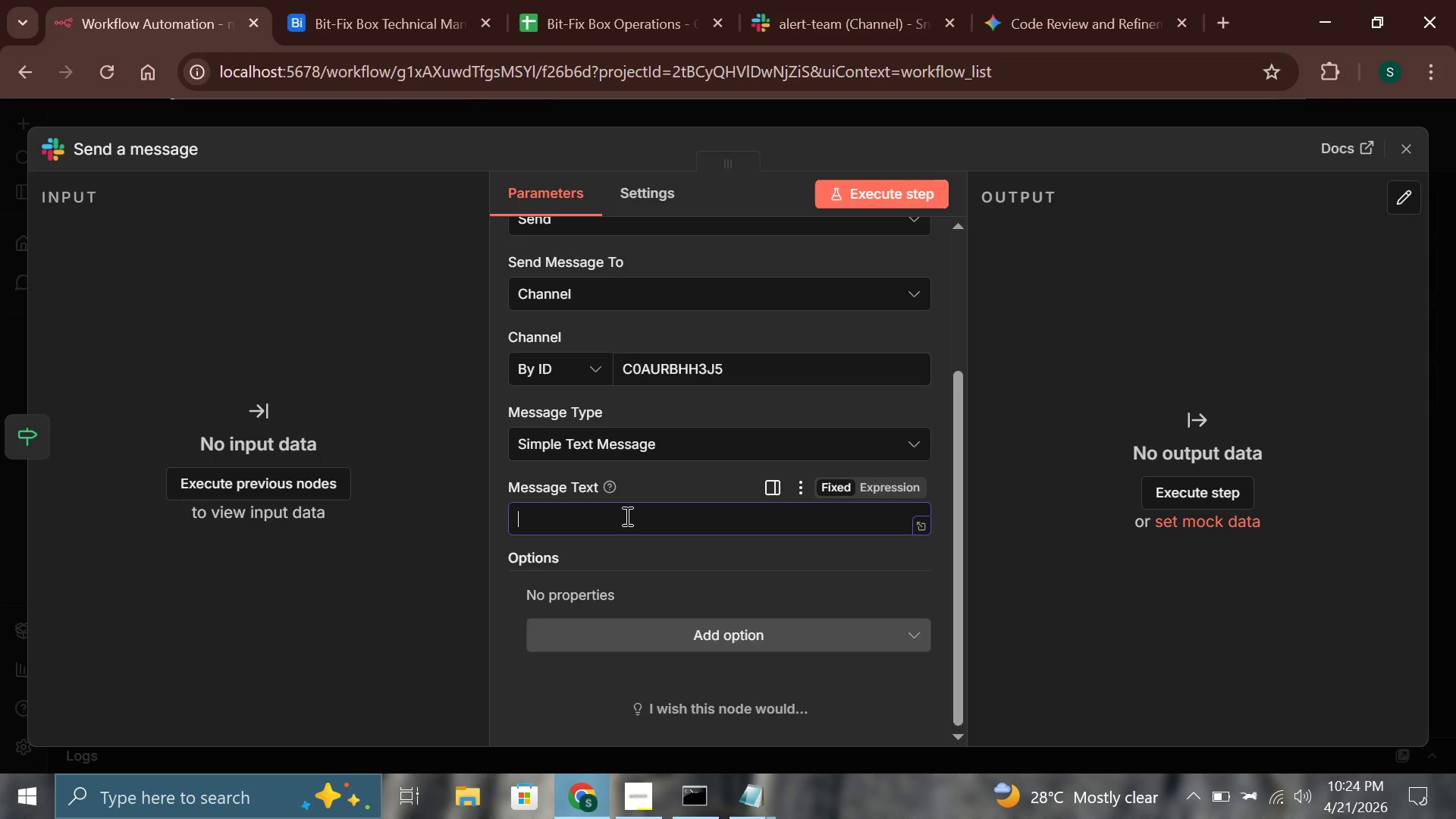 
key(Meta+Period)
 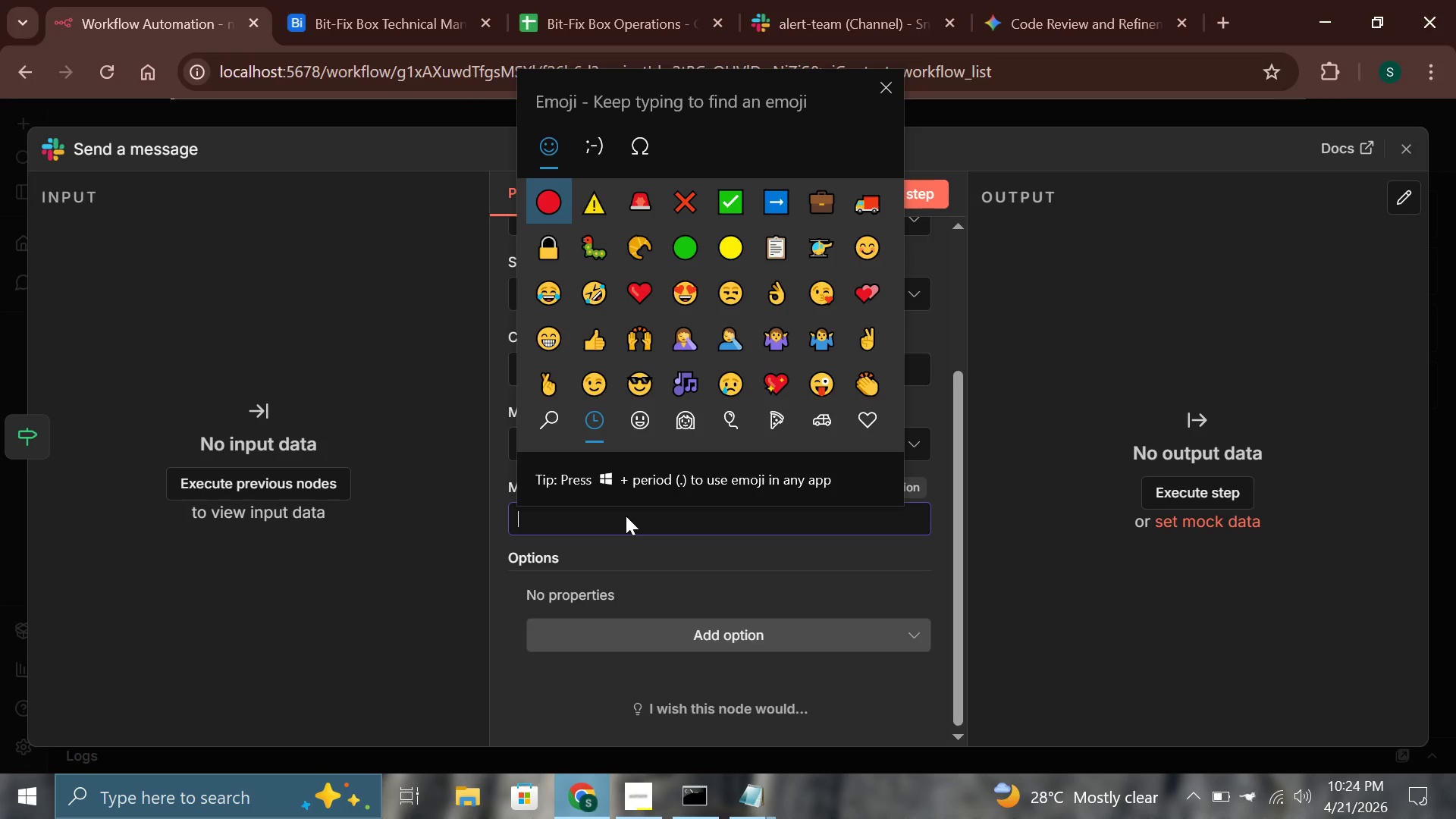 
type(fire)
 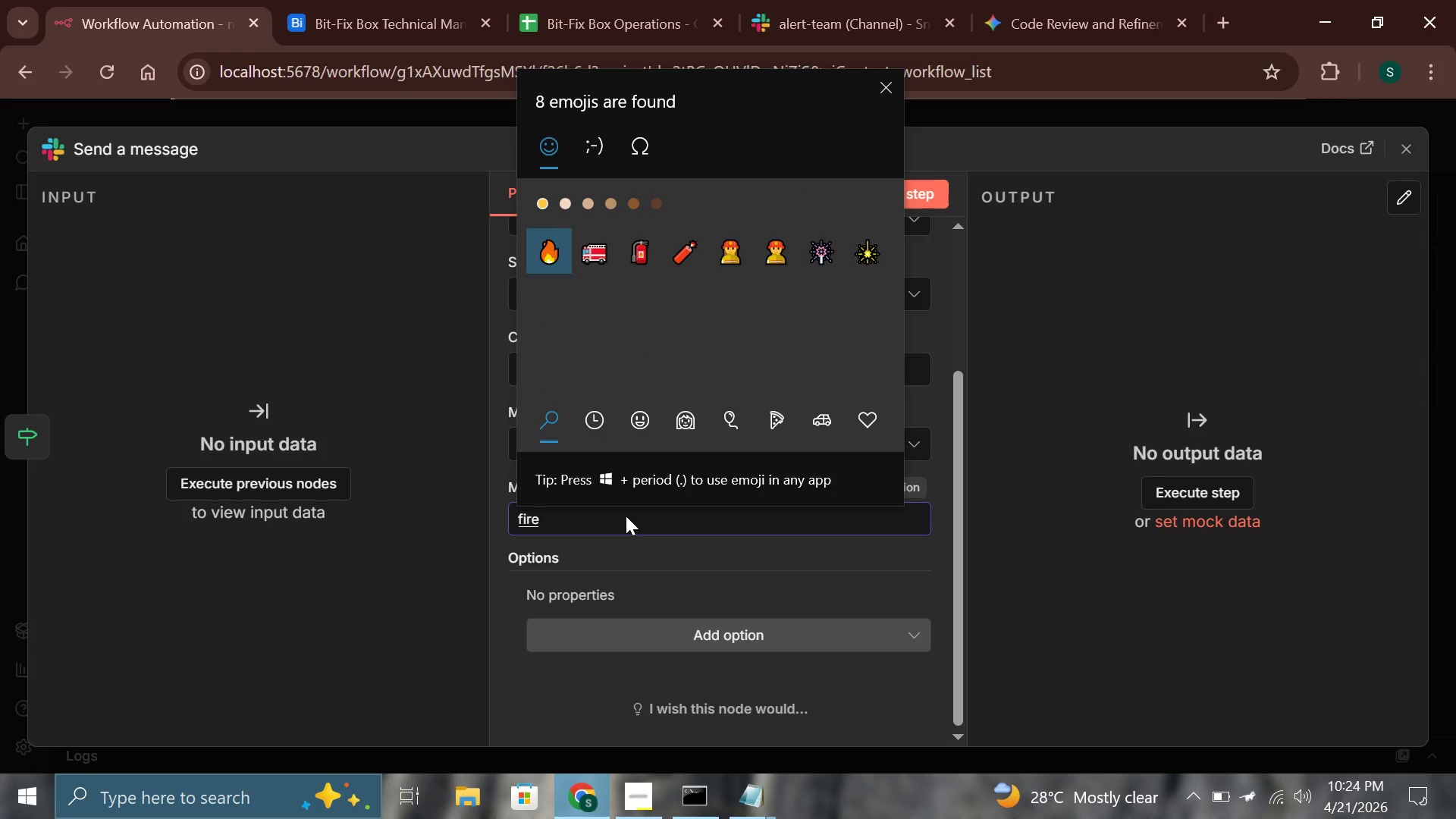 
key(Enter)
 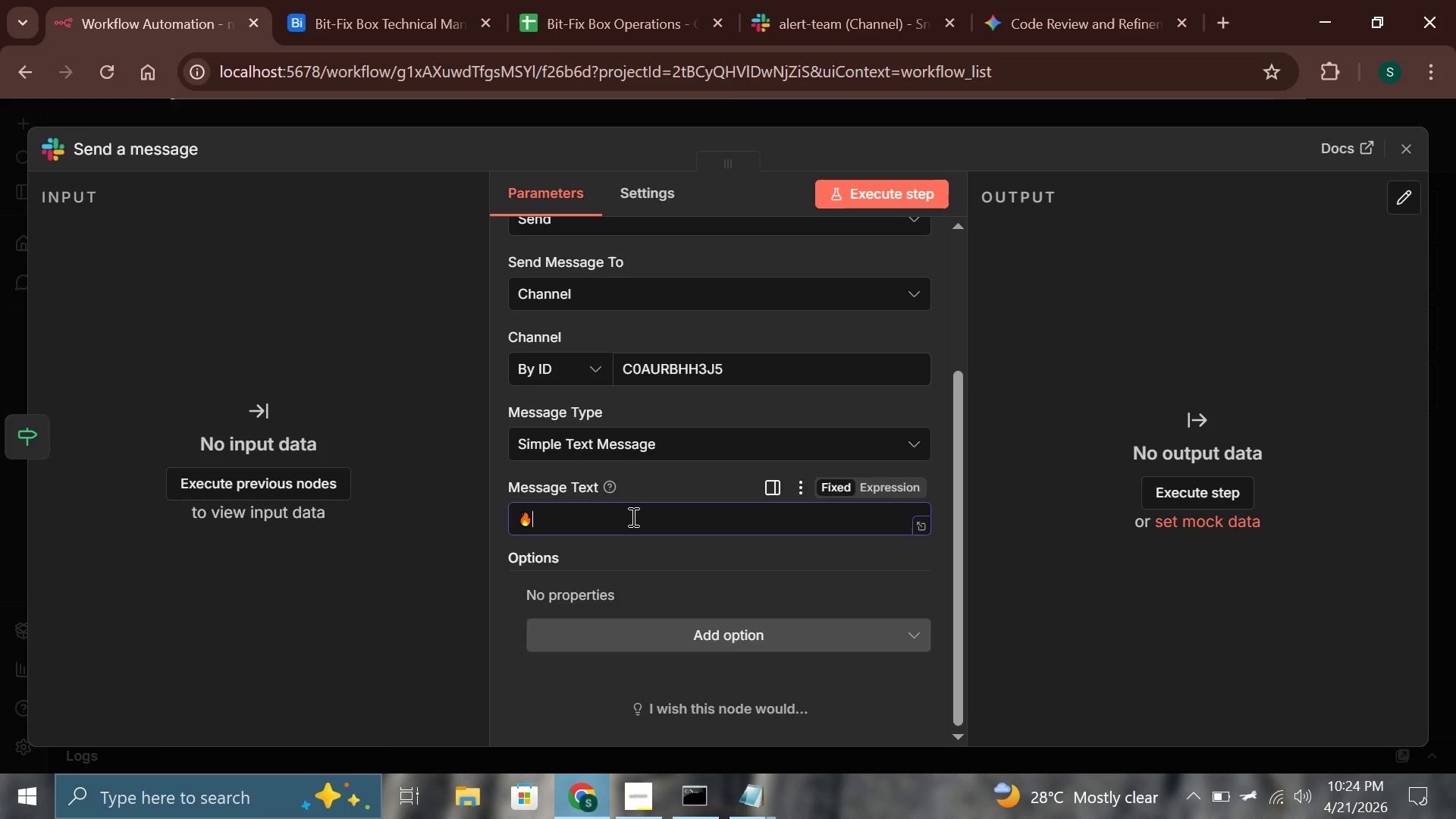 
type( *Ur)
key(Backspace)
type(RGENT - Angry Customer Alert - Bit-Fix Box*)
 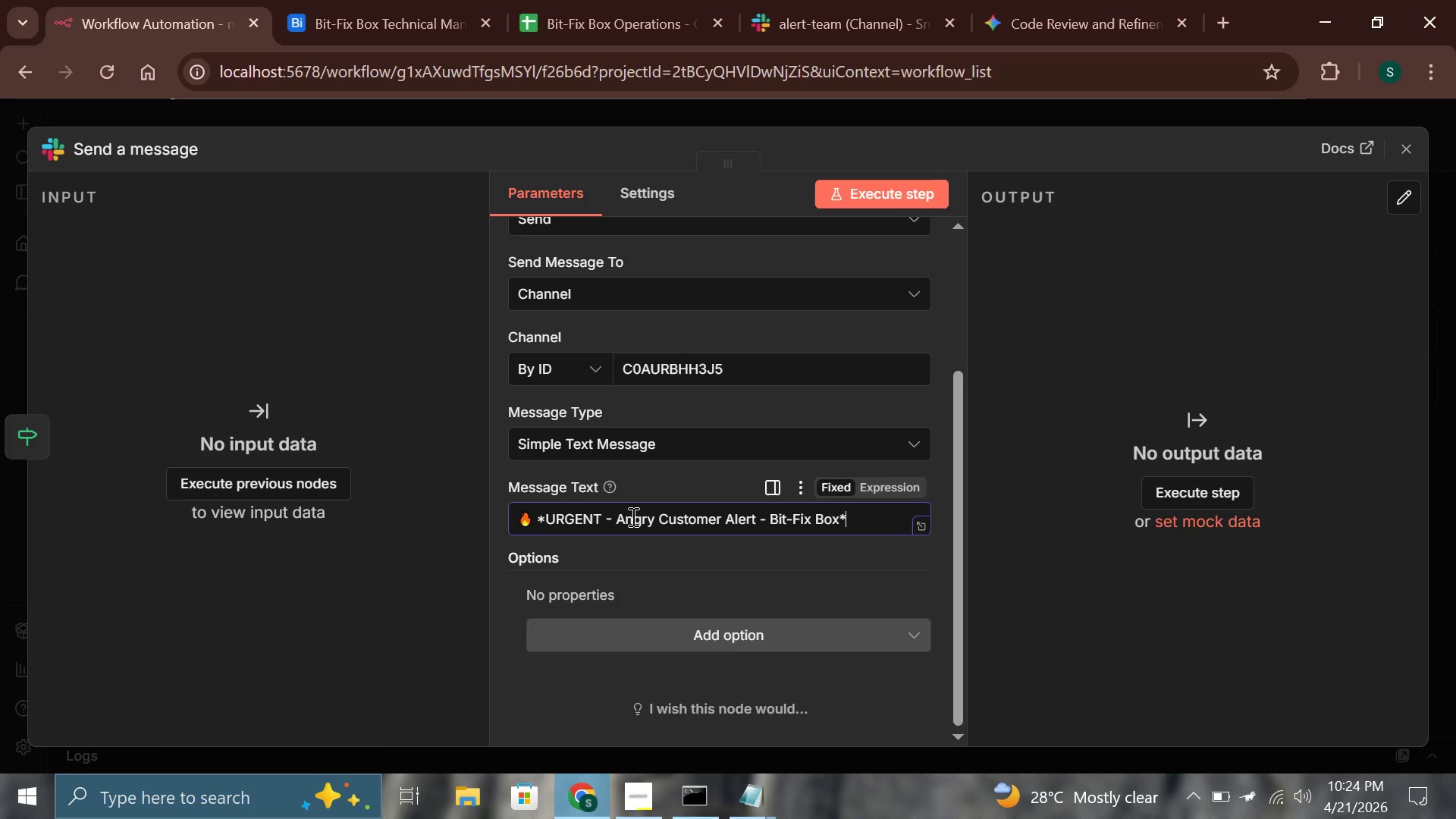 
key(Enter)
 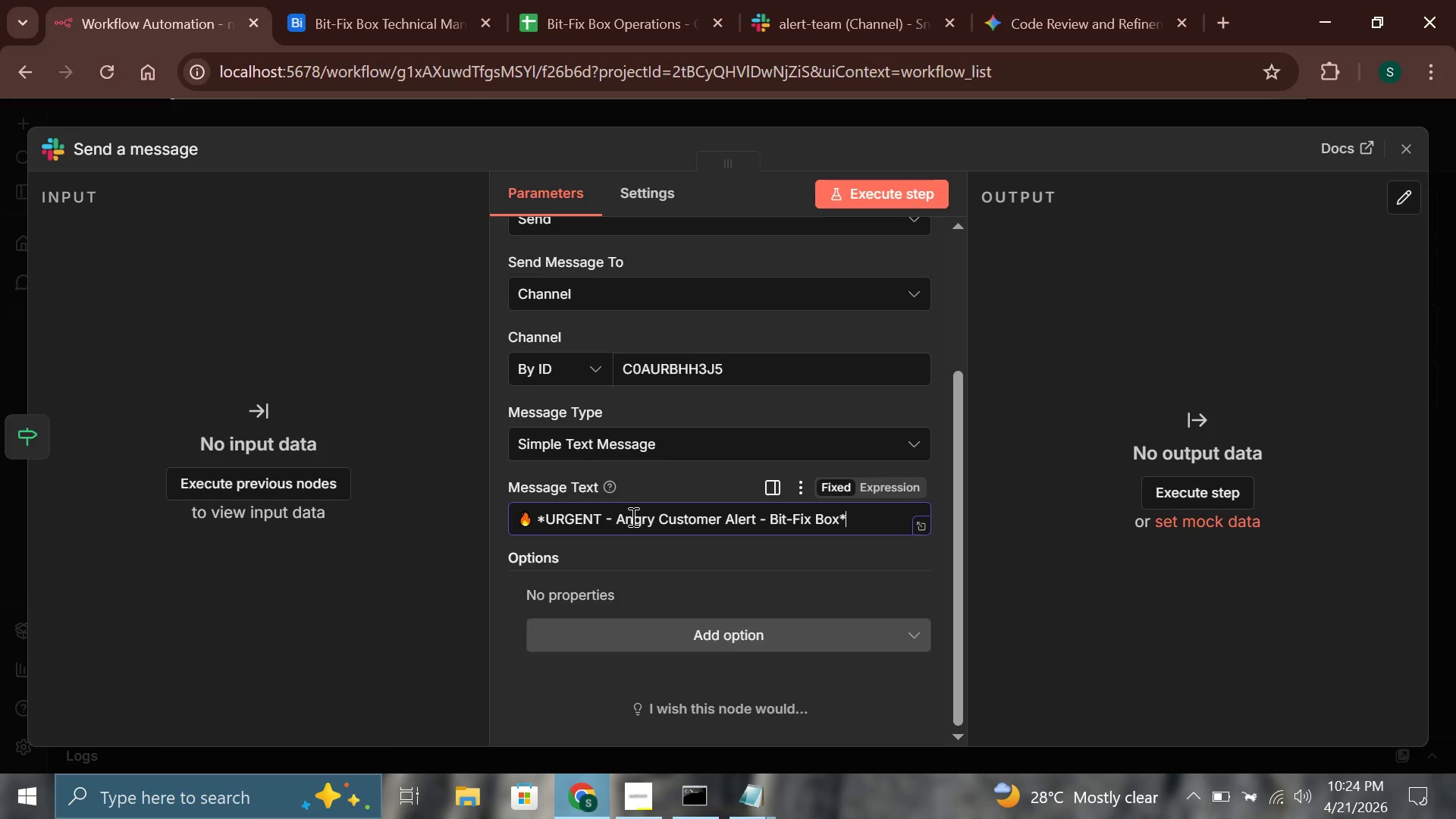 
key(Enter)
 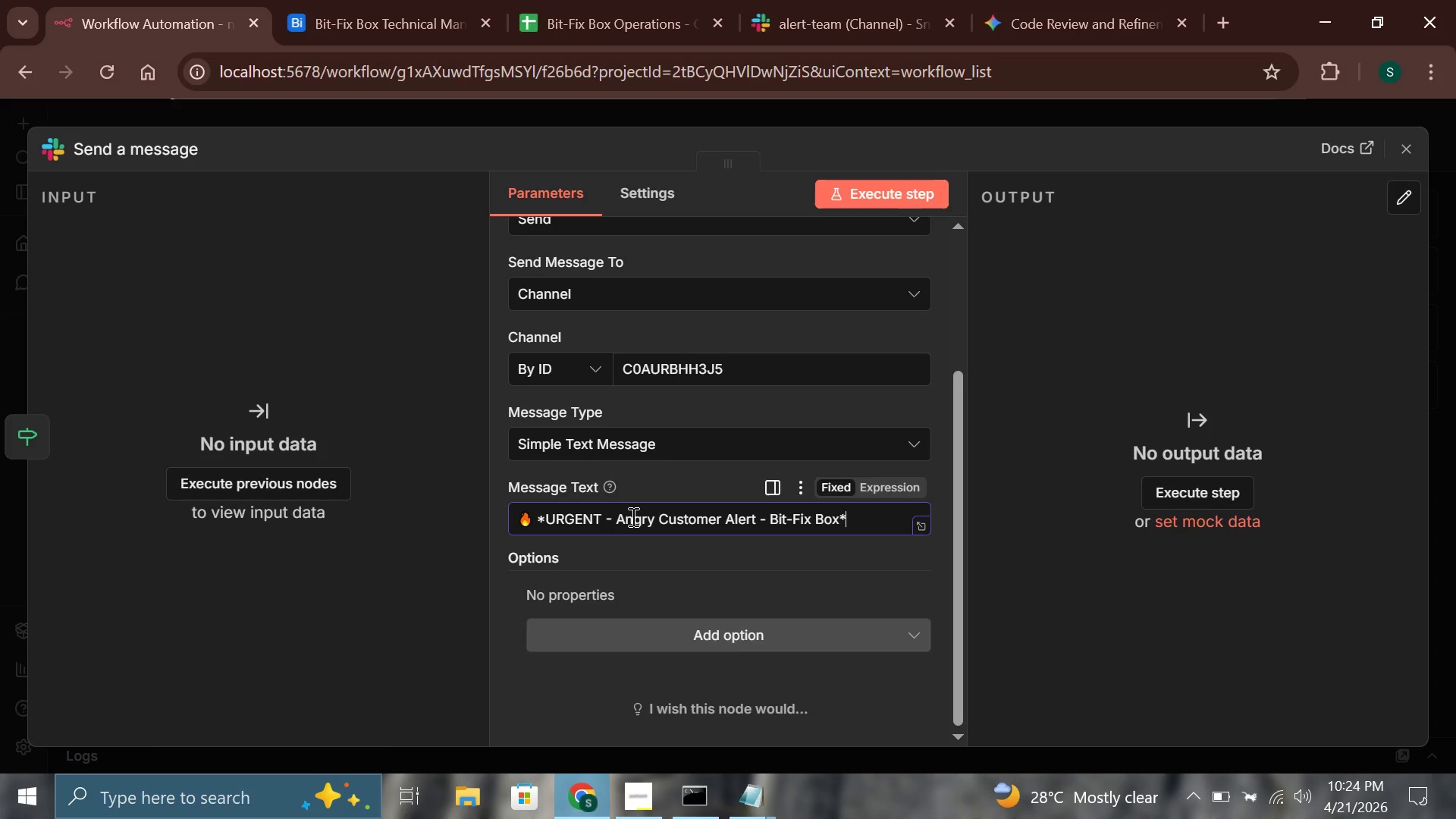 
key(Enter)
 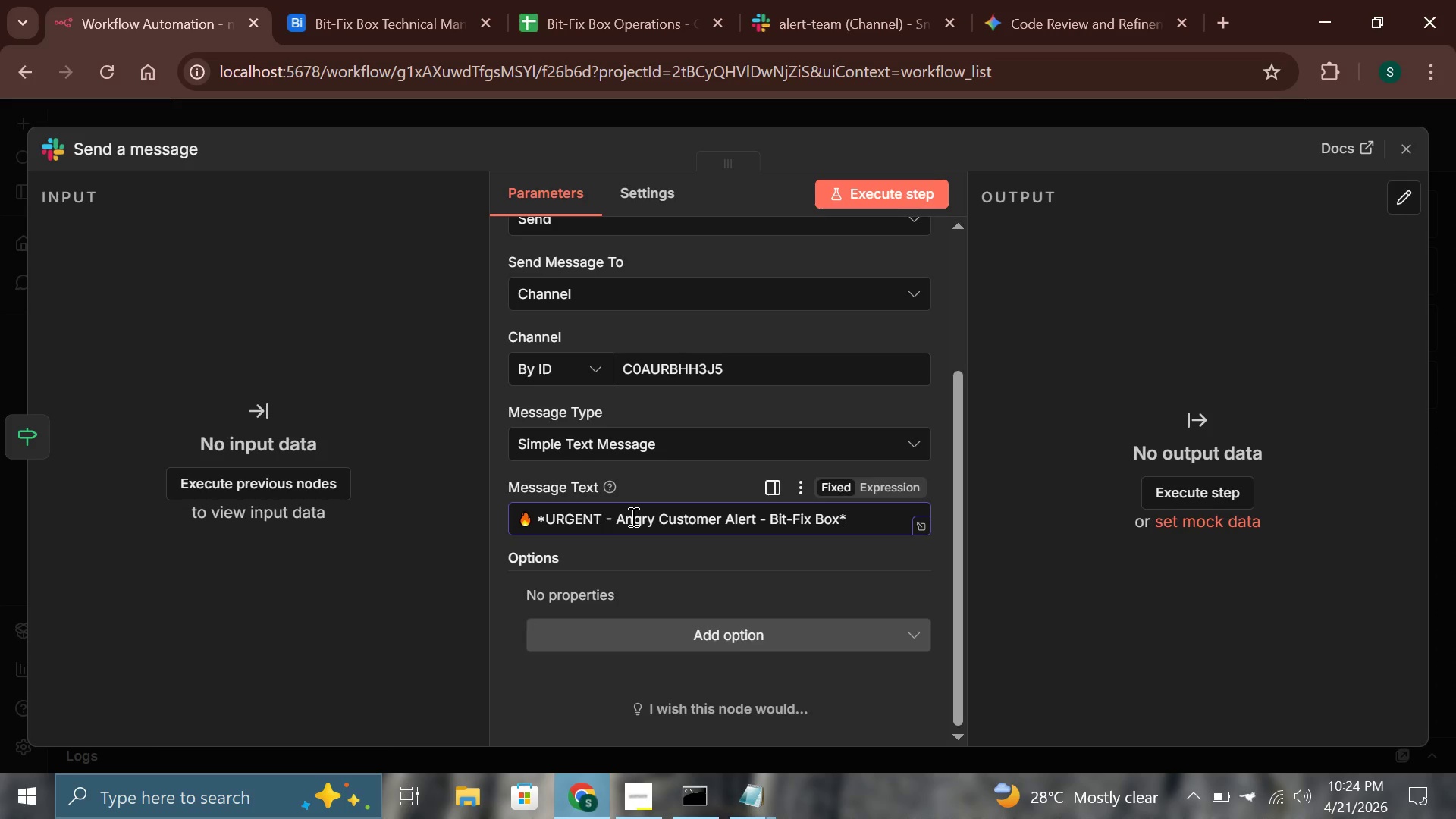 
key(Enter)
 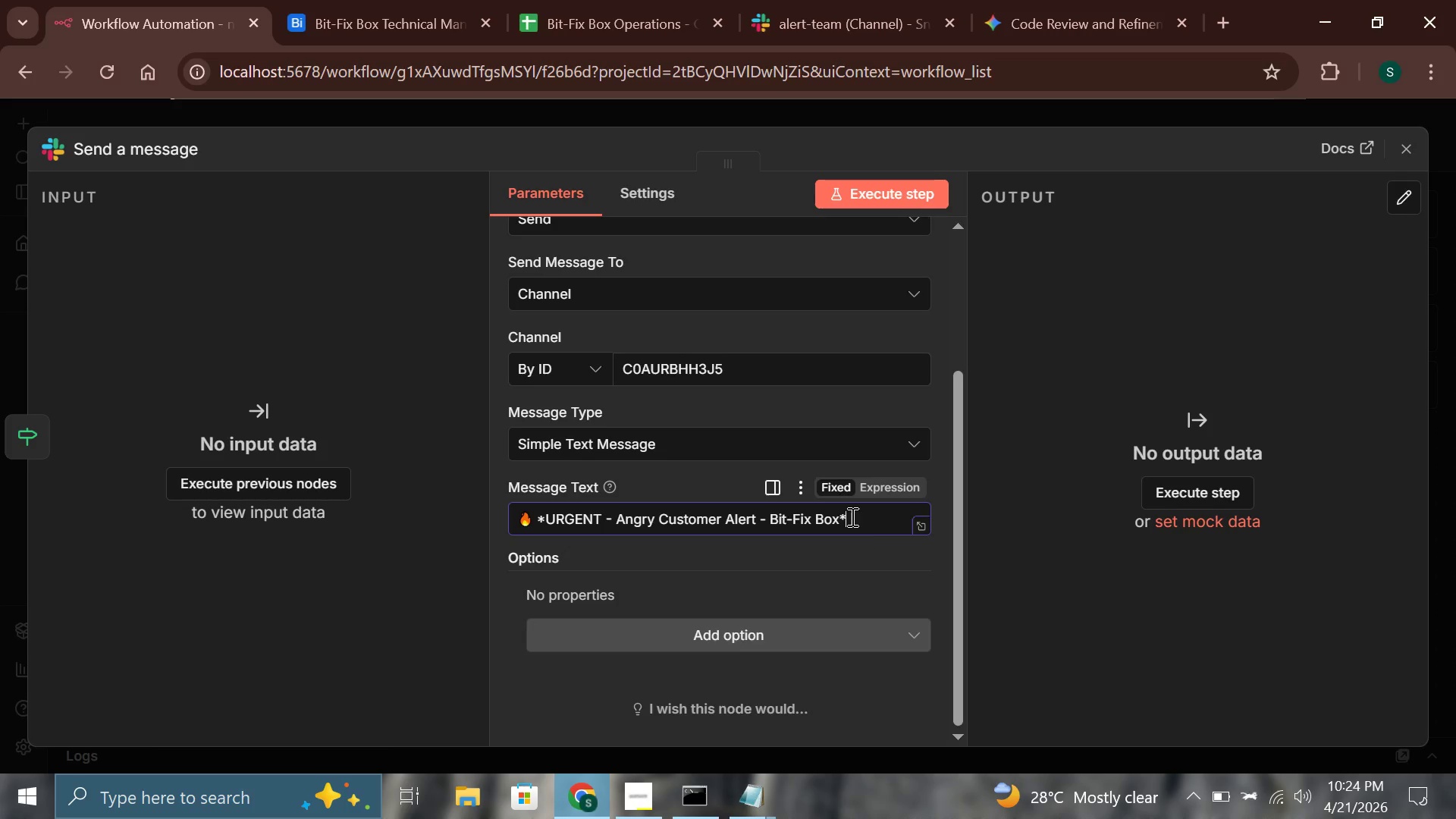 
left_click([855, 517])
 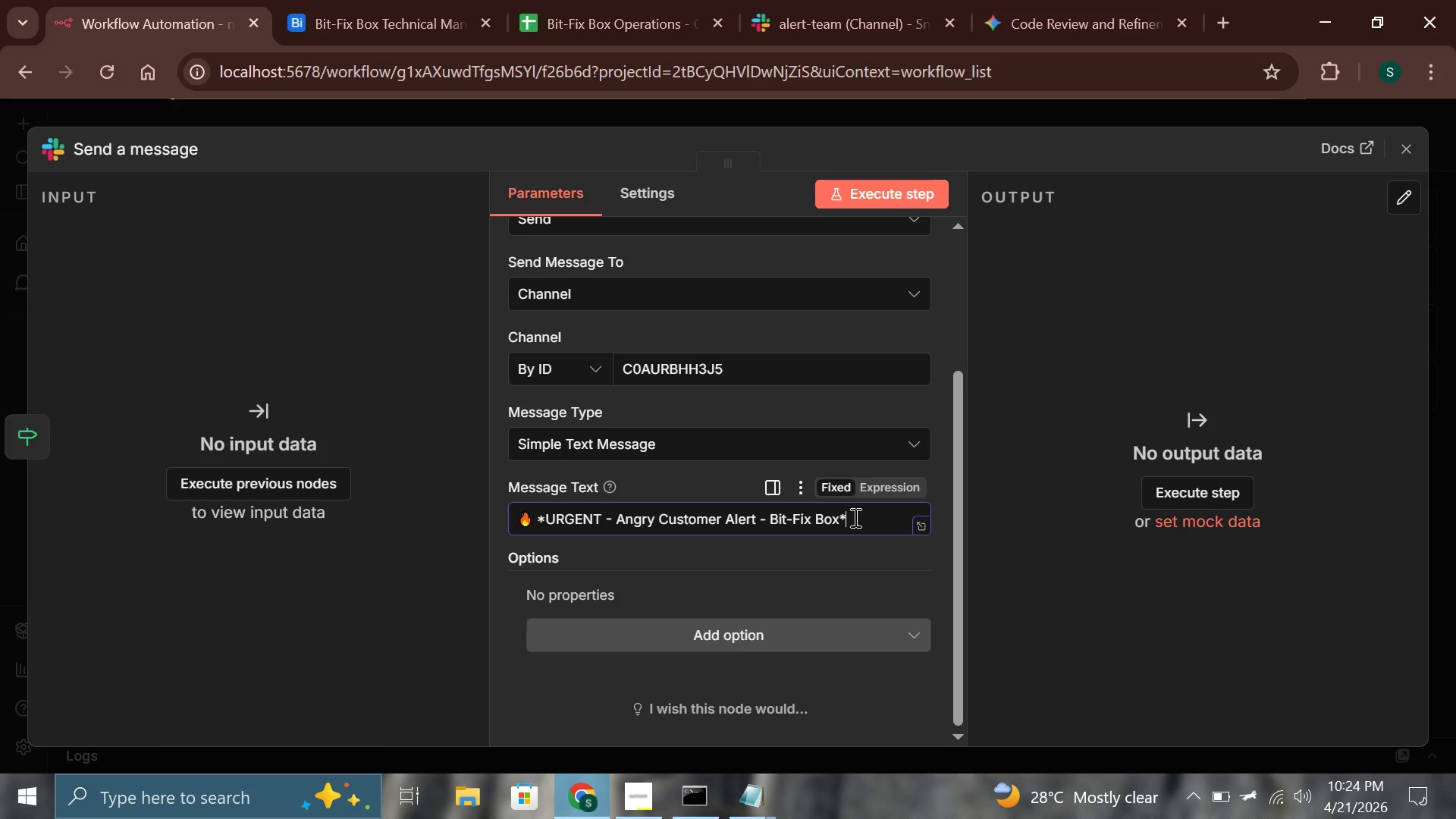 
key(Enter)
 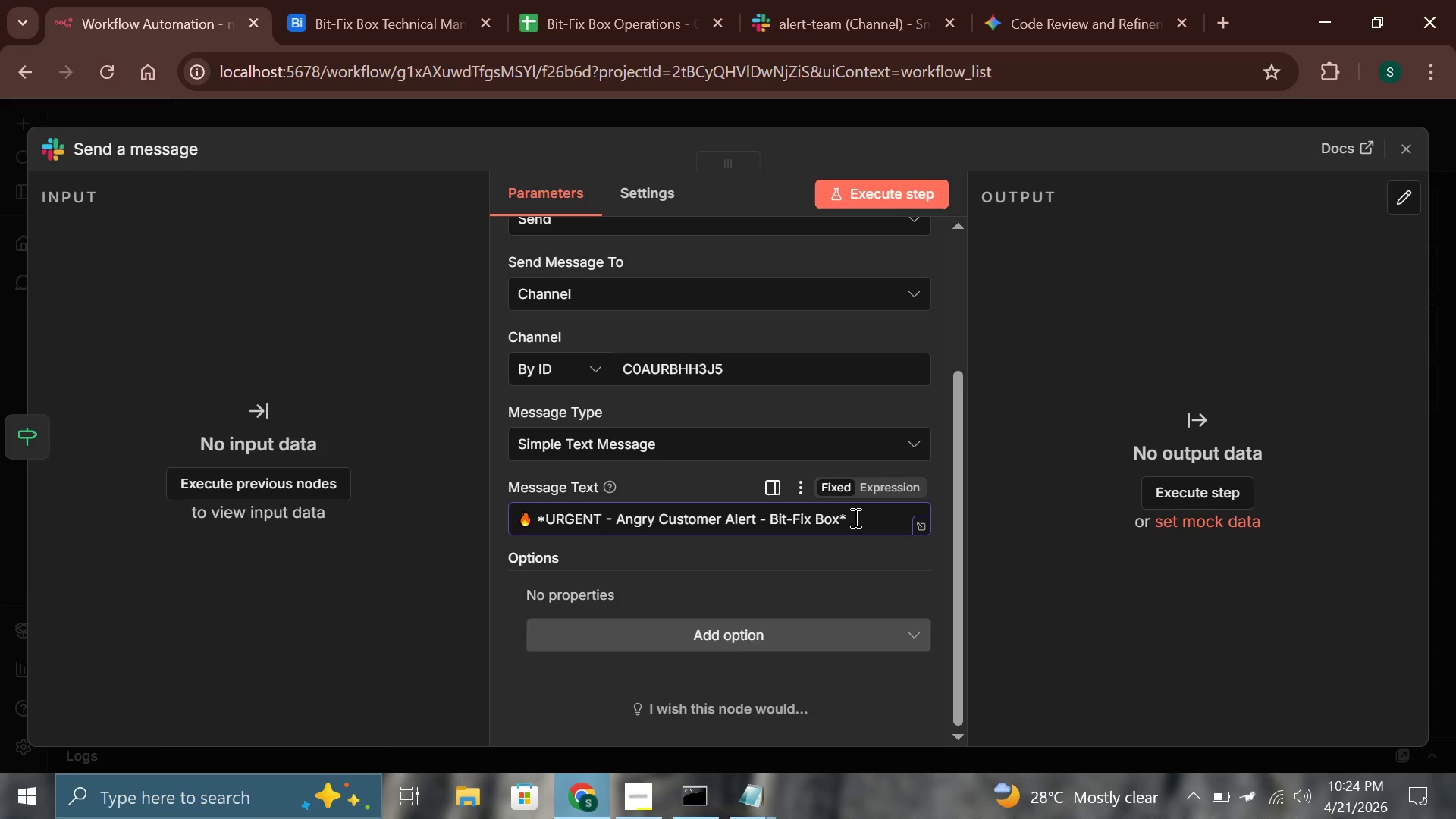 
key(Enter)
 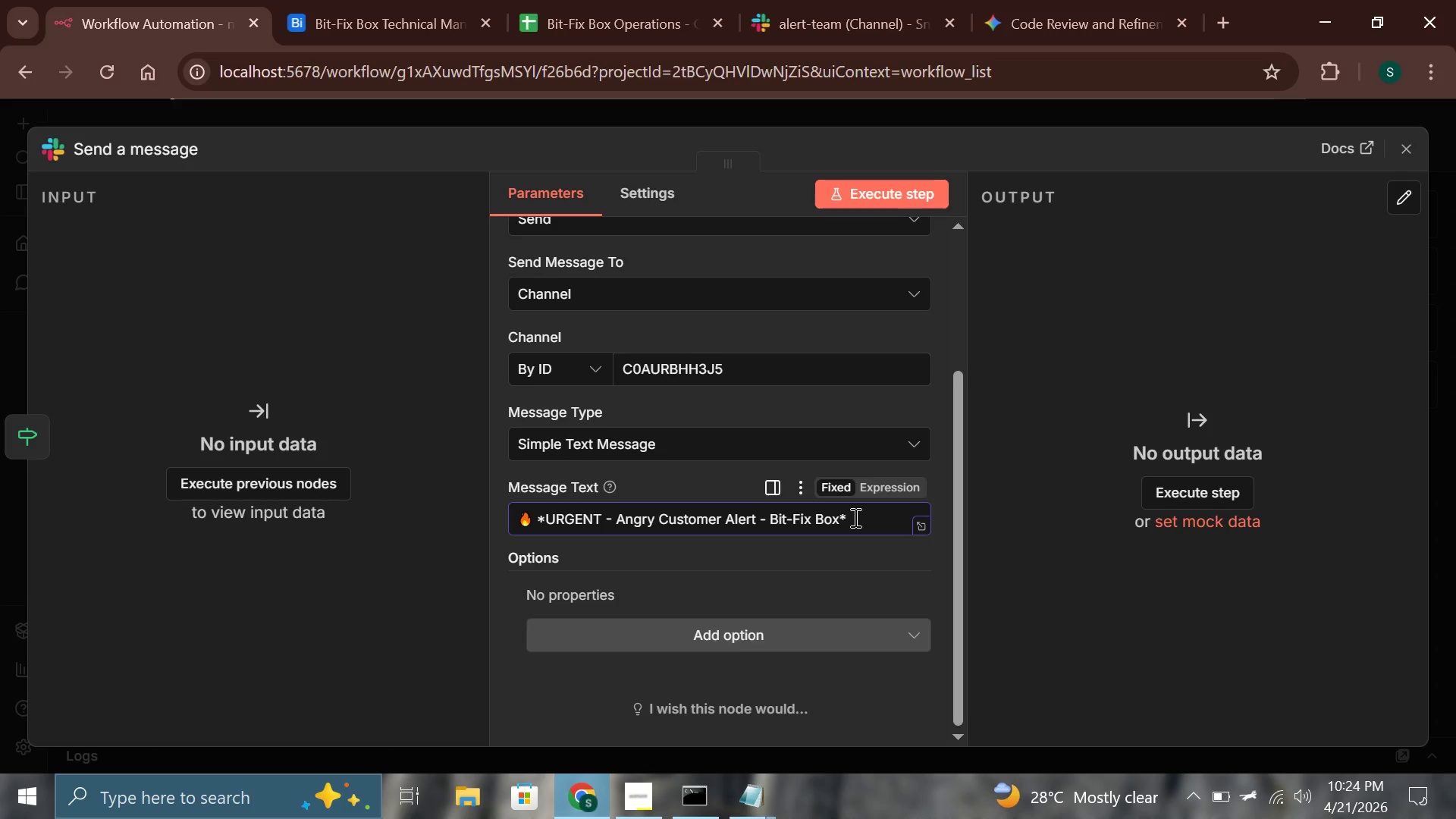 
key(Enter)
 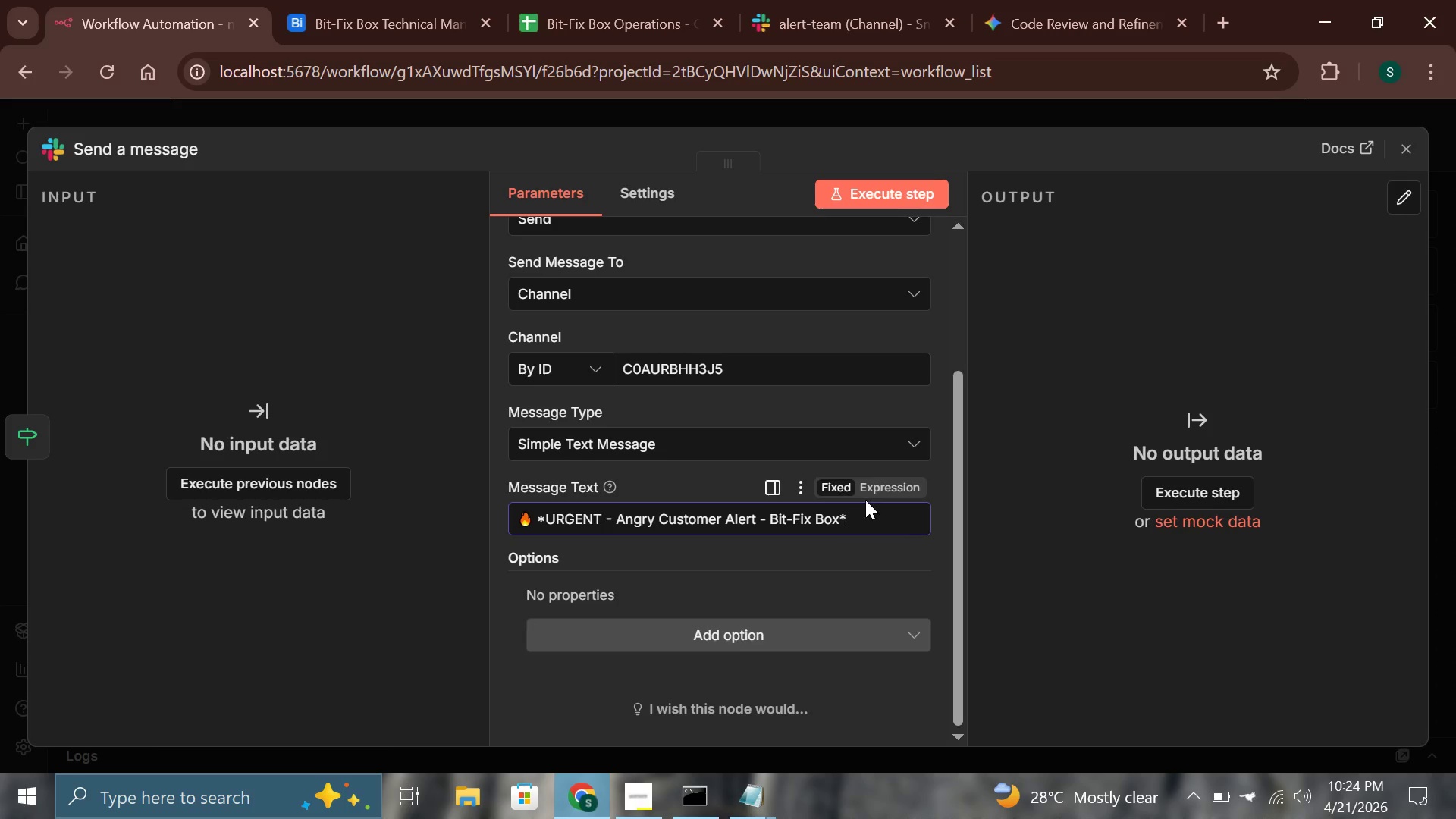 
left_click([869, 488])
 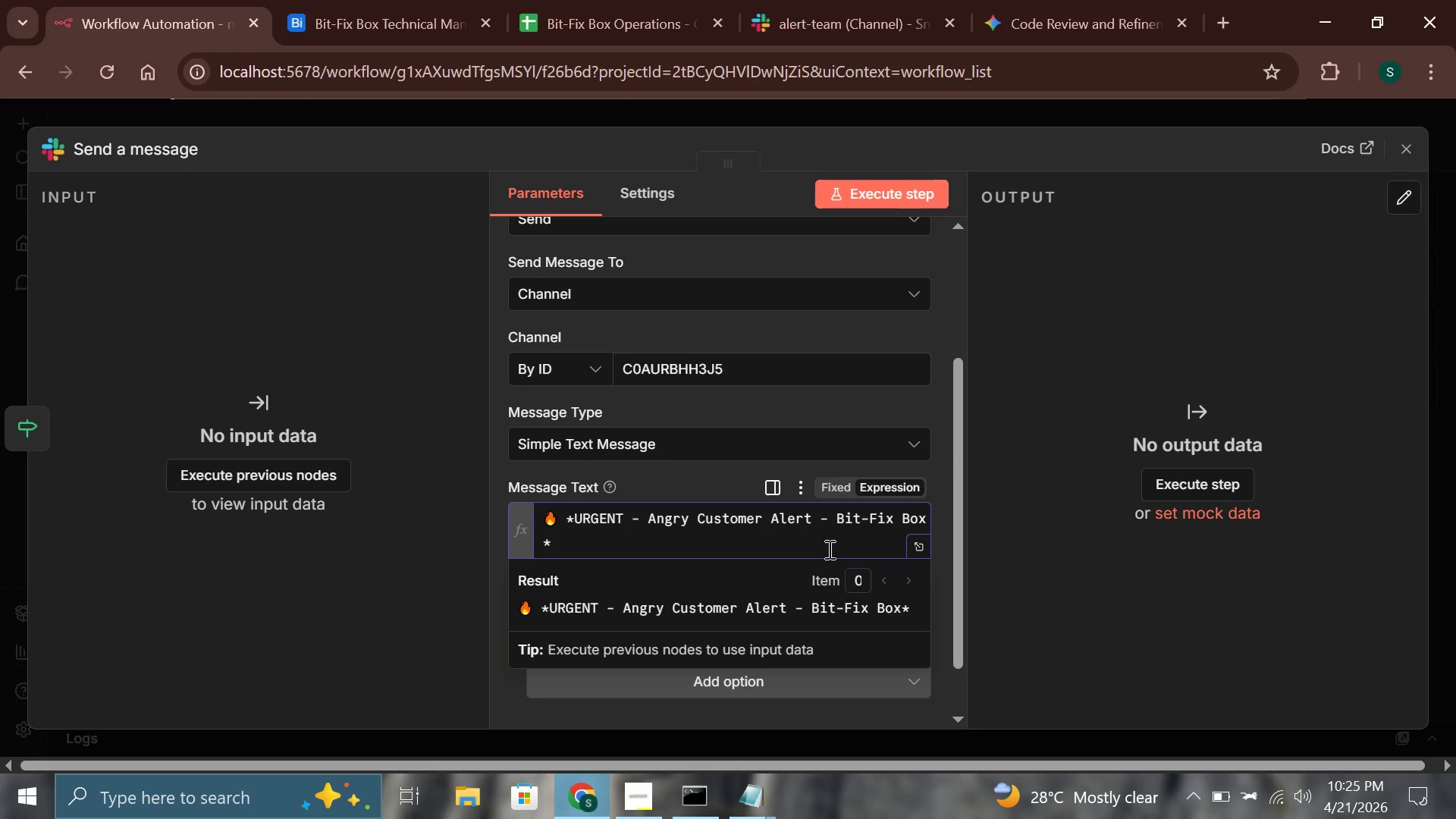 
left_click([827, 548])
 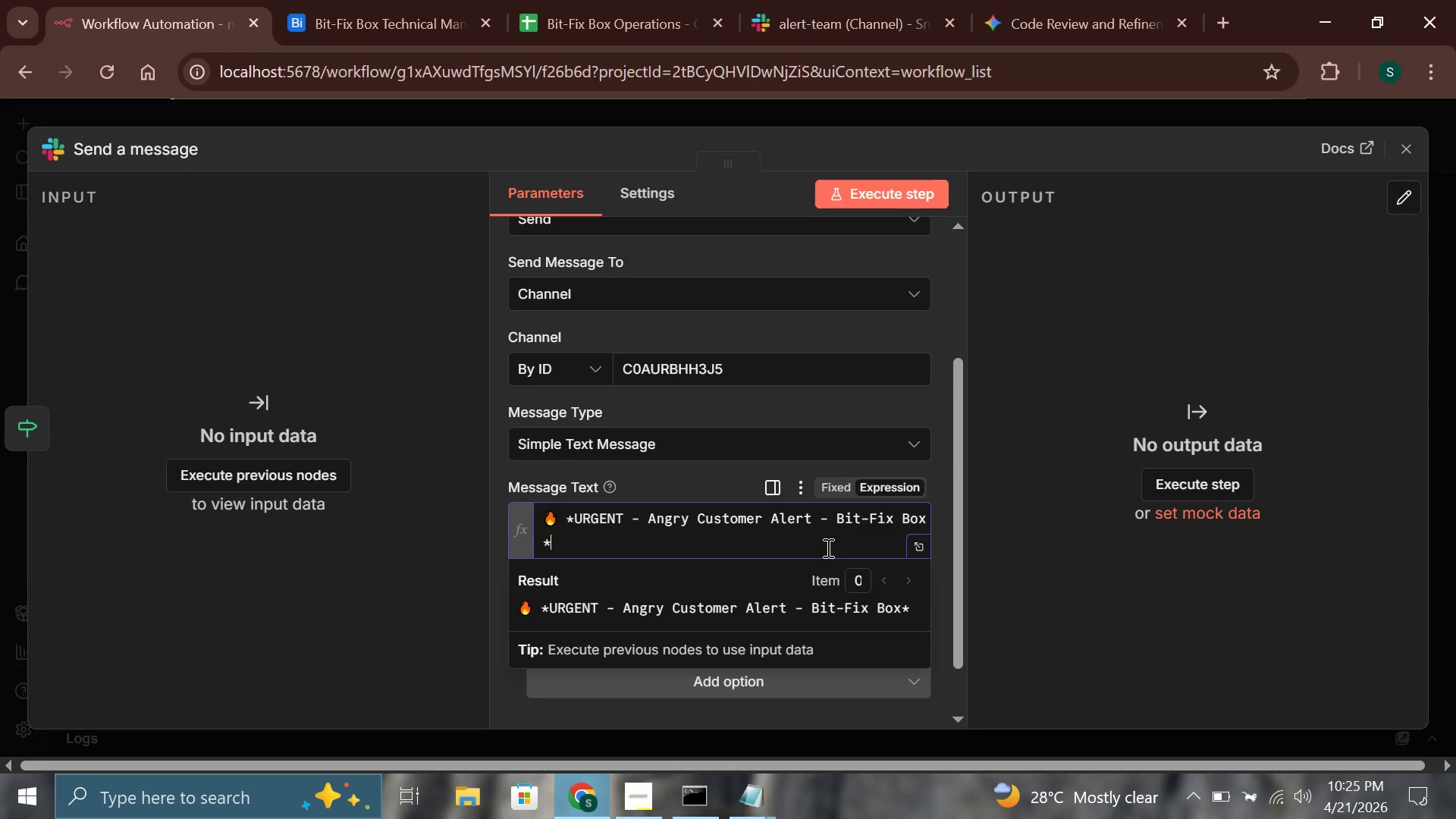 
key(Enter)
 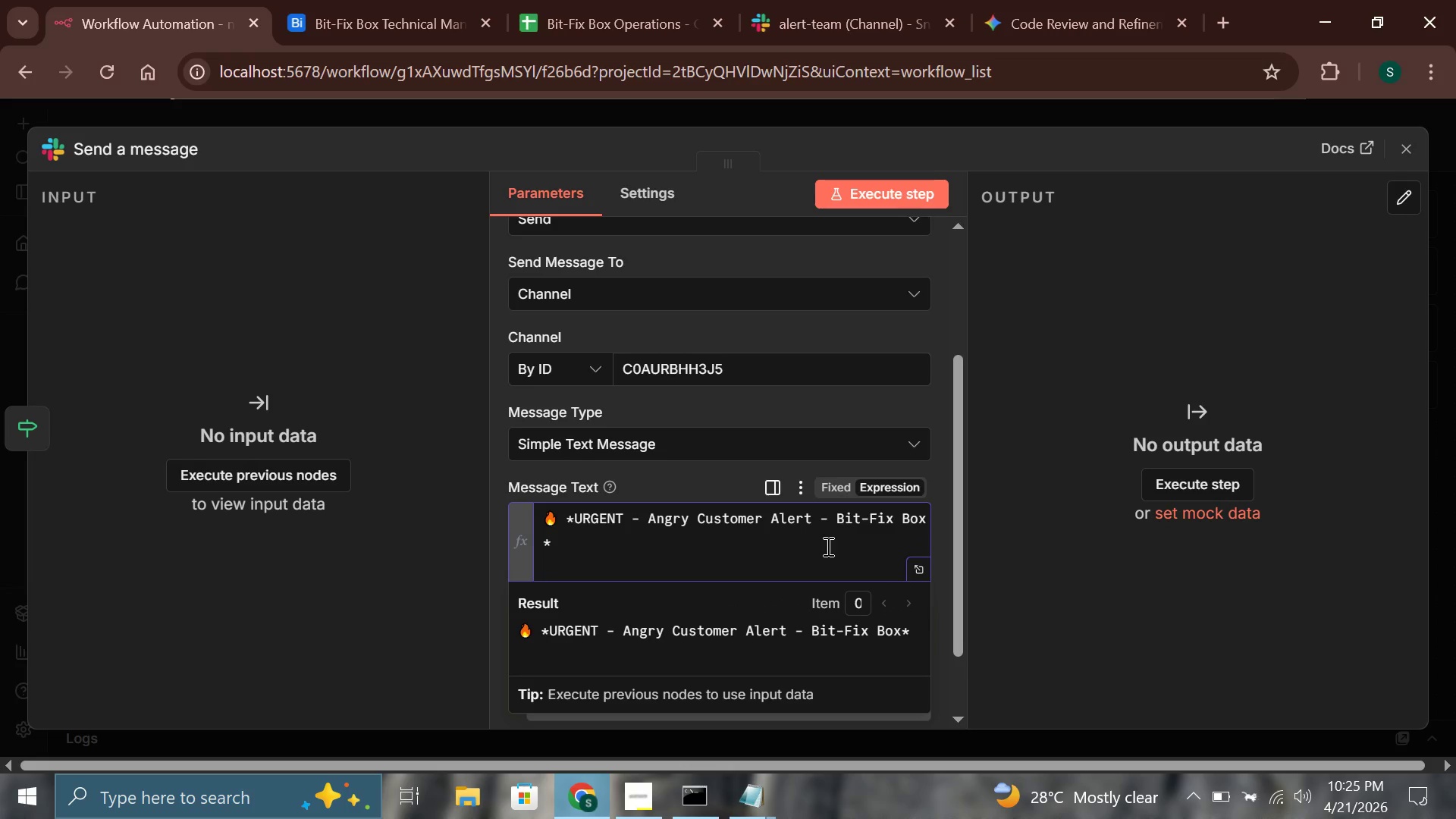 
key(Enter)
 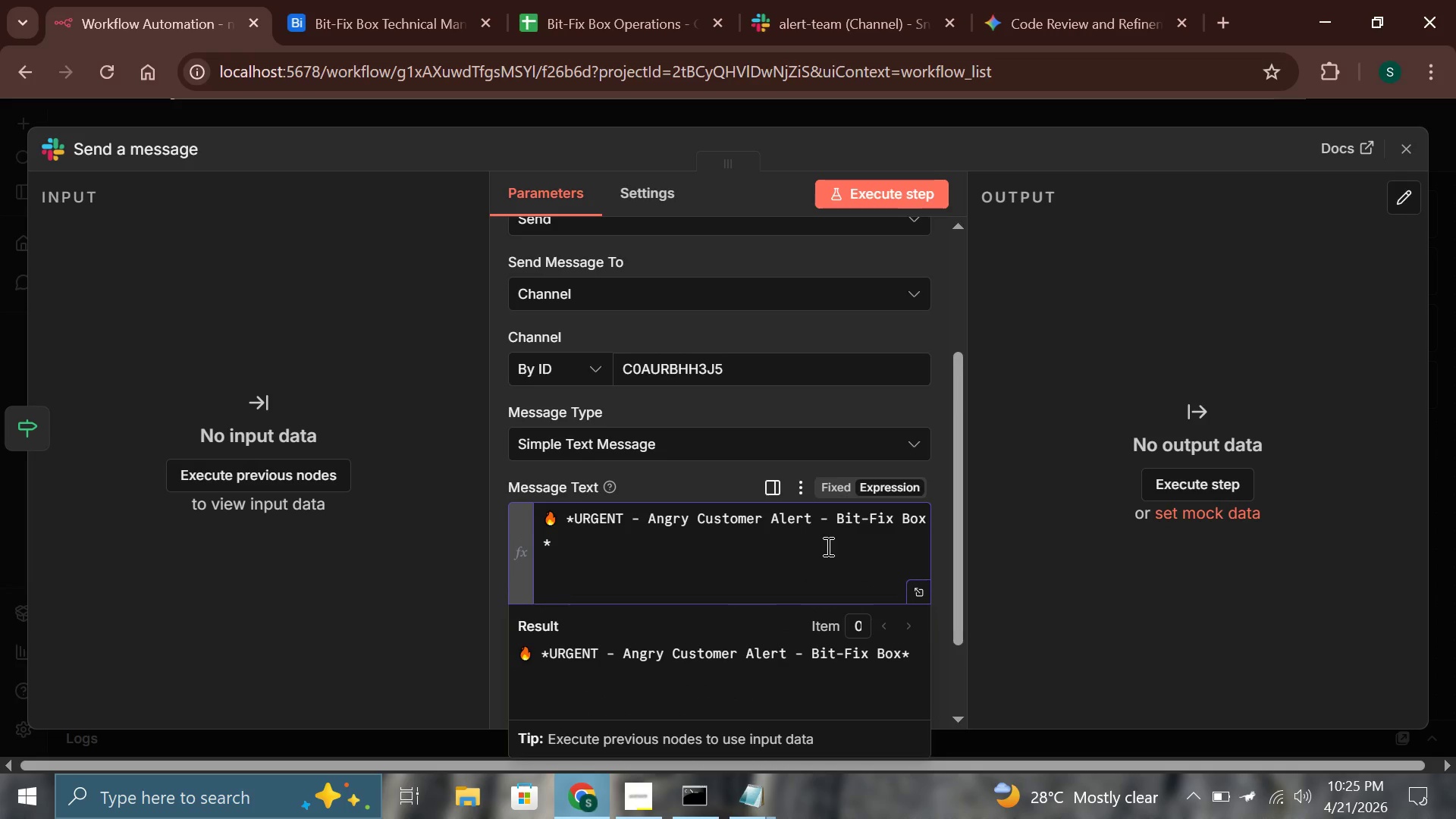 
type(A hight)
 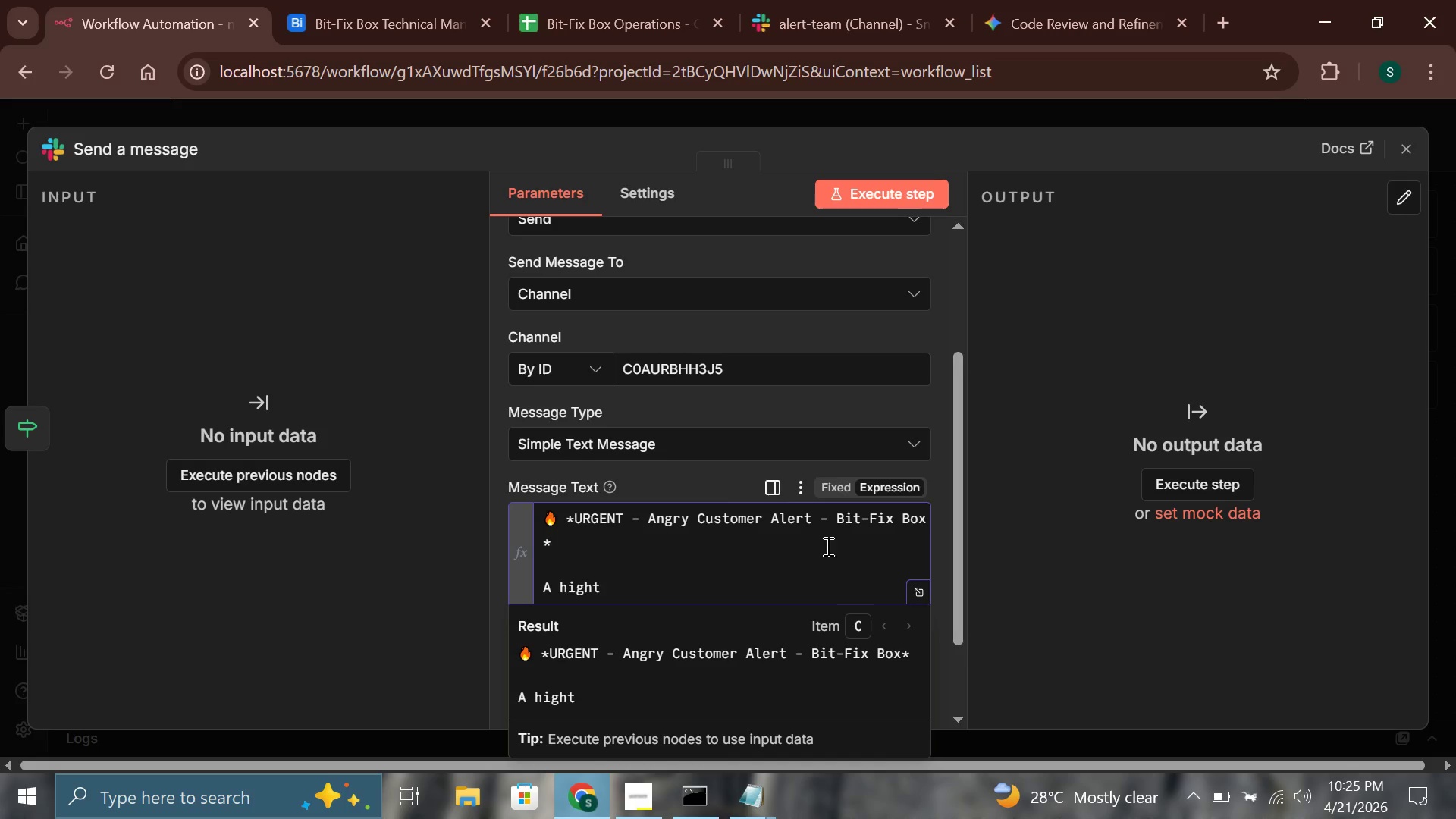 
wait(6.92)
 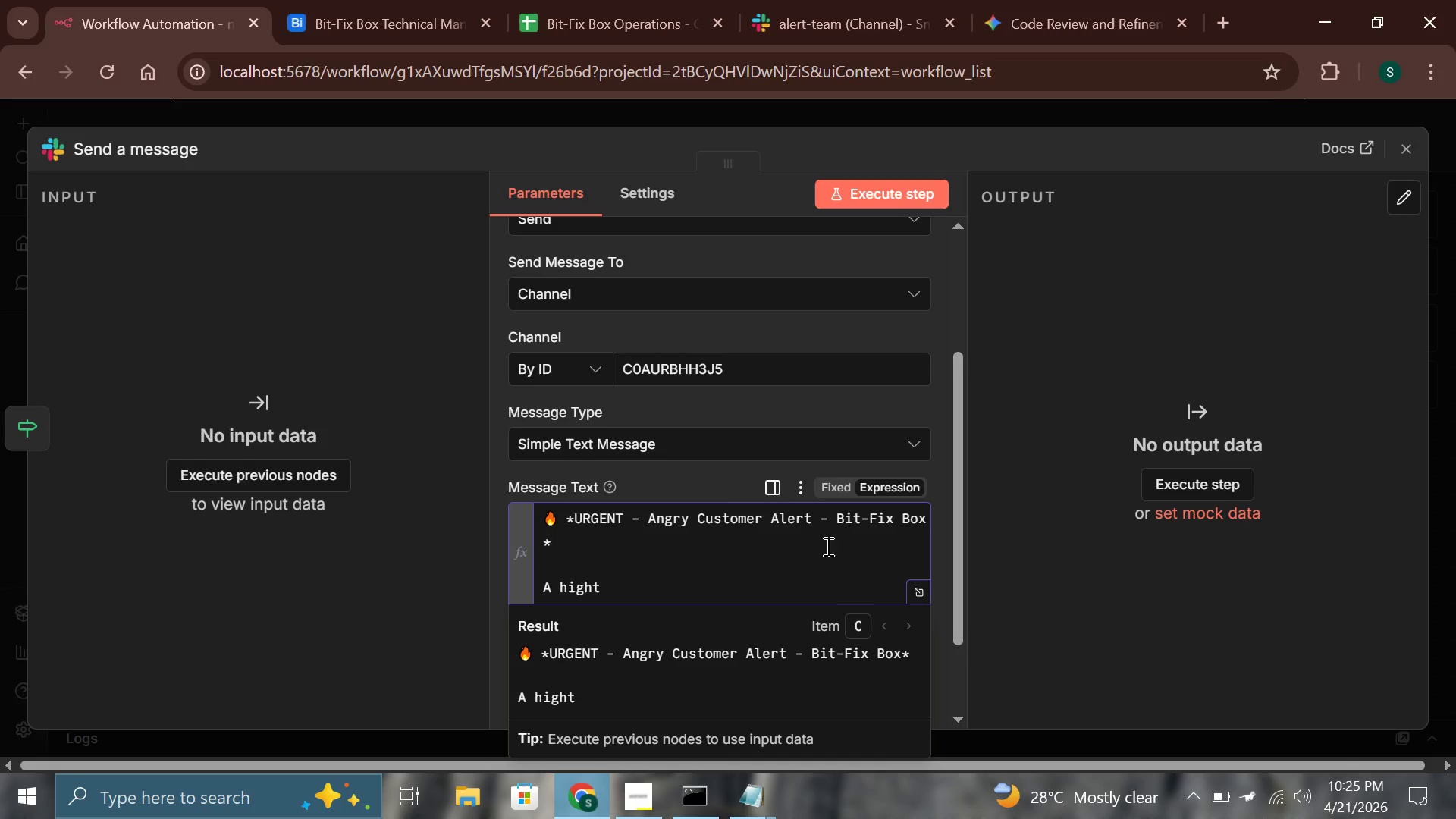 
key(Backspace)
type( )
key(Backspace)
type(-frustration suport request has been submtted )
key(Backspace)
type(. Prioritize review.)
 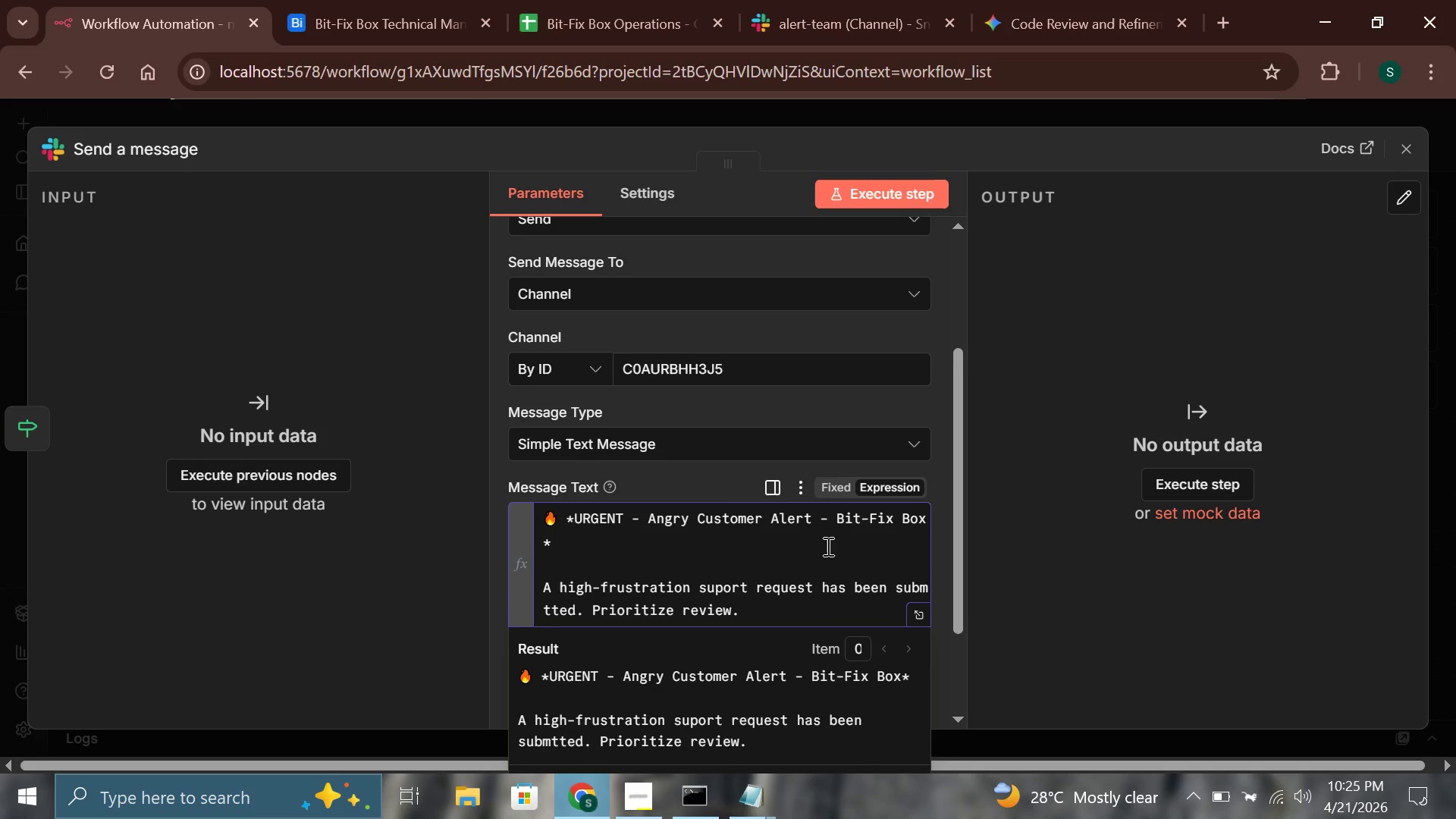 
key(Enter)
 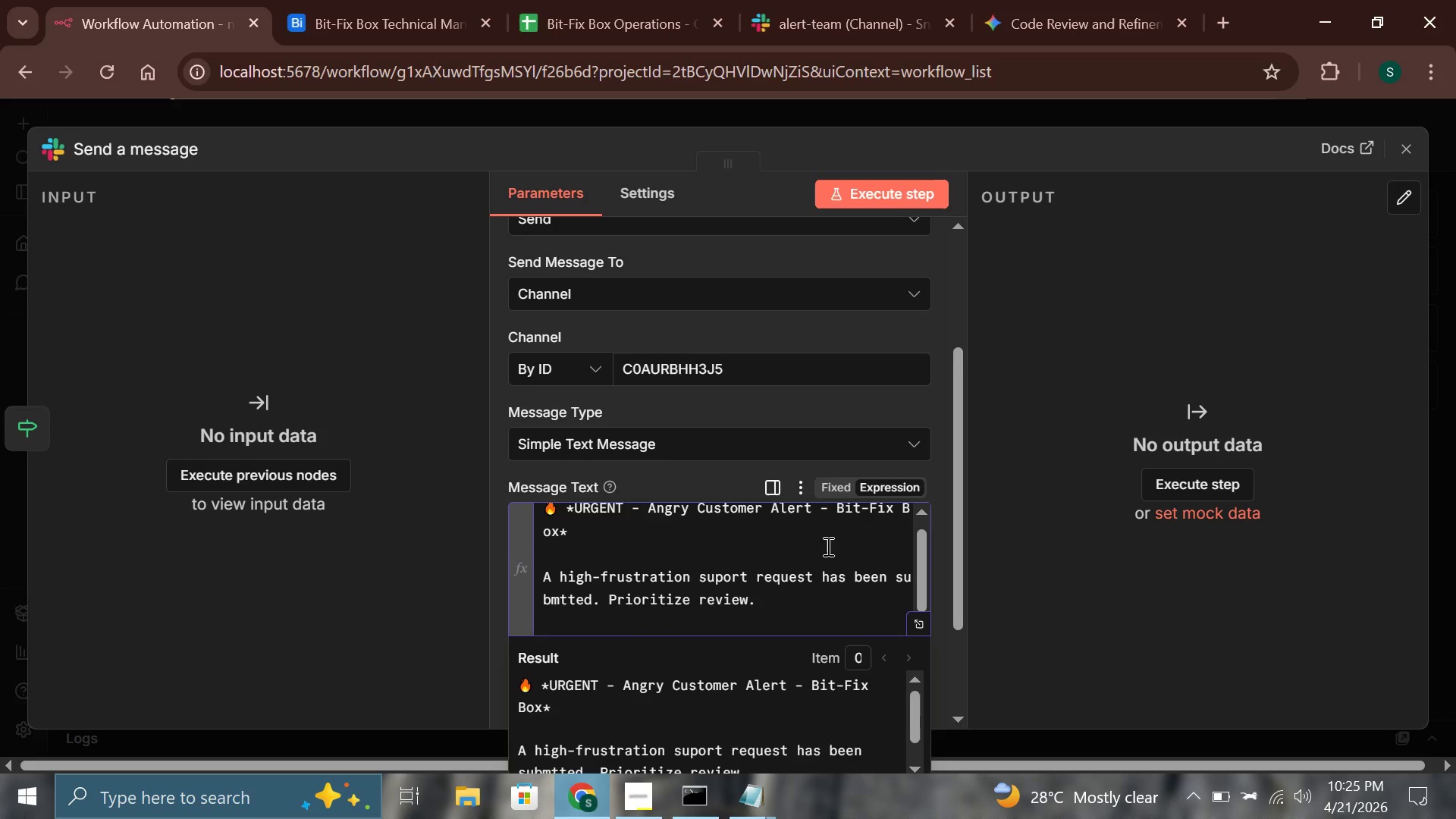 
key(Enter)
 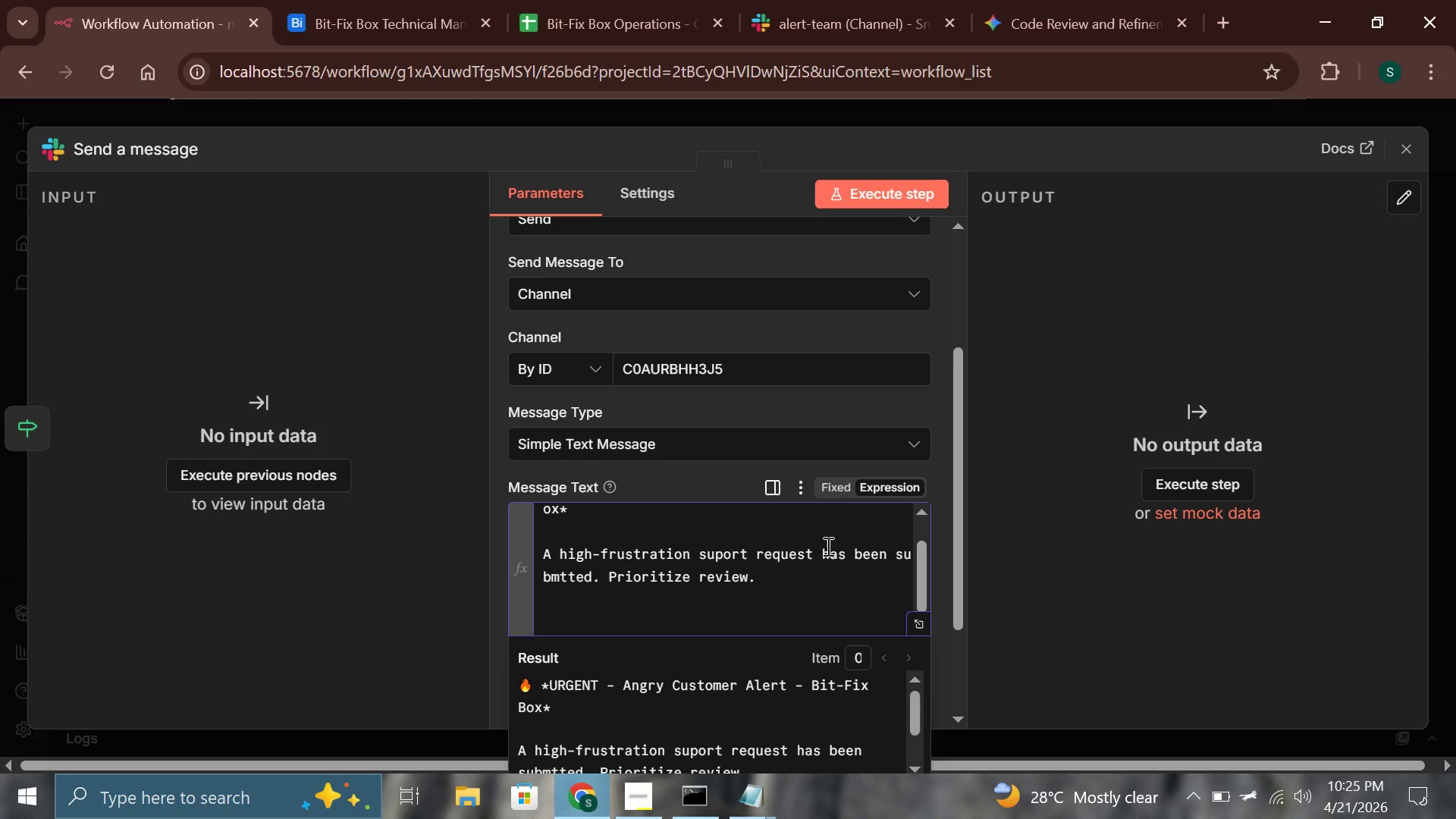 
type(*Customer Email:*)
 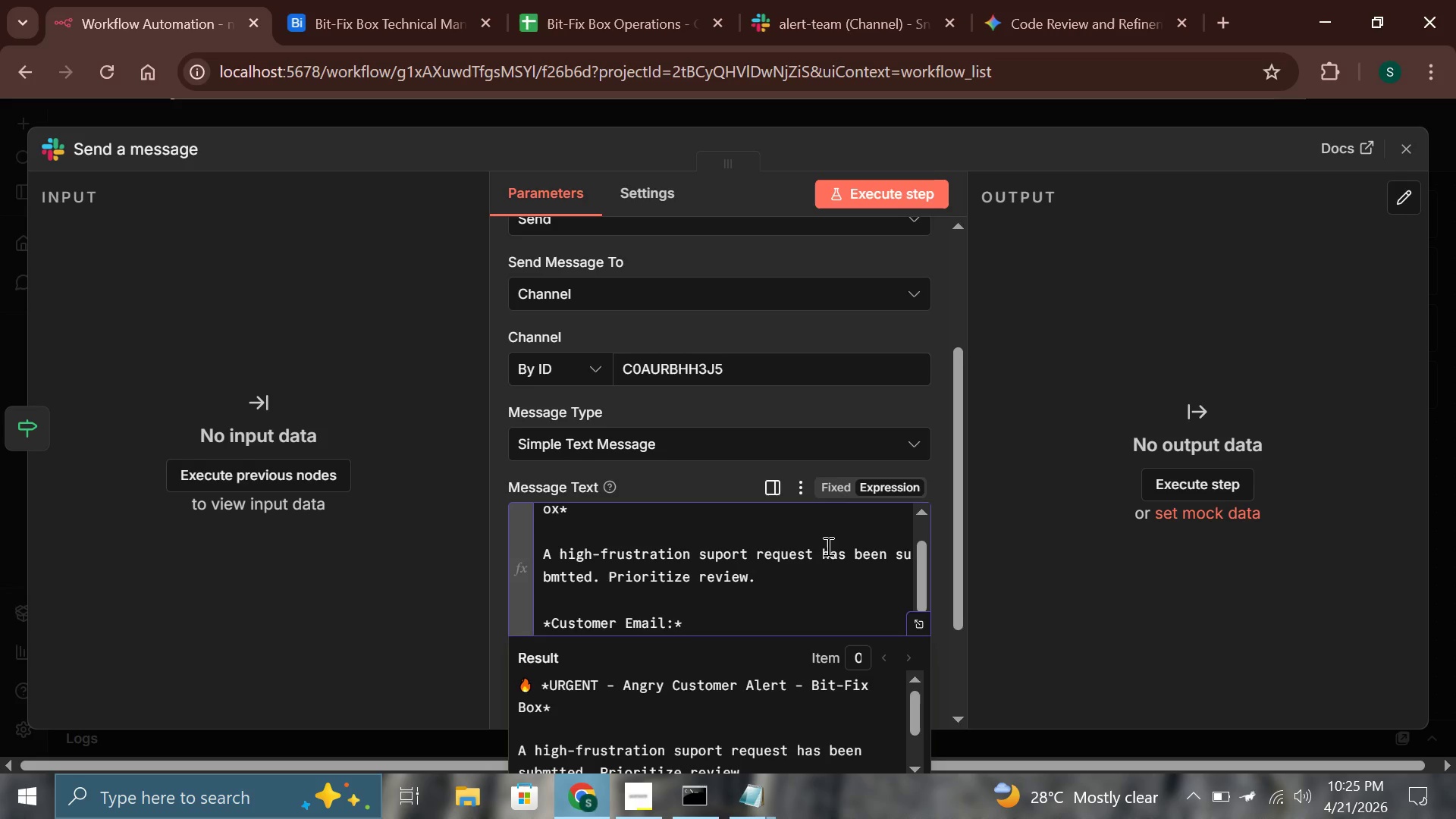 
key(Enter)
 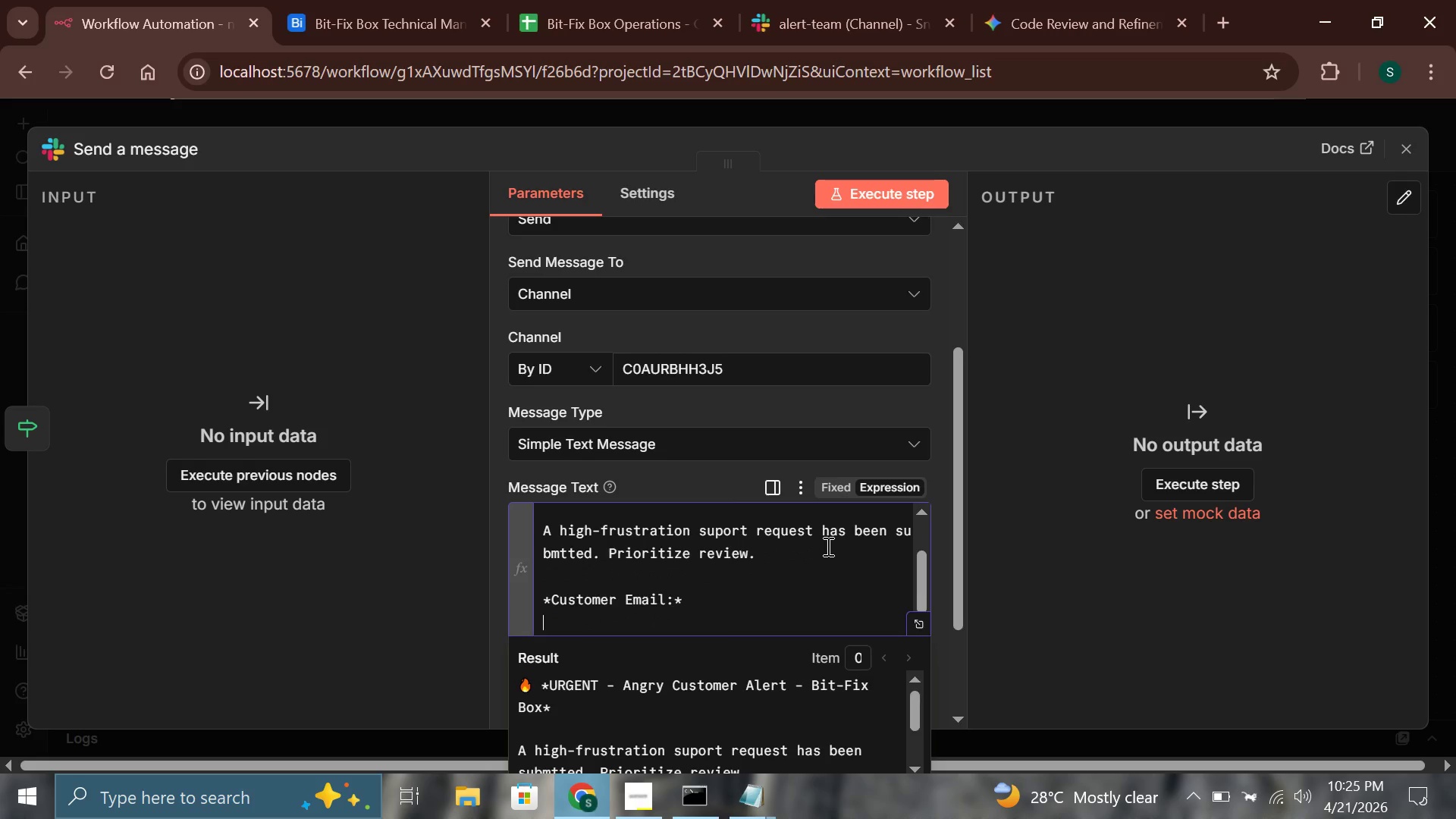 
type({{$json.cs)
key(Backspace)
type(ustomerEmail[PageDown][PageDown])
 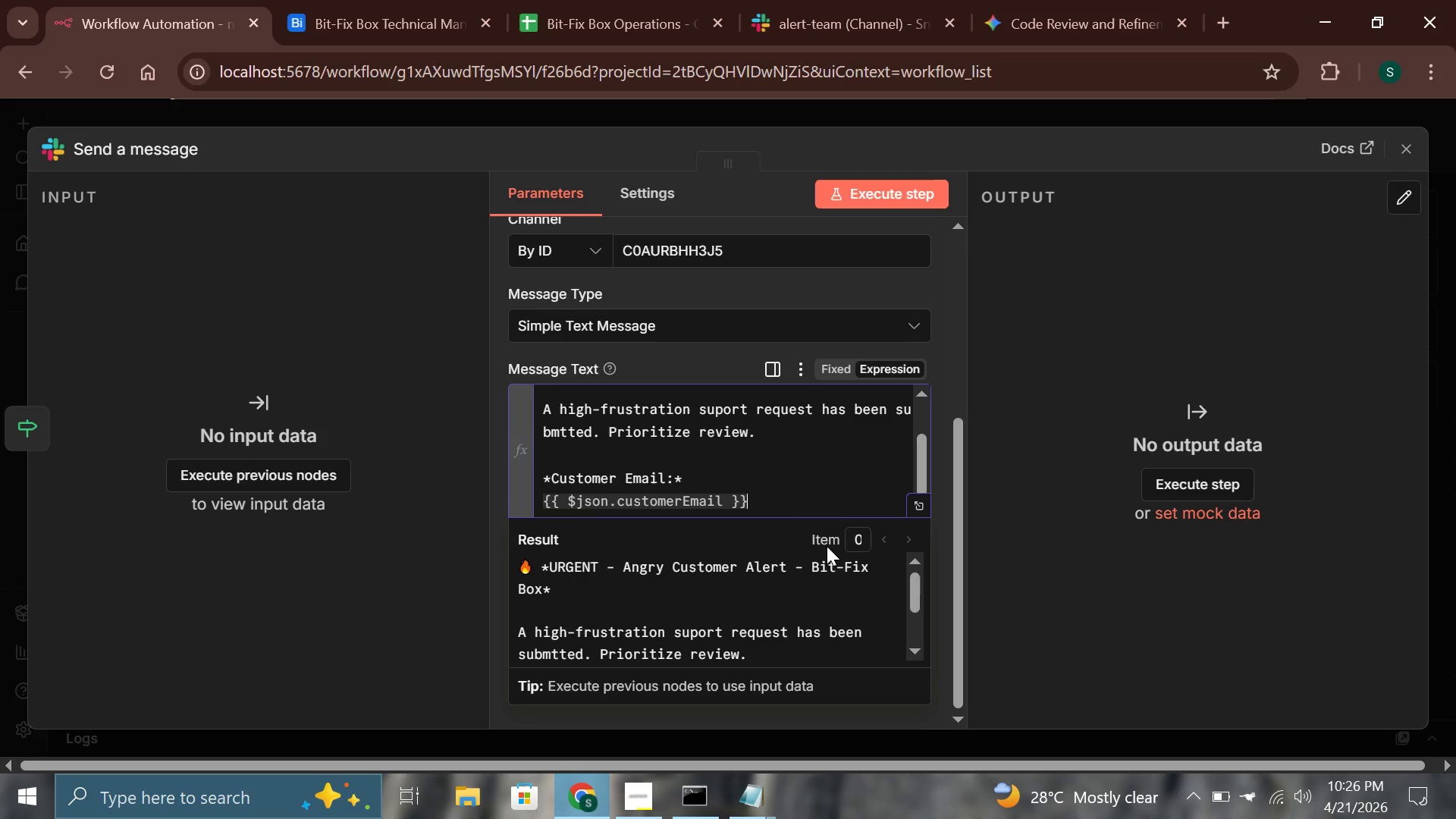 
key(Enter)
 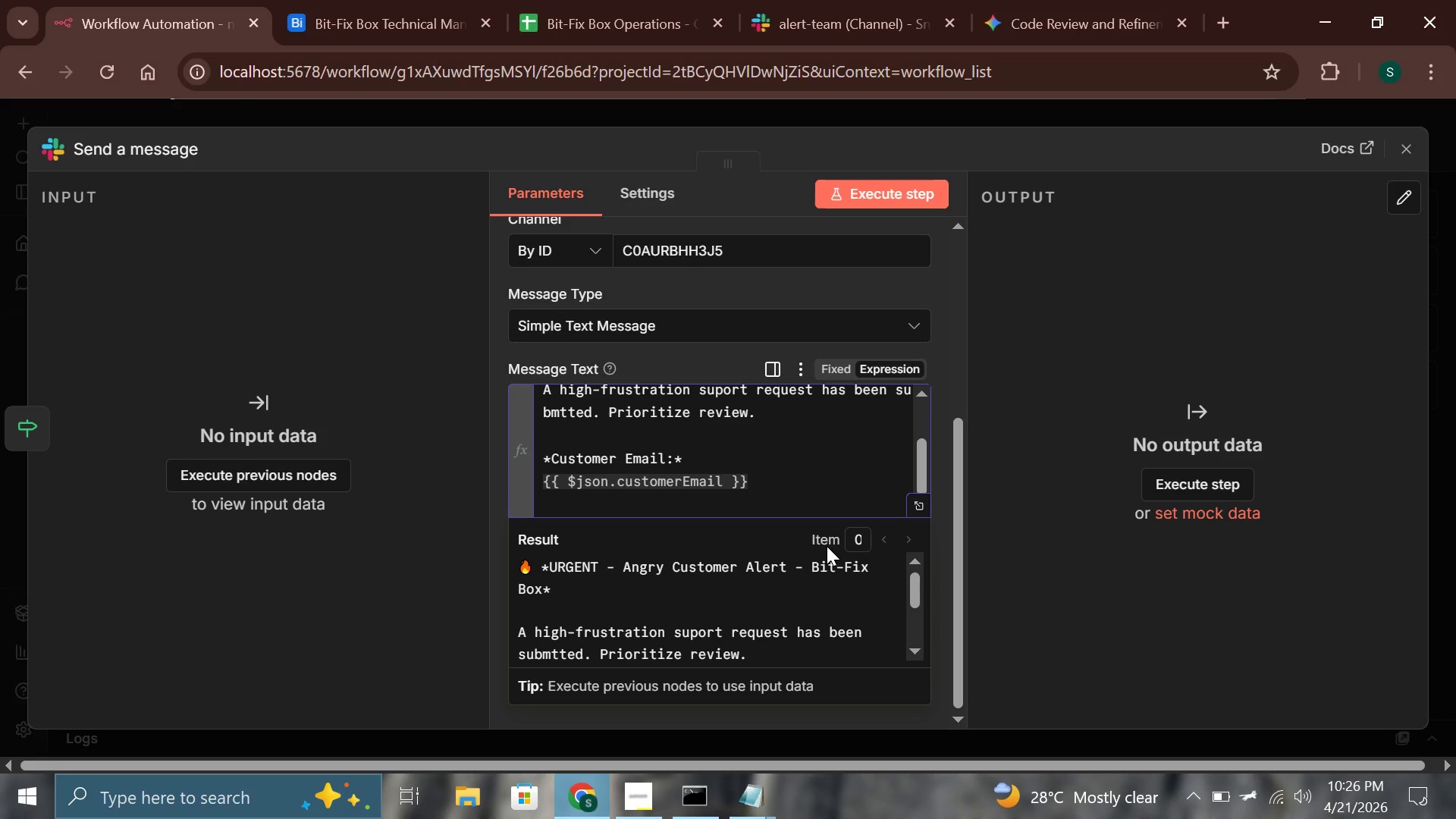 
wait(5.16)
 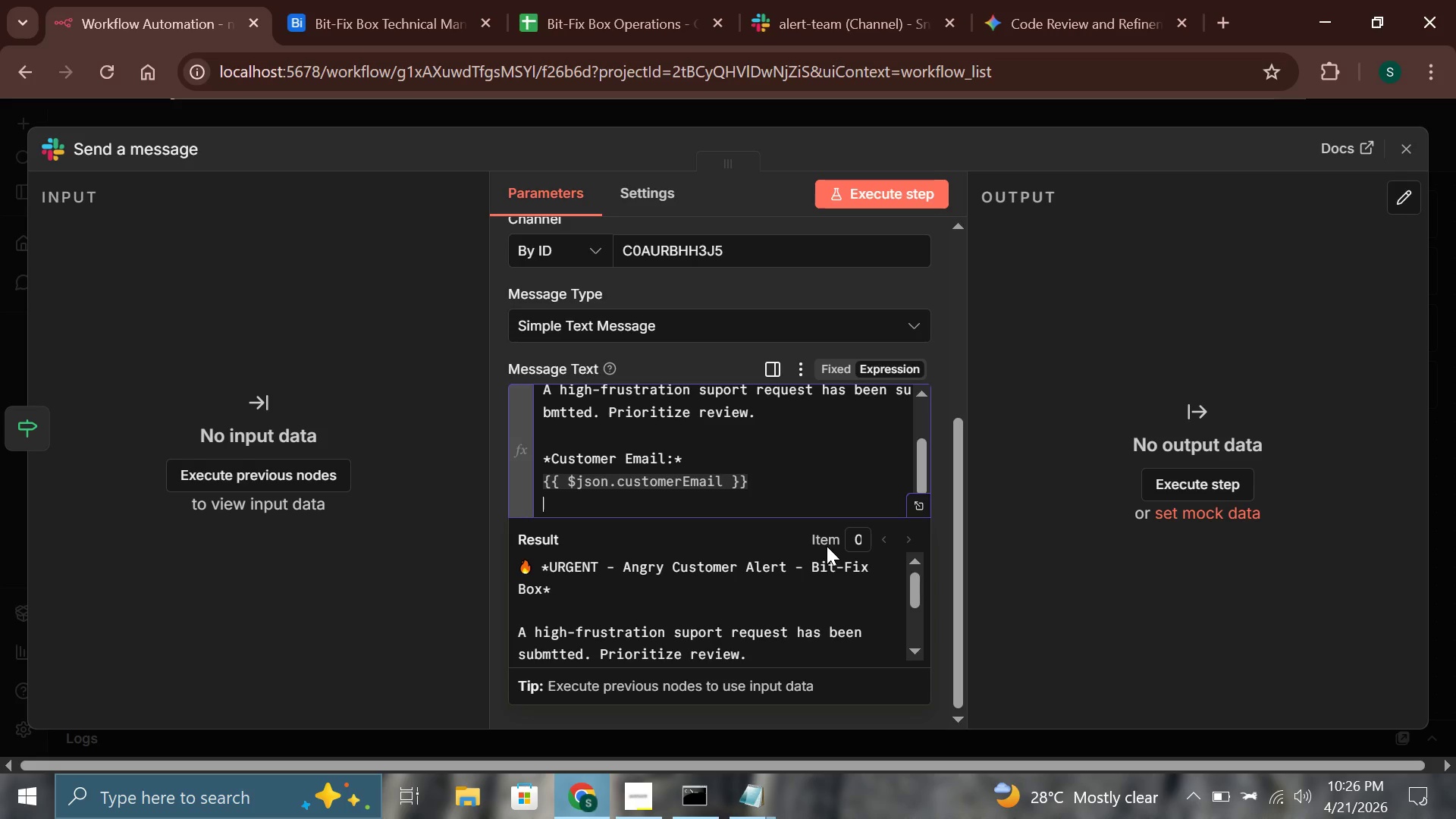 
key(ArrowUp)
 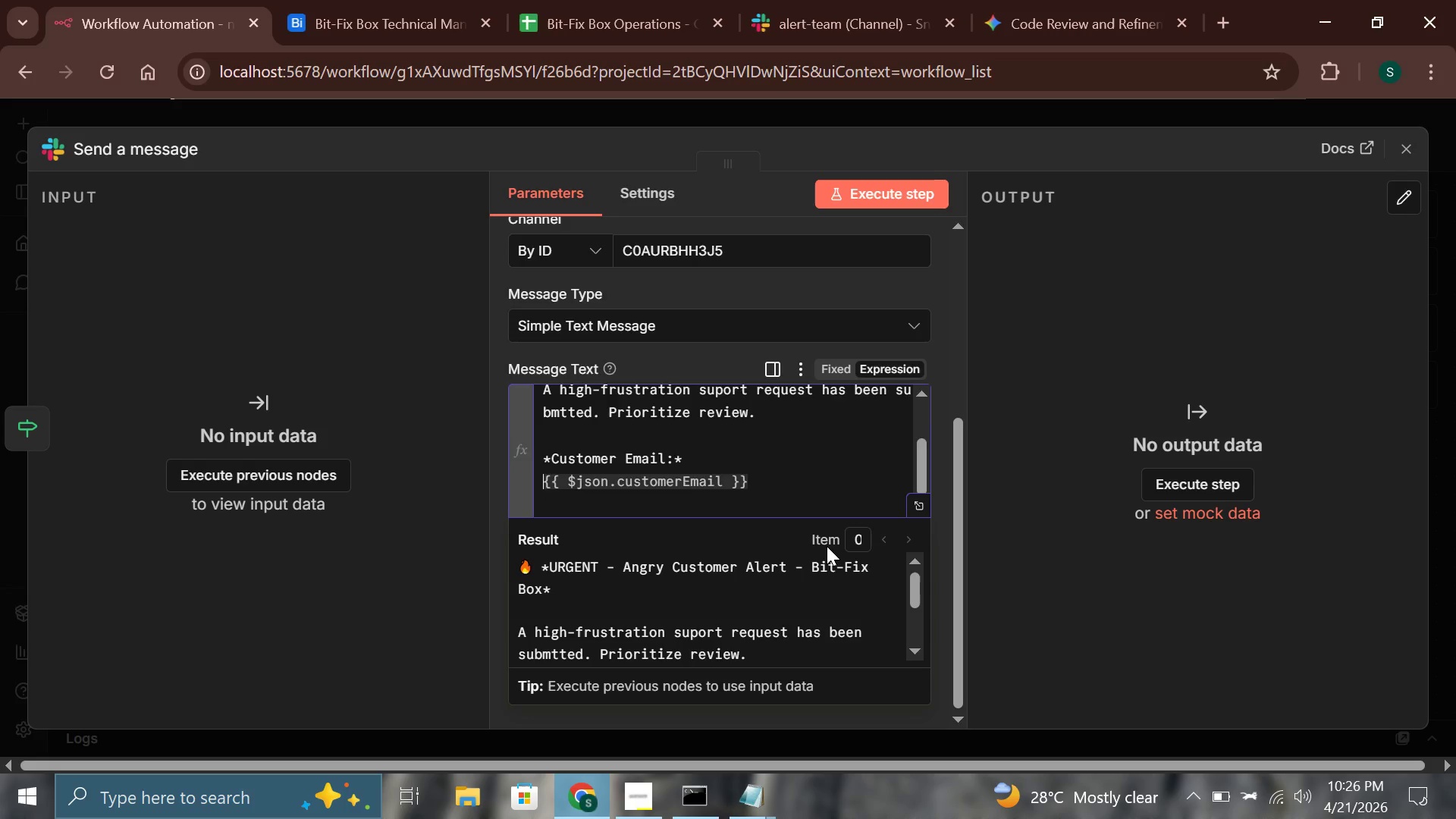 
key(Backspace)
 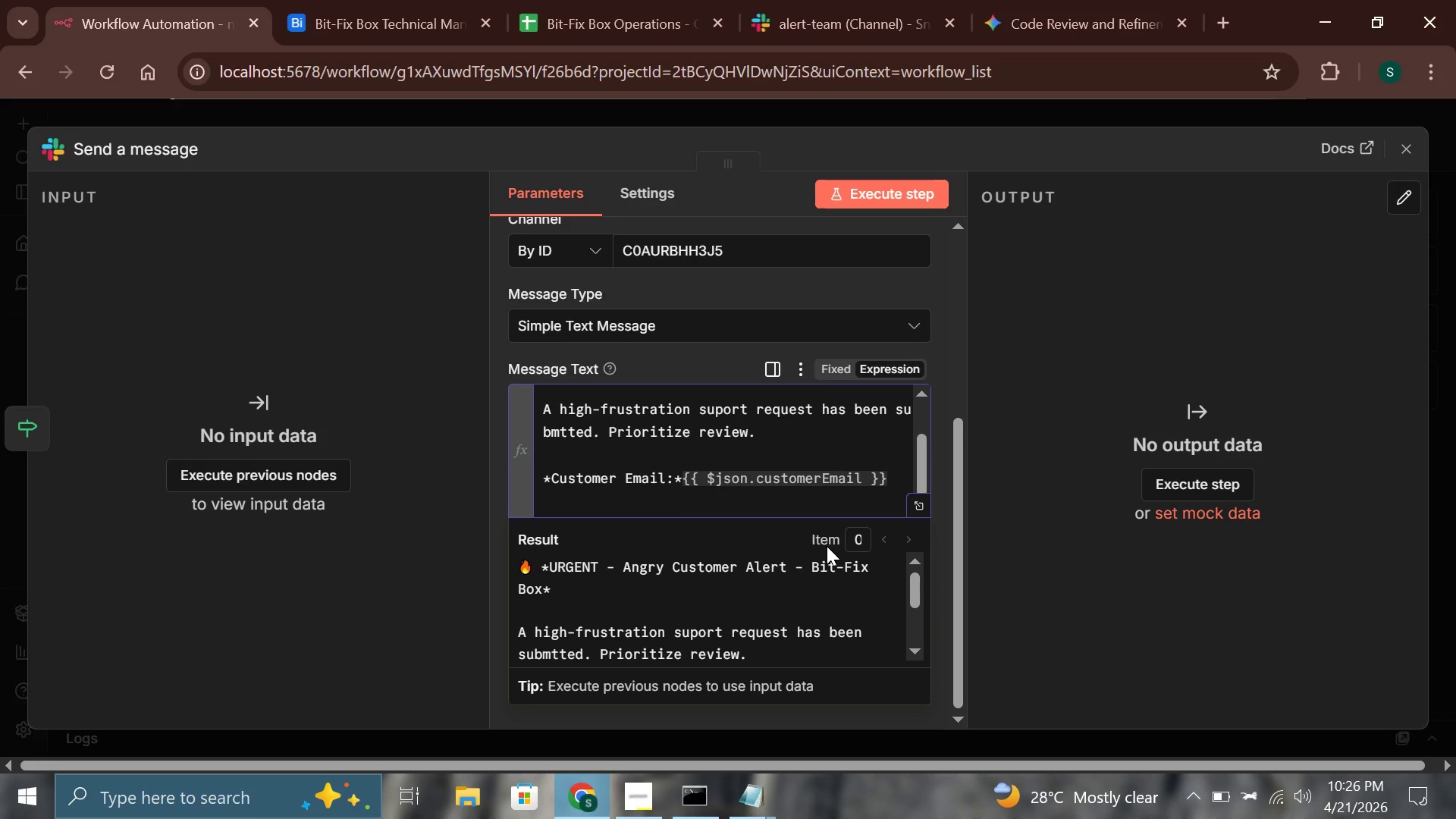 
key(Space)
 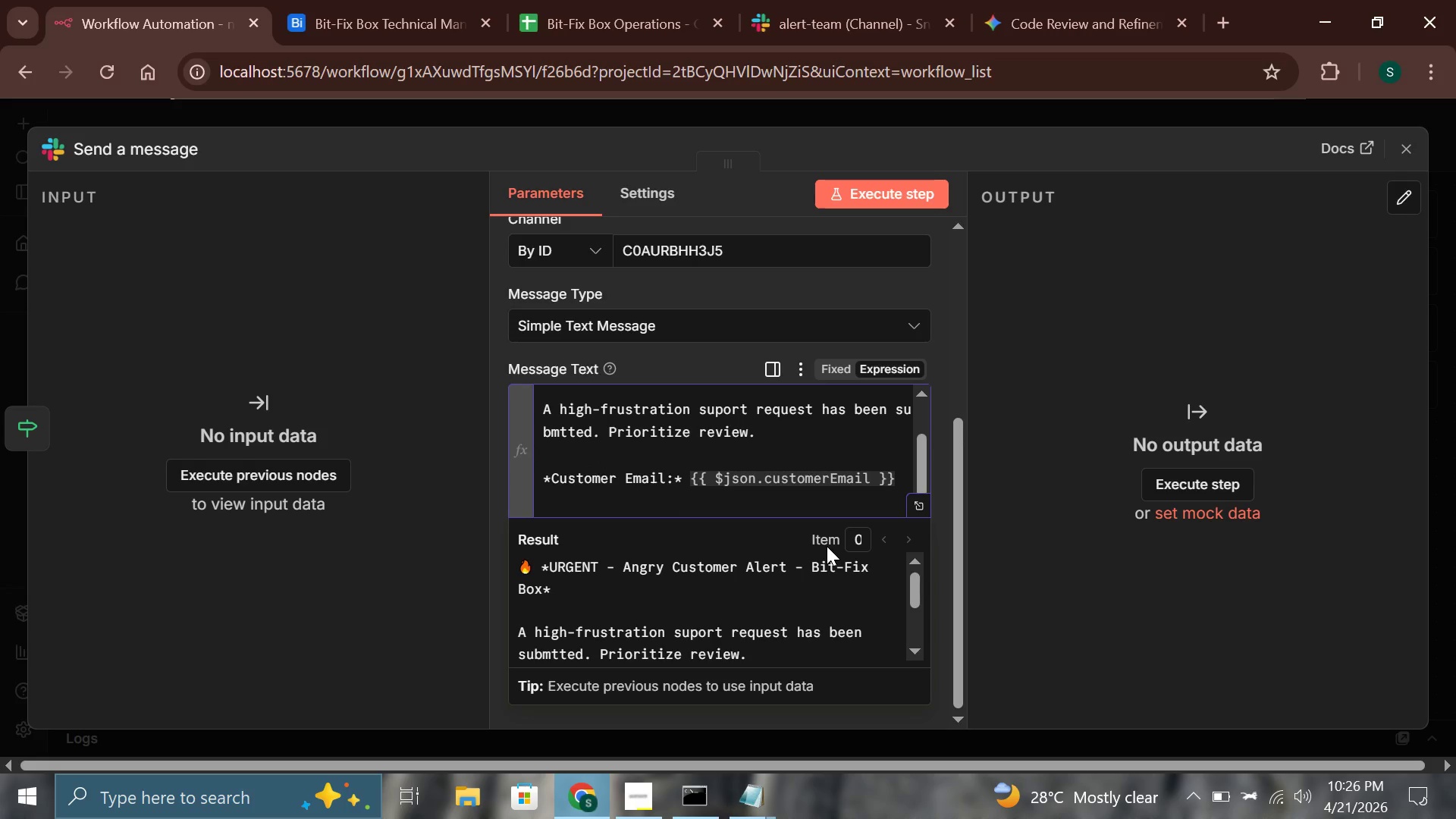 
key(ArrowDown)
 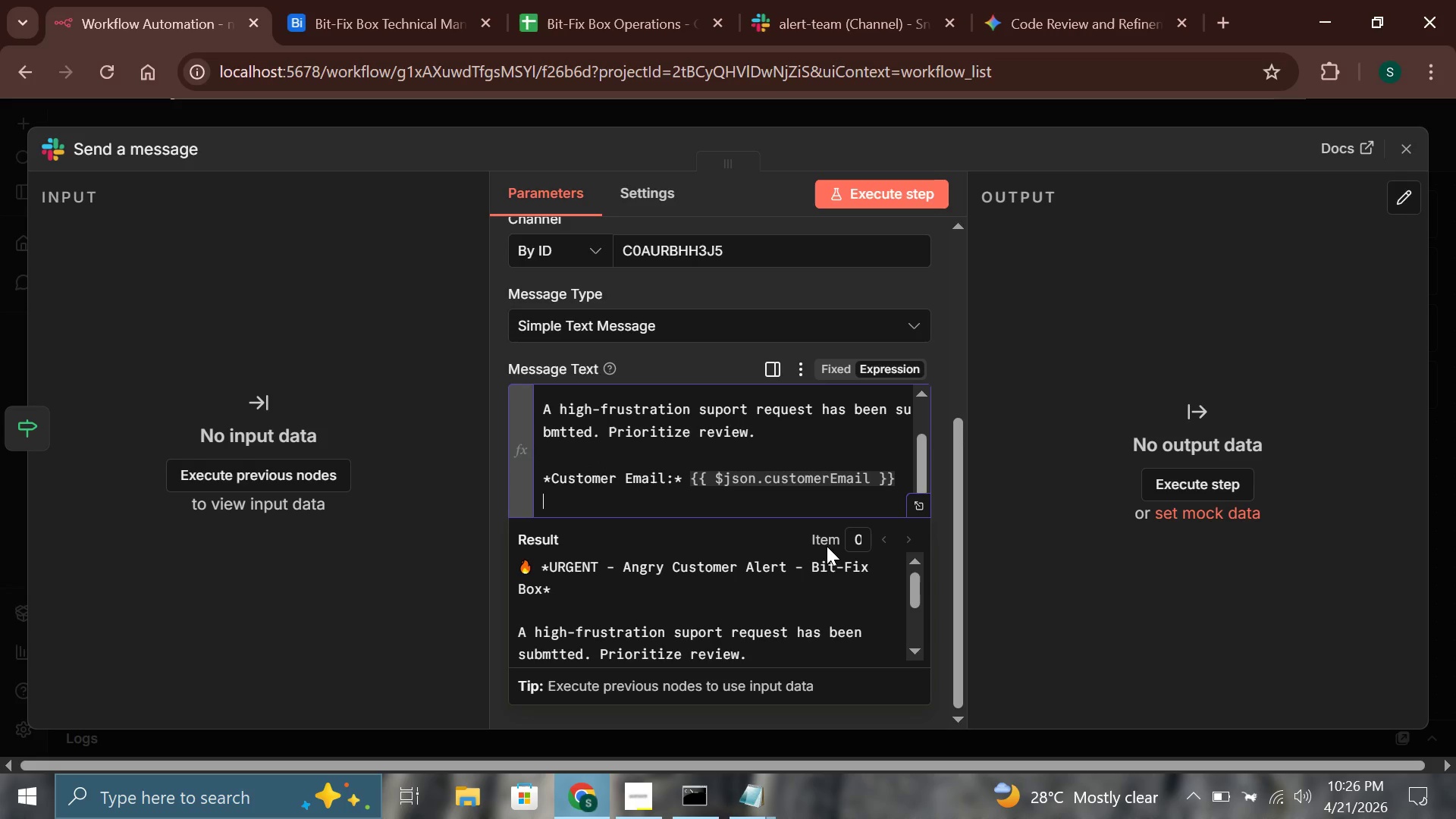 
type(C)
key(Backspace)
type(C)
key(Backspace)
type(*Console:* {{$)
 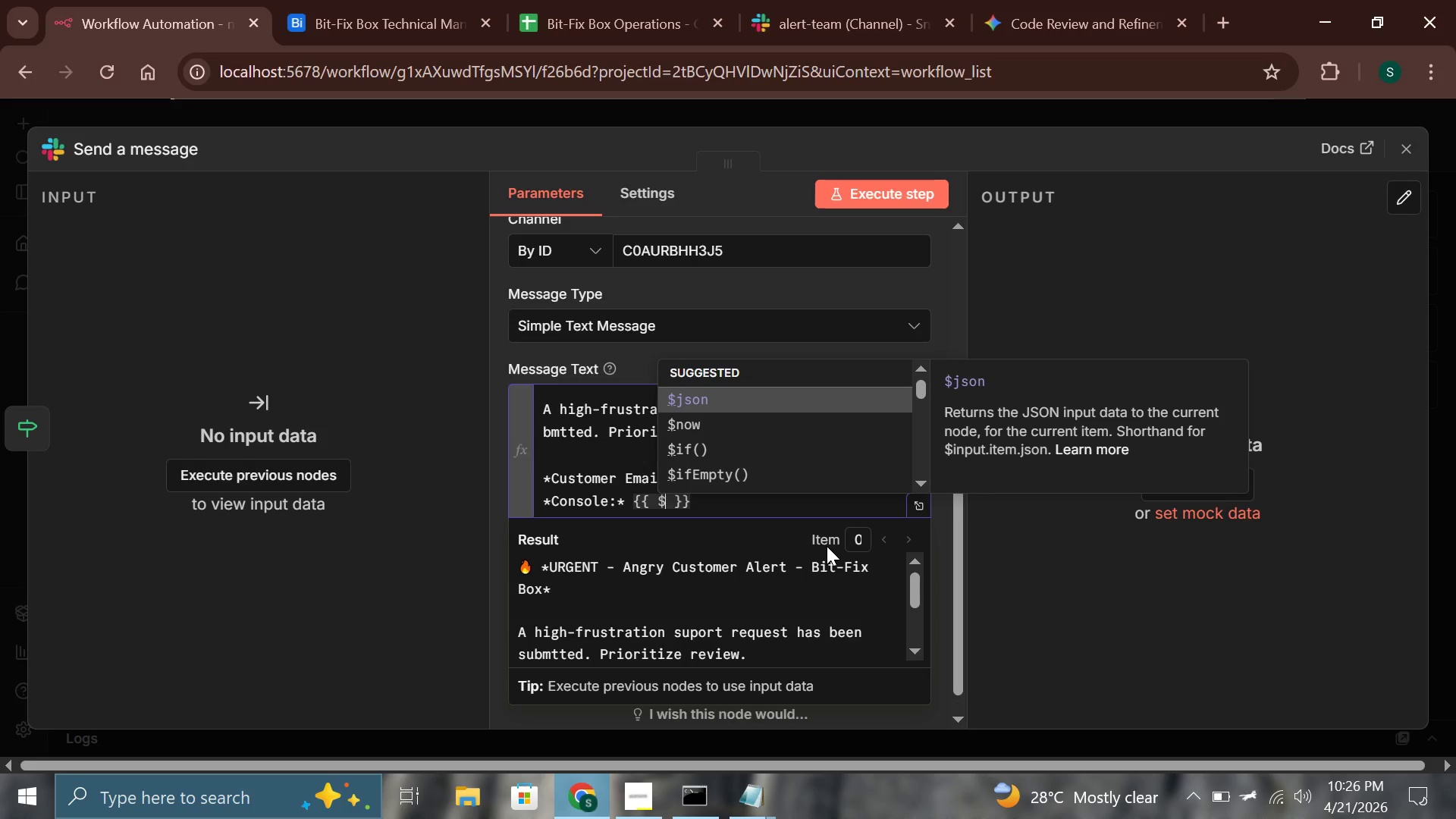 
hold_key(key=ShiftLeft, duration=0.94)
 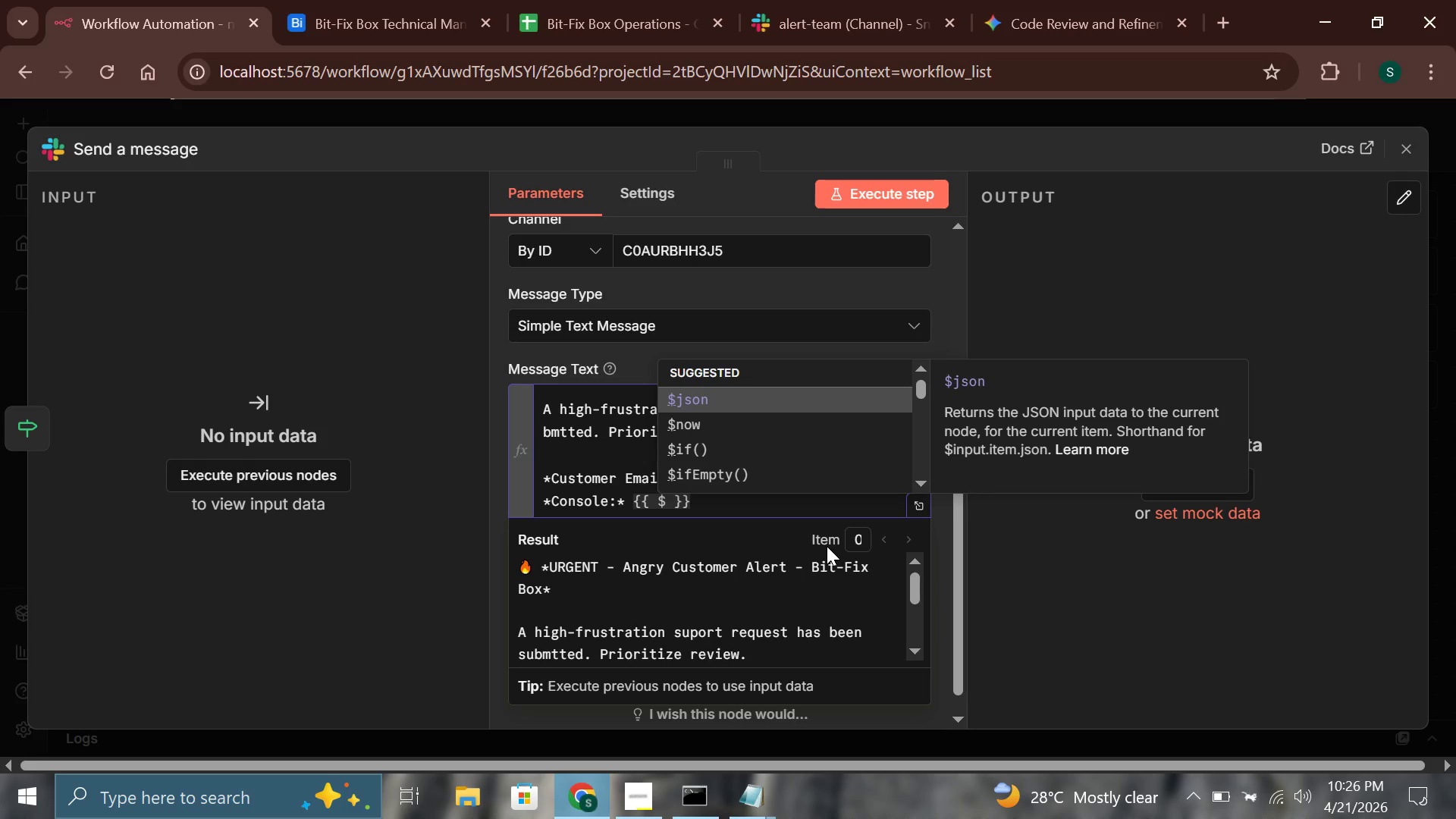 
type(json.consoleModel)
 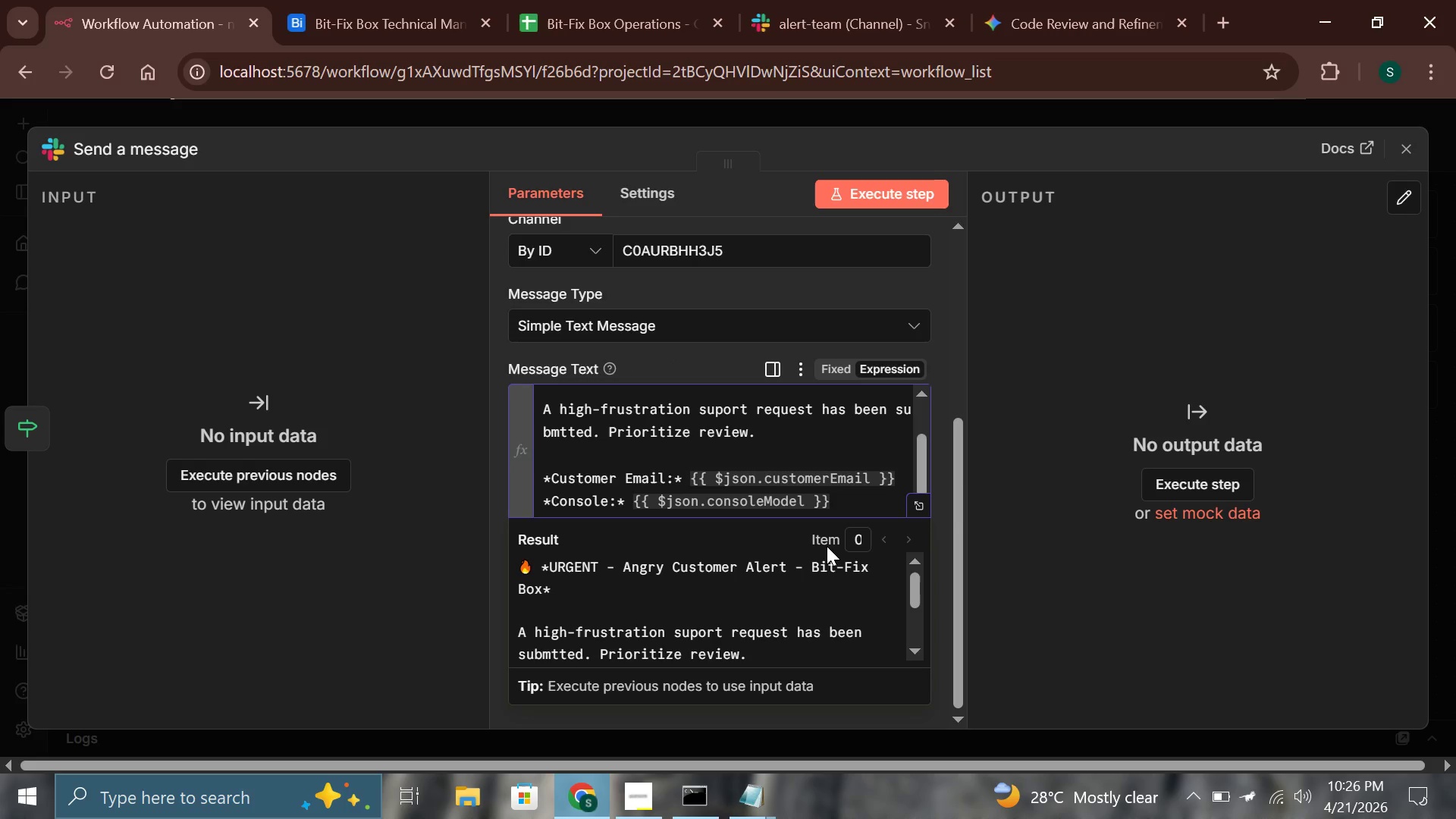 
key(ArrowRight)
 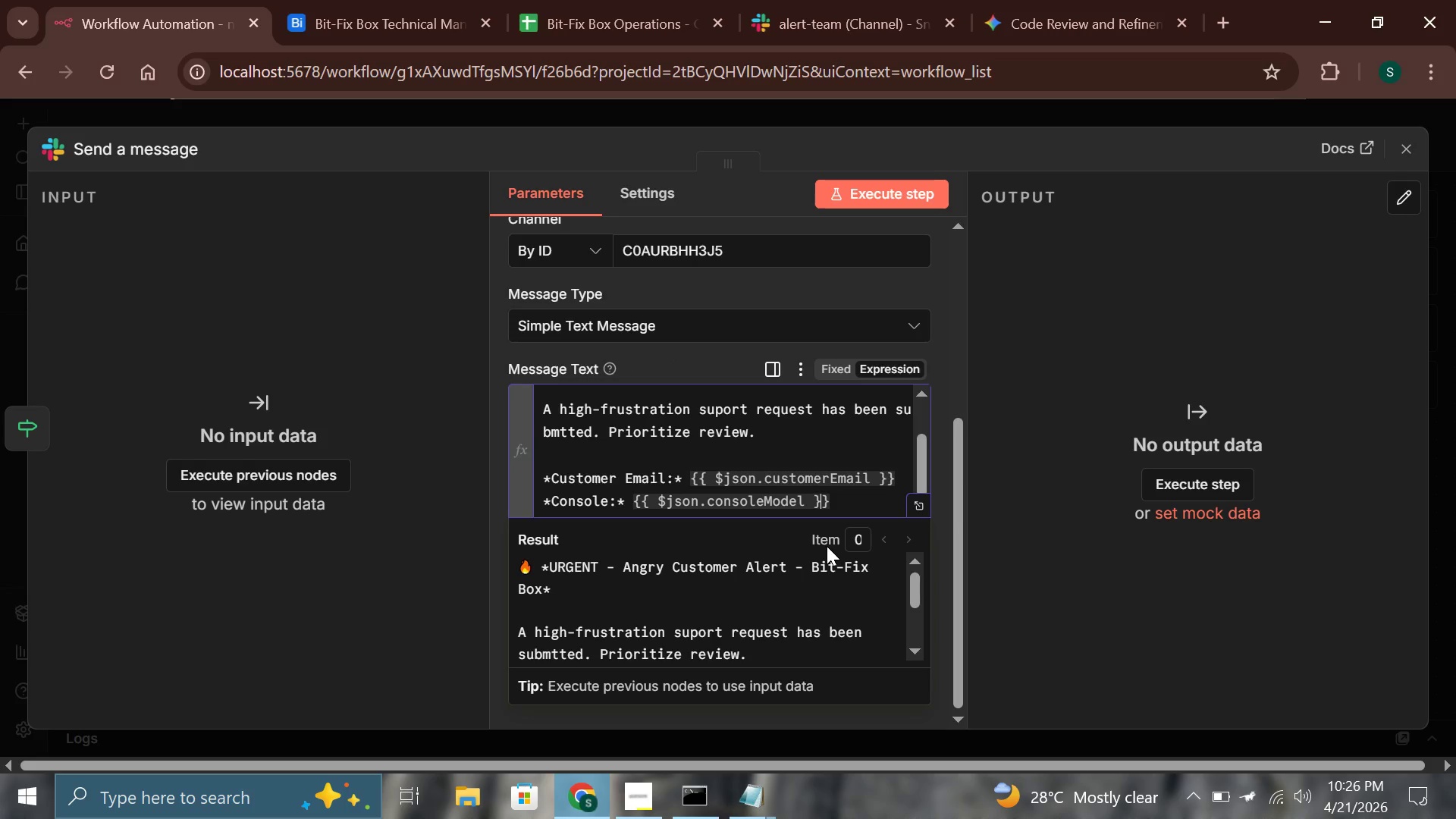 
key(ArrowRight)
 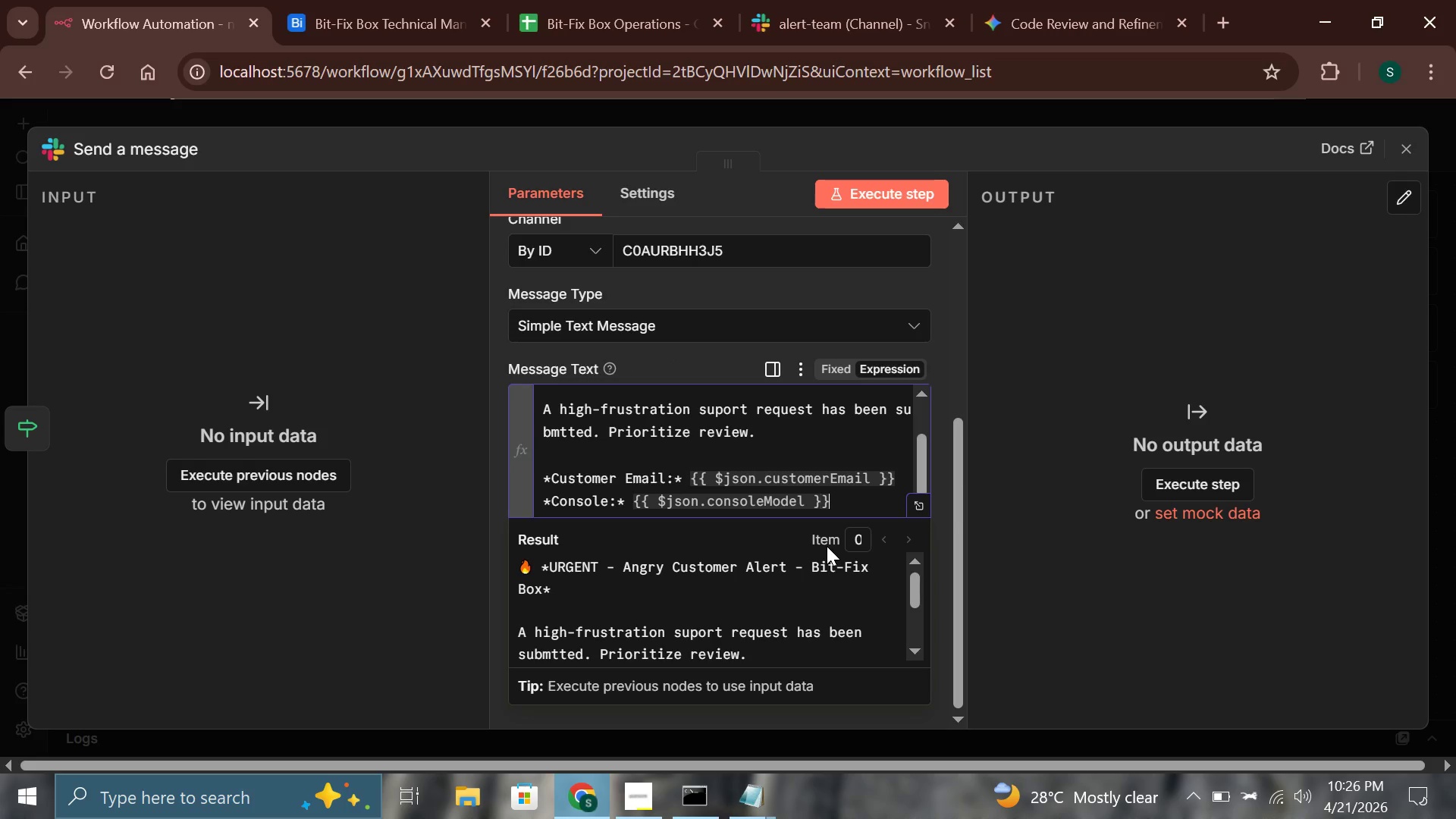 
key(ArrowRight)
 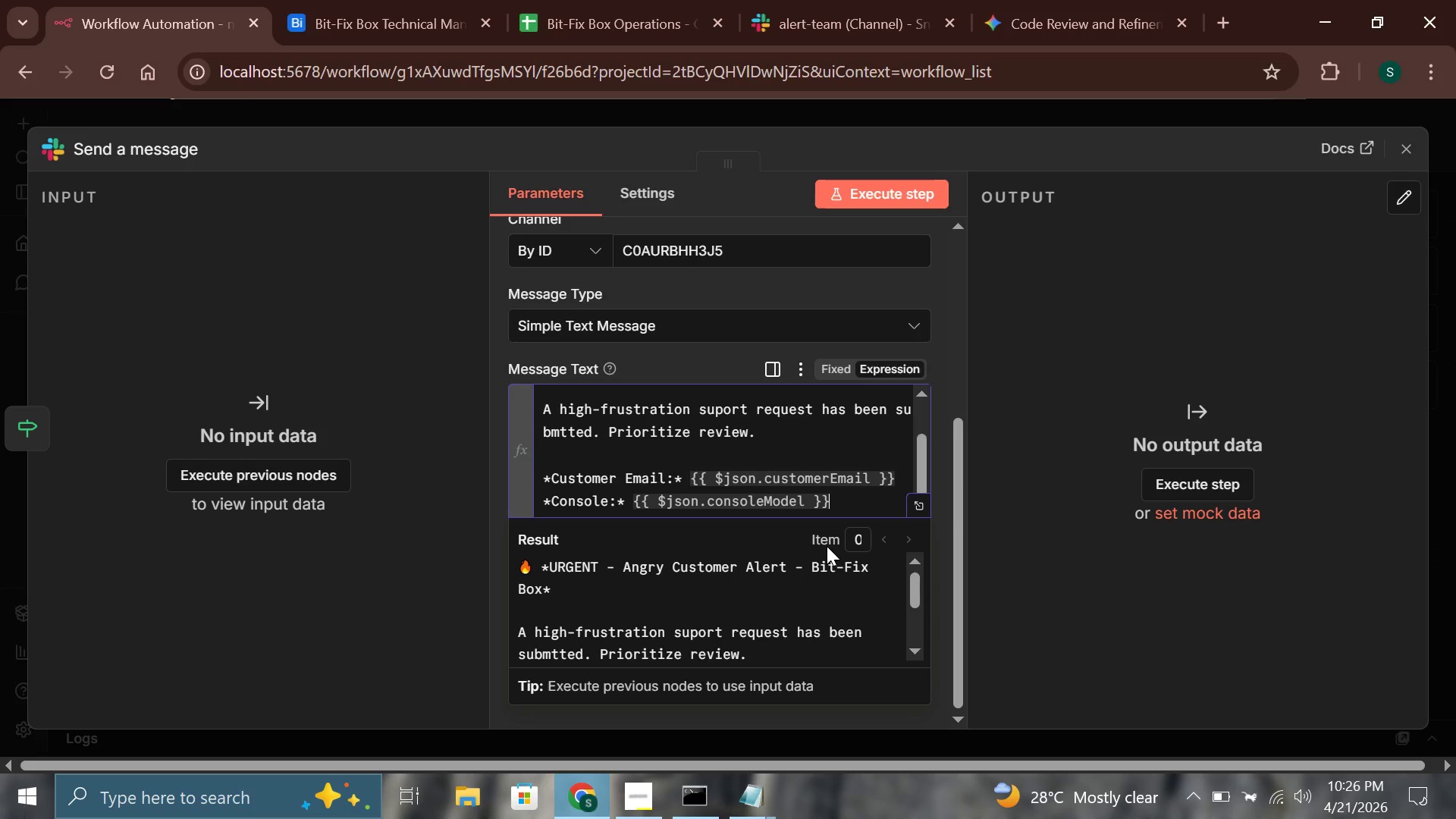 
key(ArrowRight)
 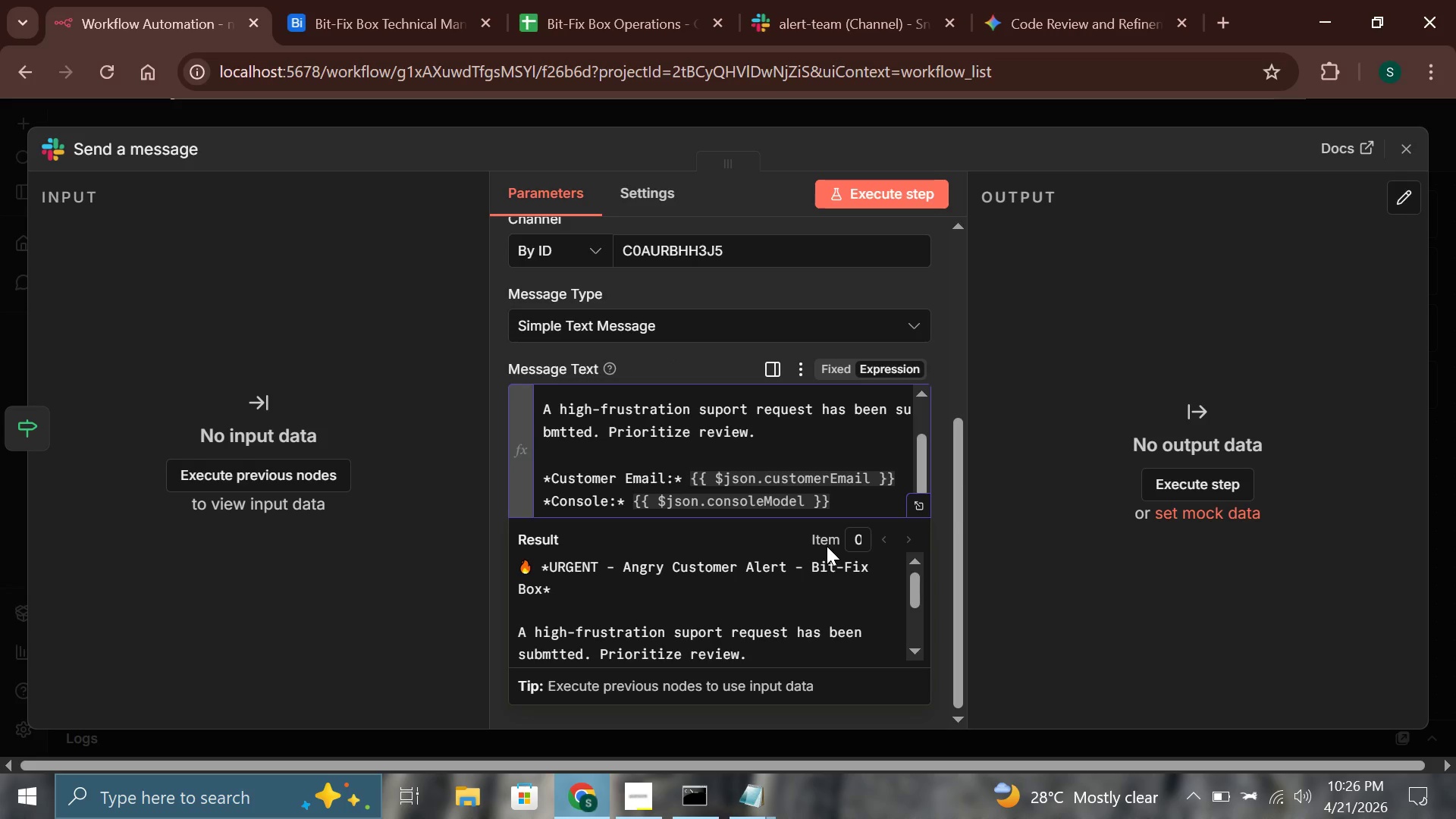 
key(ArrowRight)
 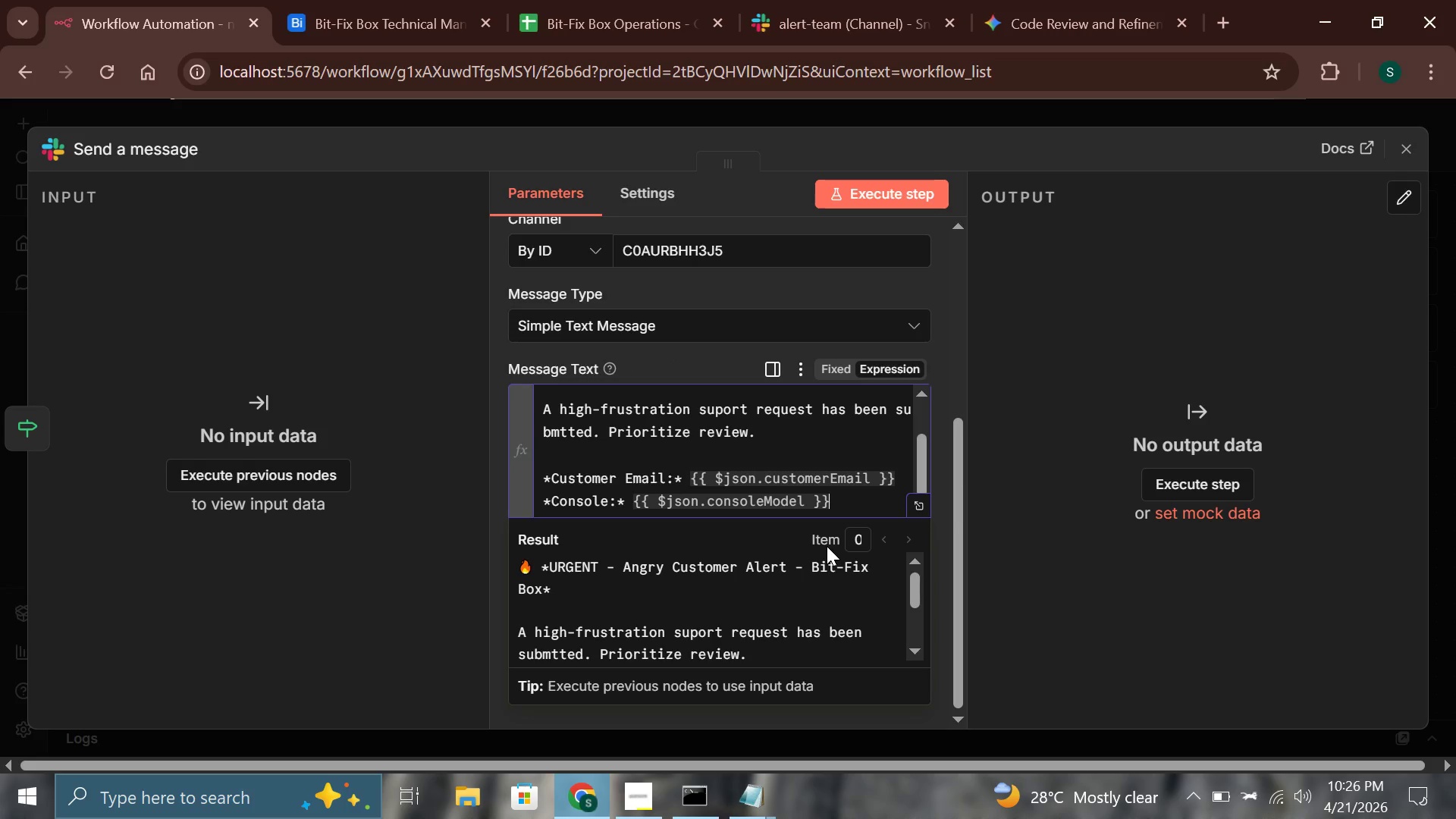 
key(Enter)
 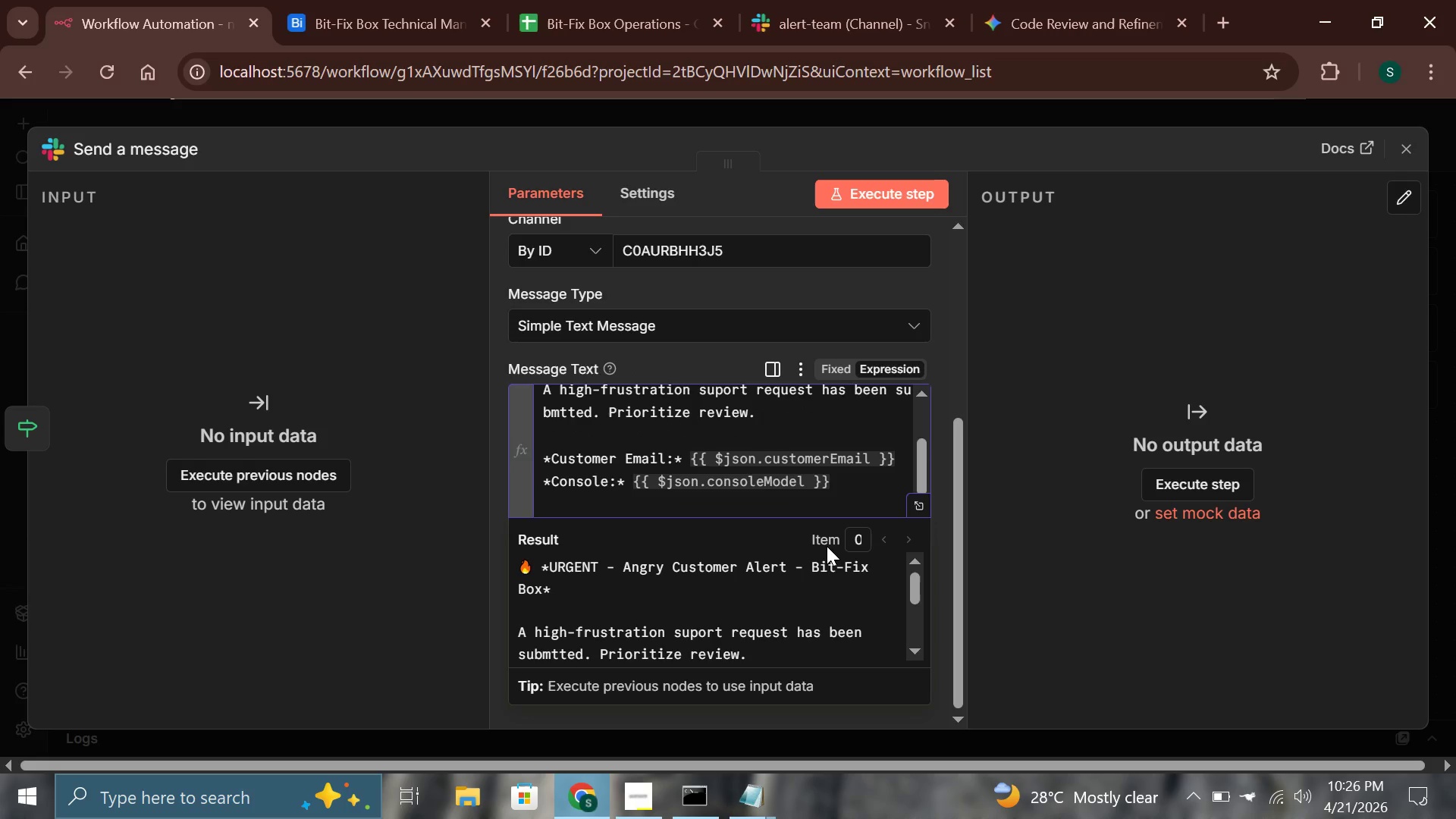 
type(*Issue:* {{$jsoo)
key(Backspace)
type(n.issueSummary)
 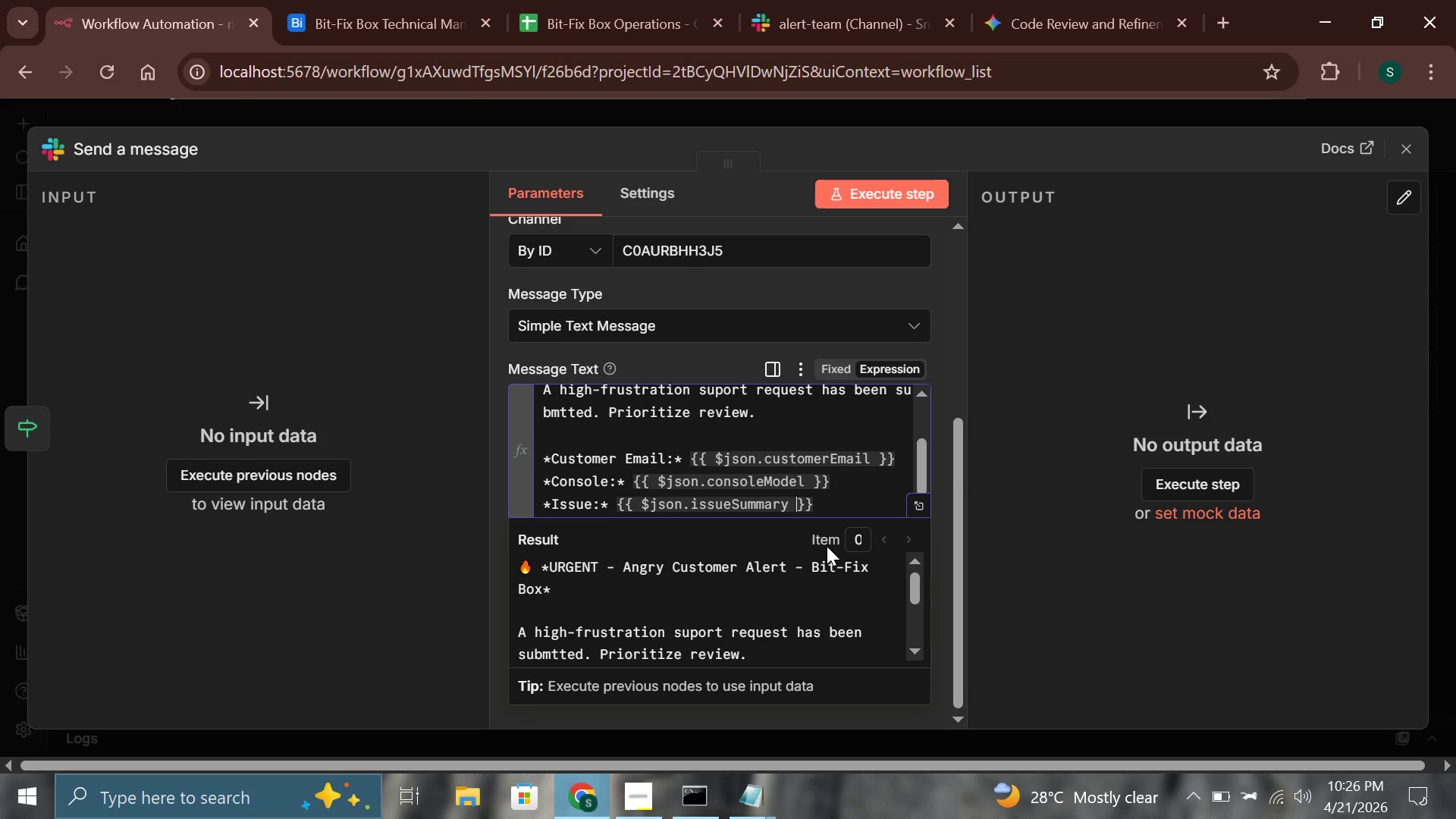 
 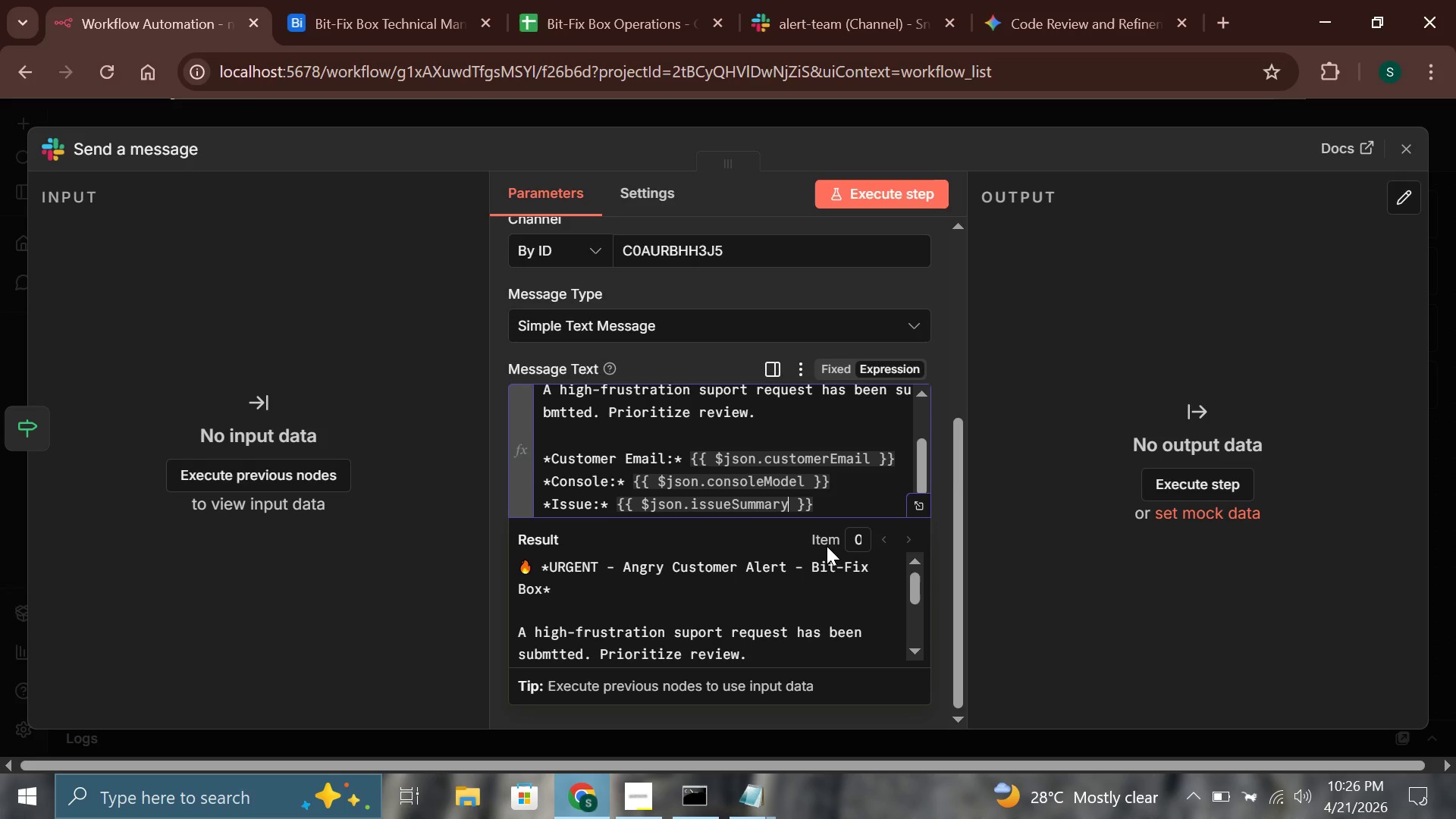 
key(ArrowRight)
 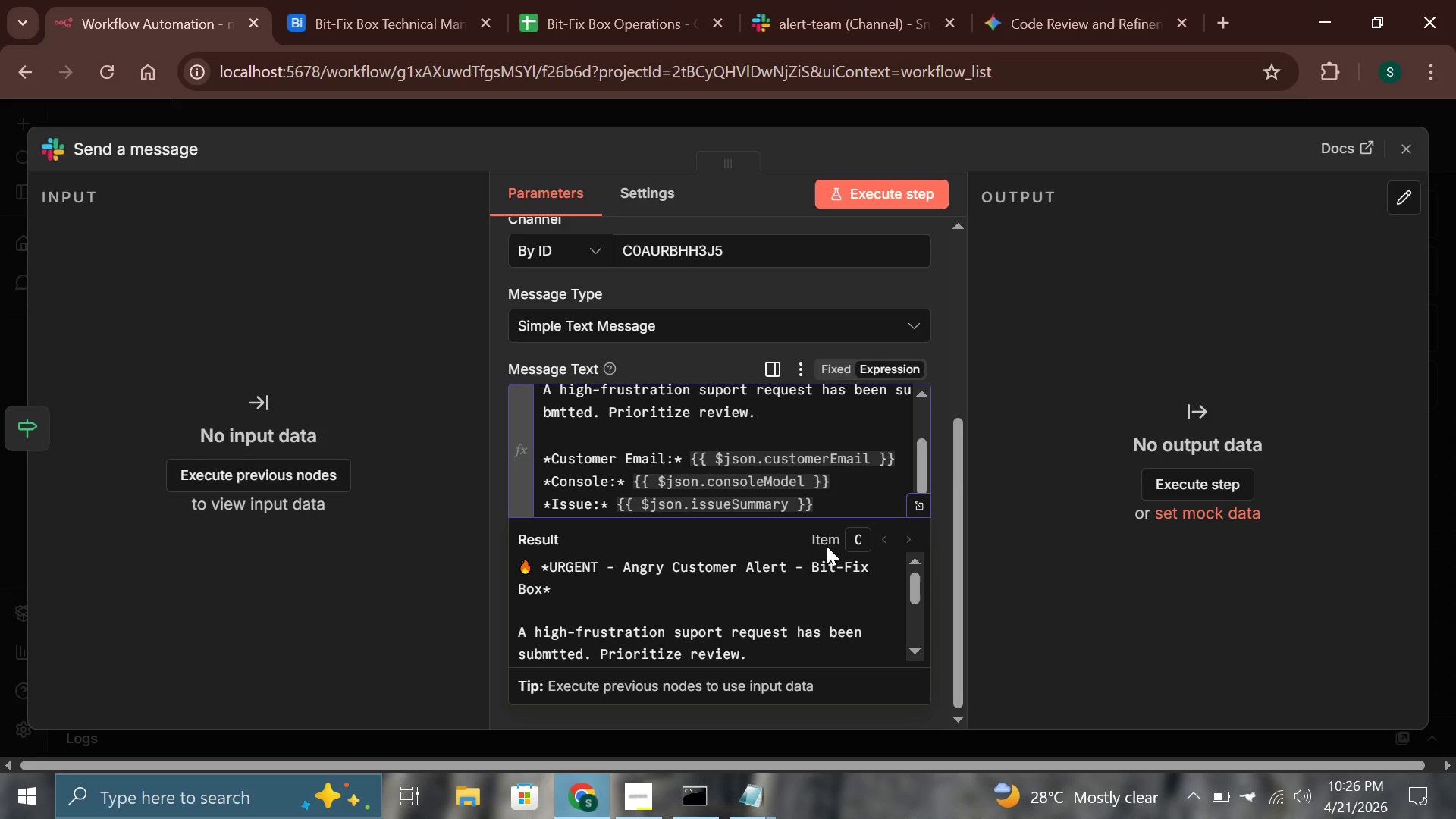 
key(ArrowRight)
 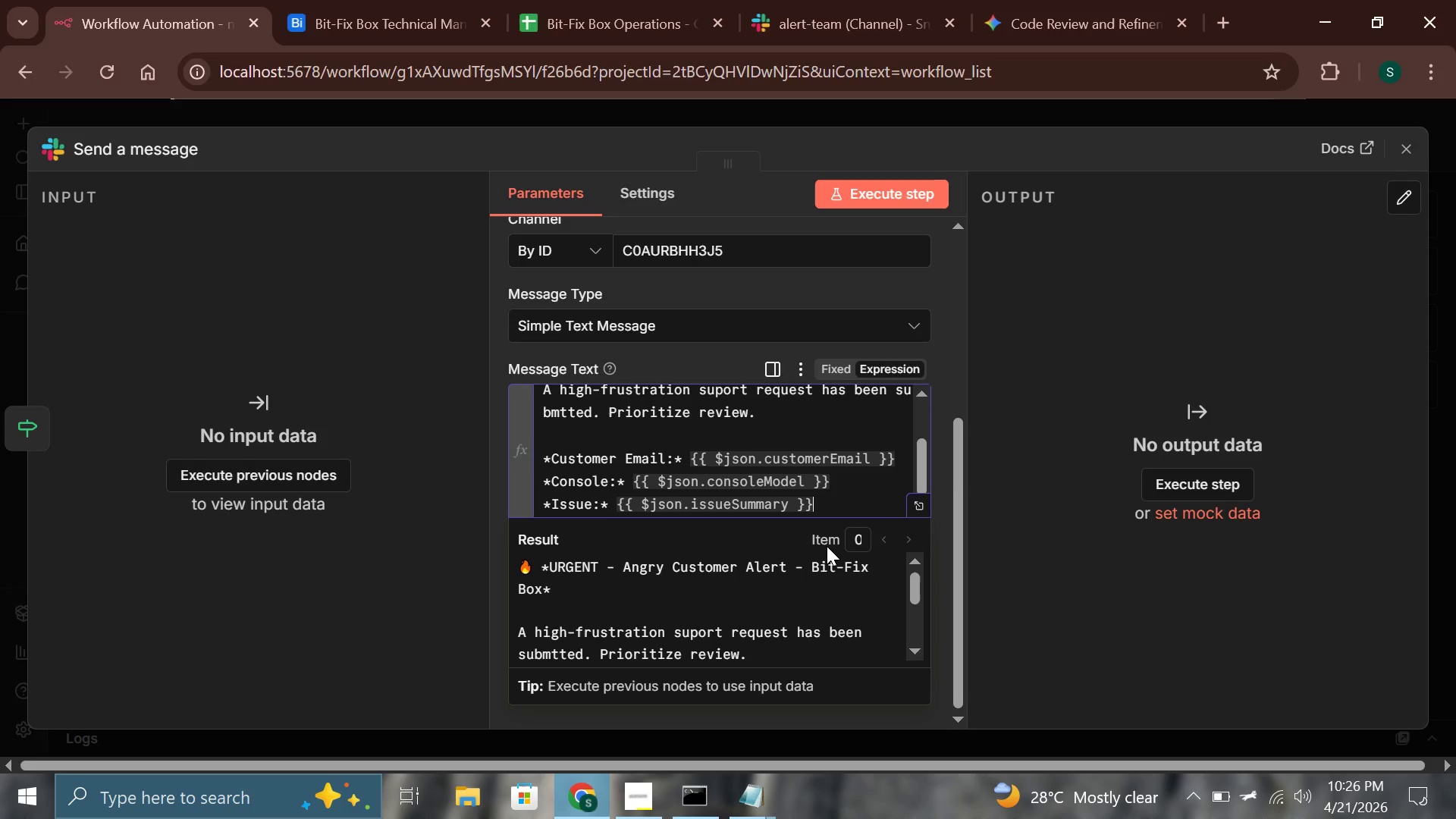 
key(ArrowRight)
 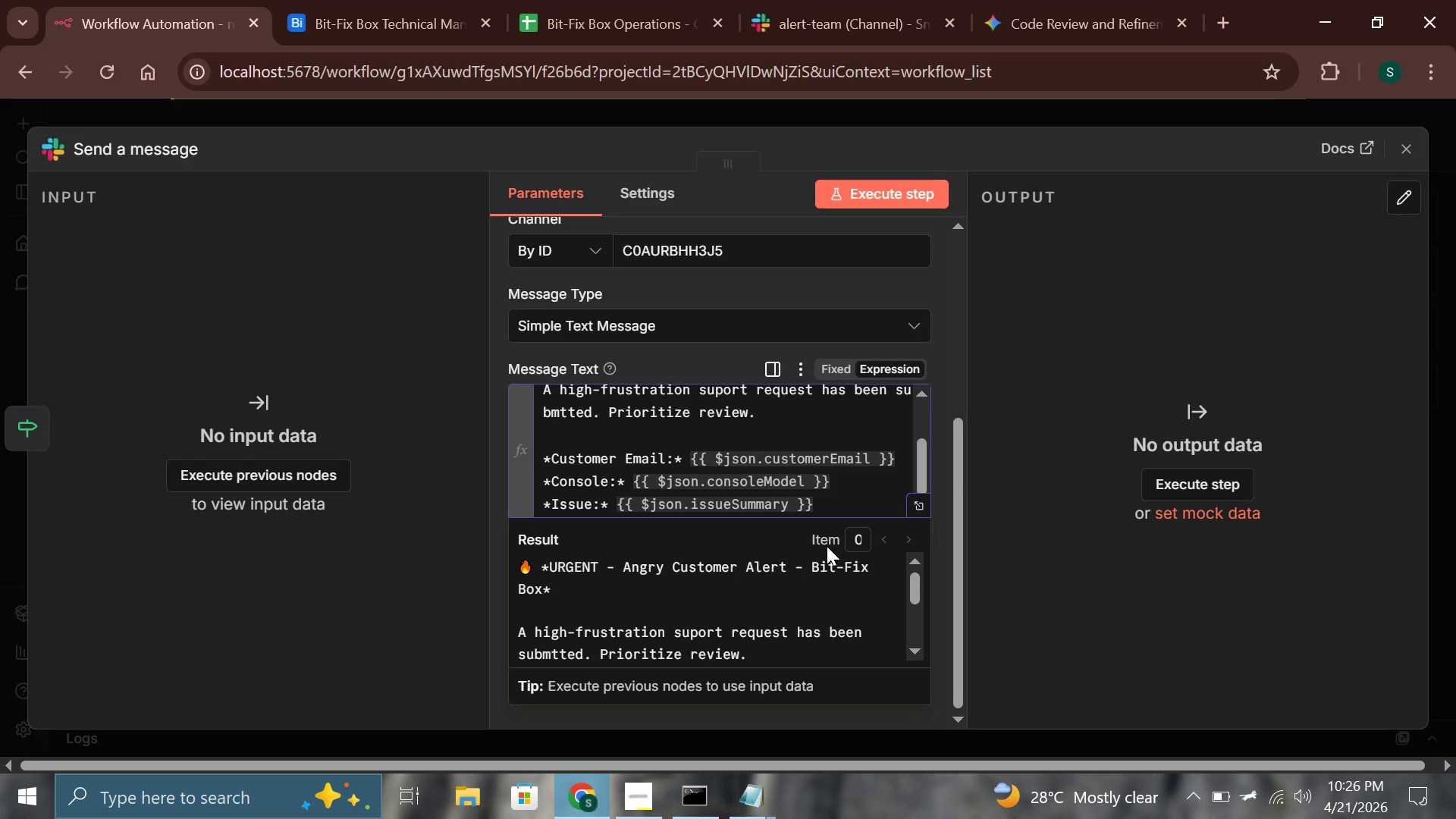 
key(Enter)
 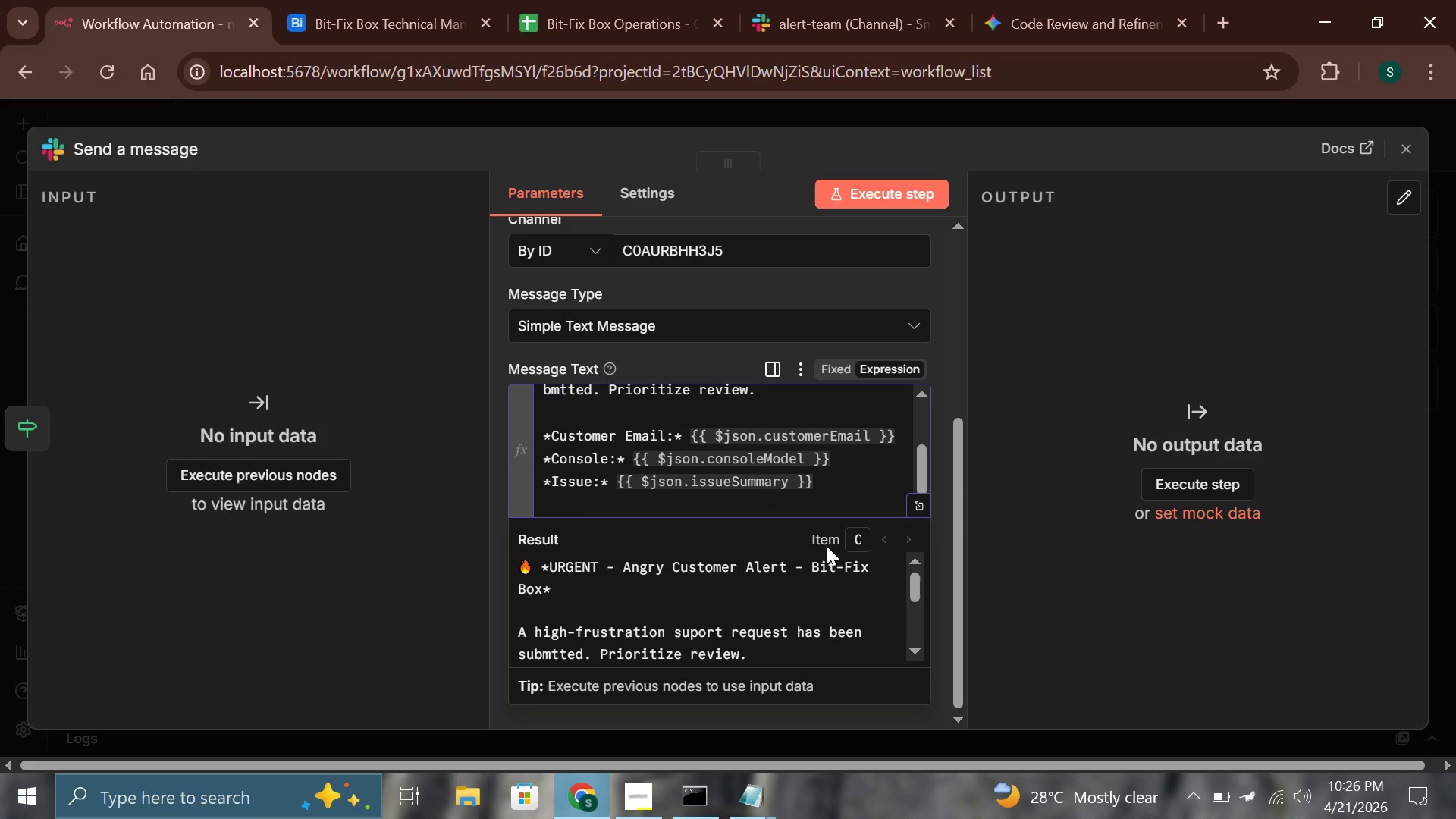 
type(*Sentiment)
 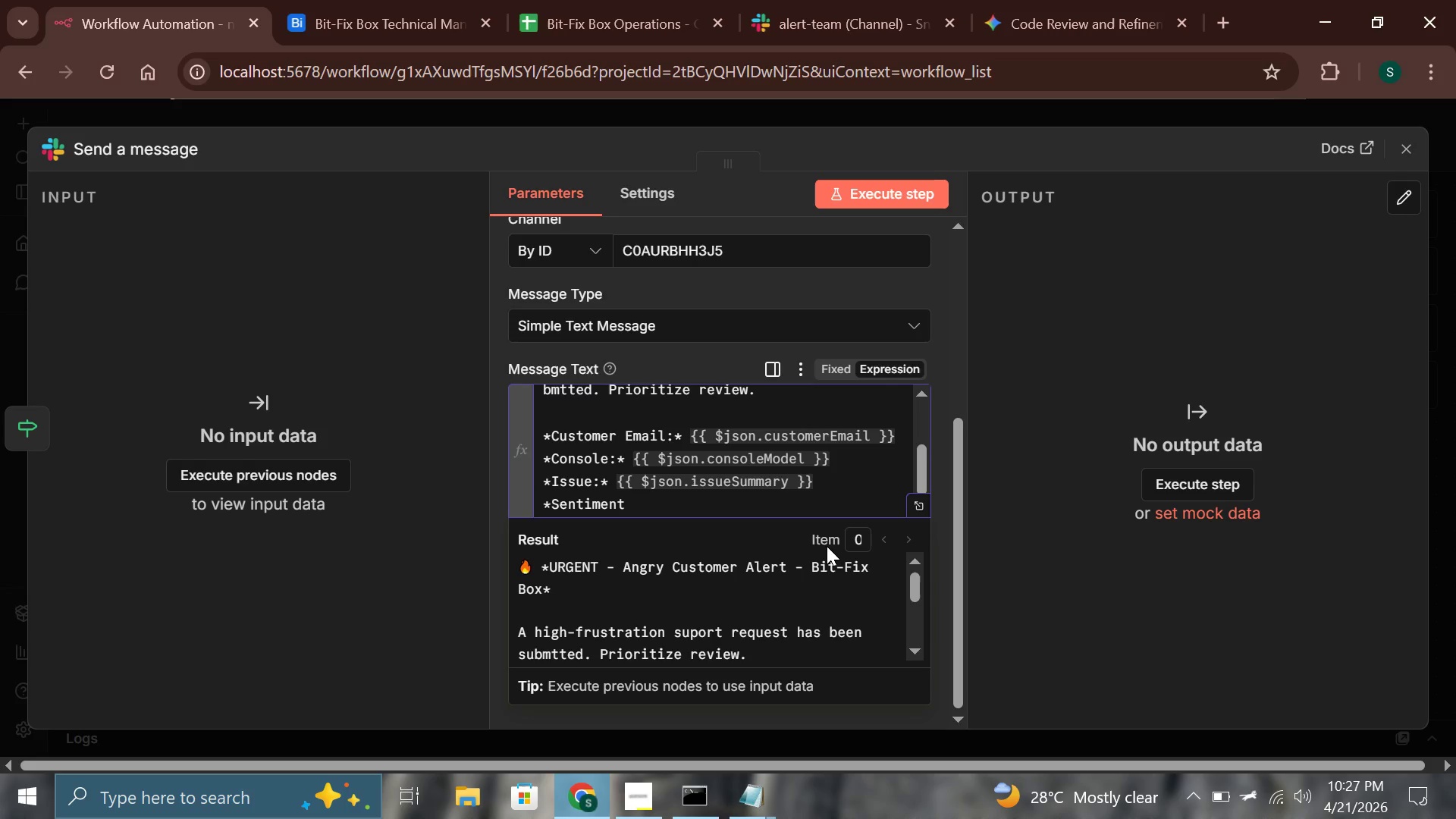 
wait(11.69)
 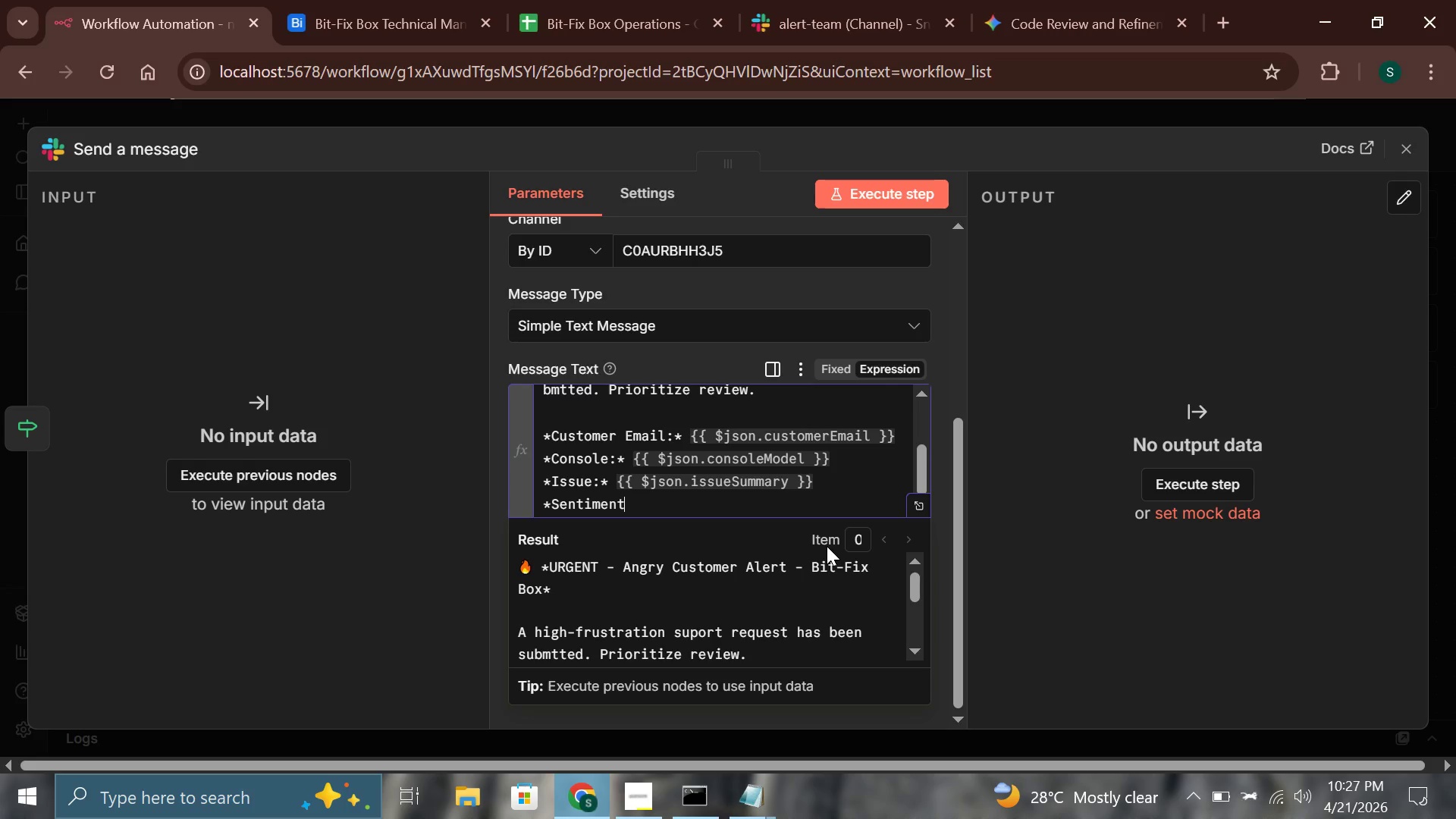 
type(:* {{$json.sentiment)
 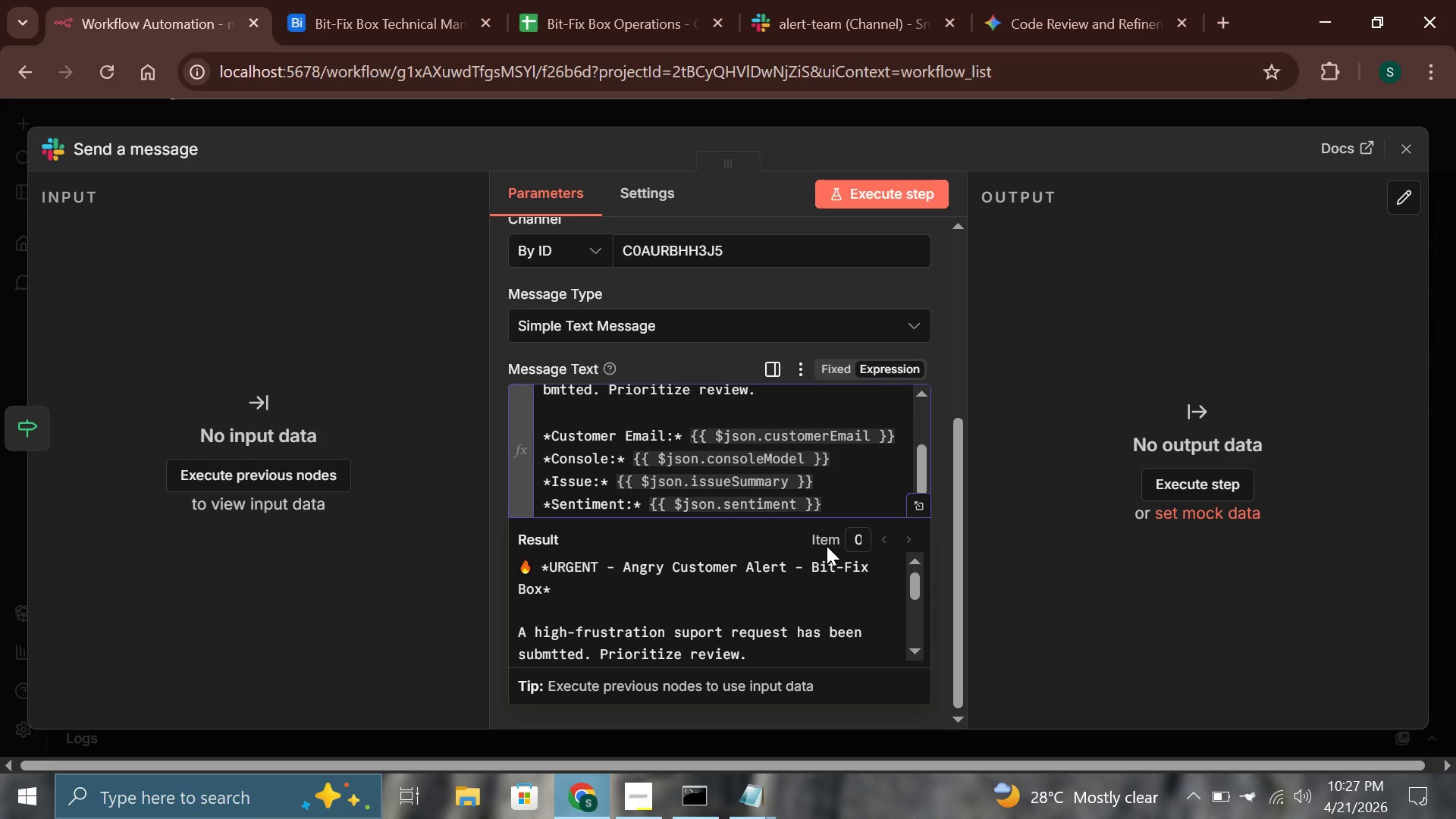 
hold_key(key=ArrowRight, duration=0.69)
 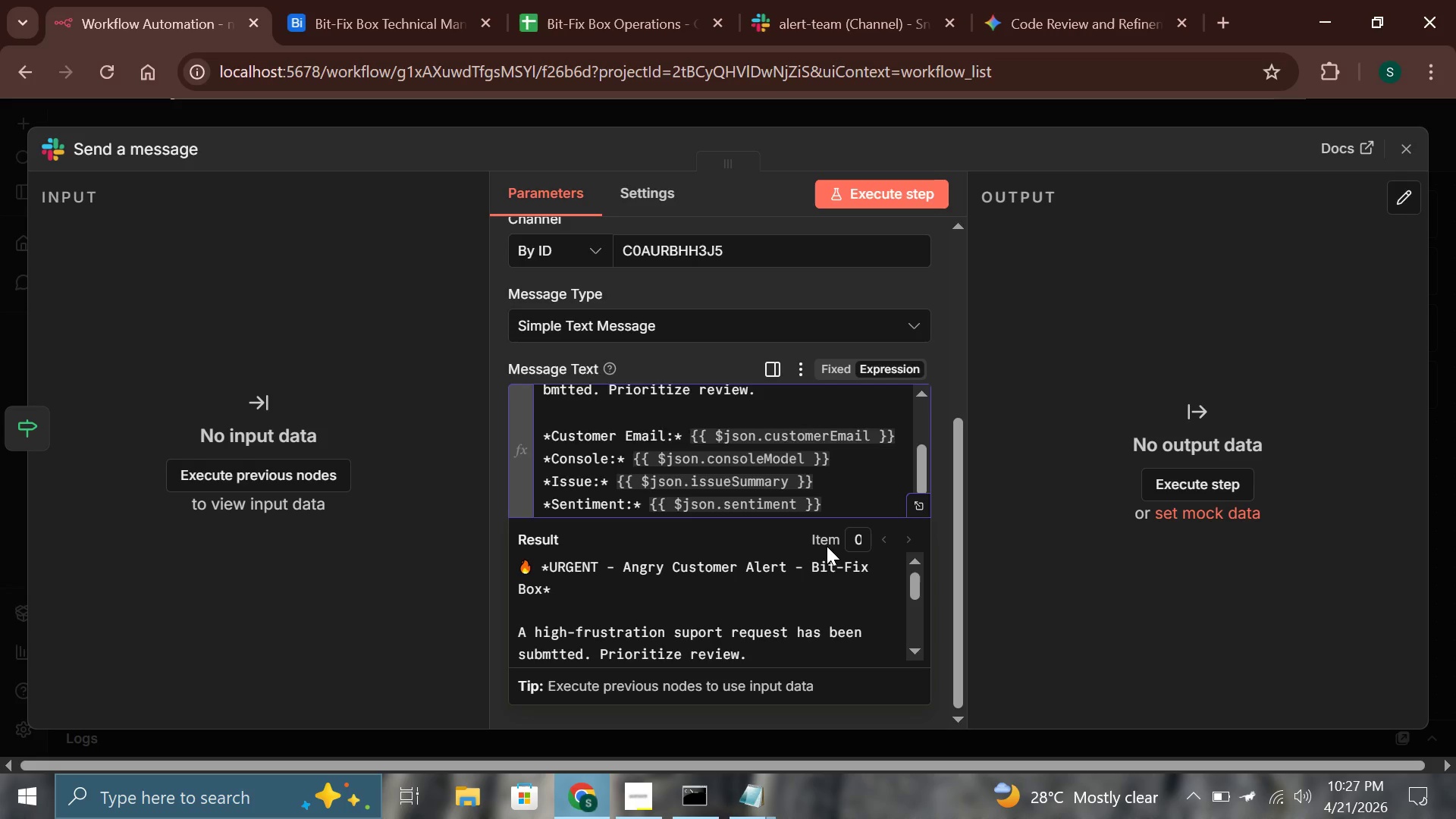 
key(Enter)
 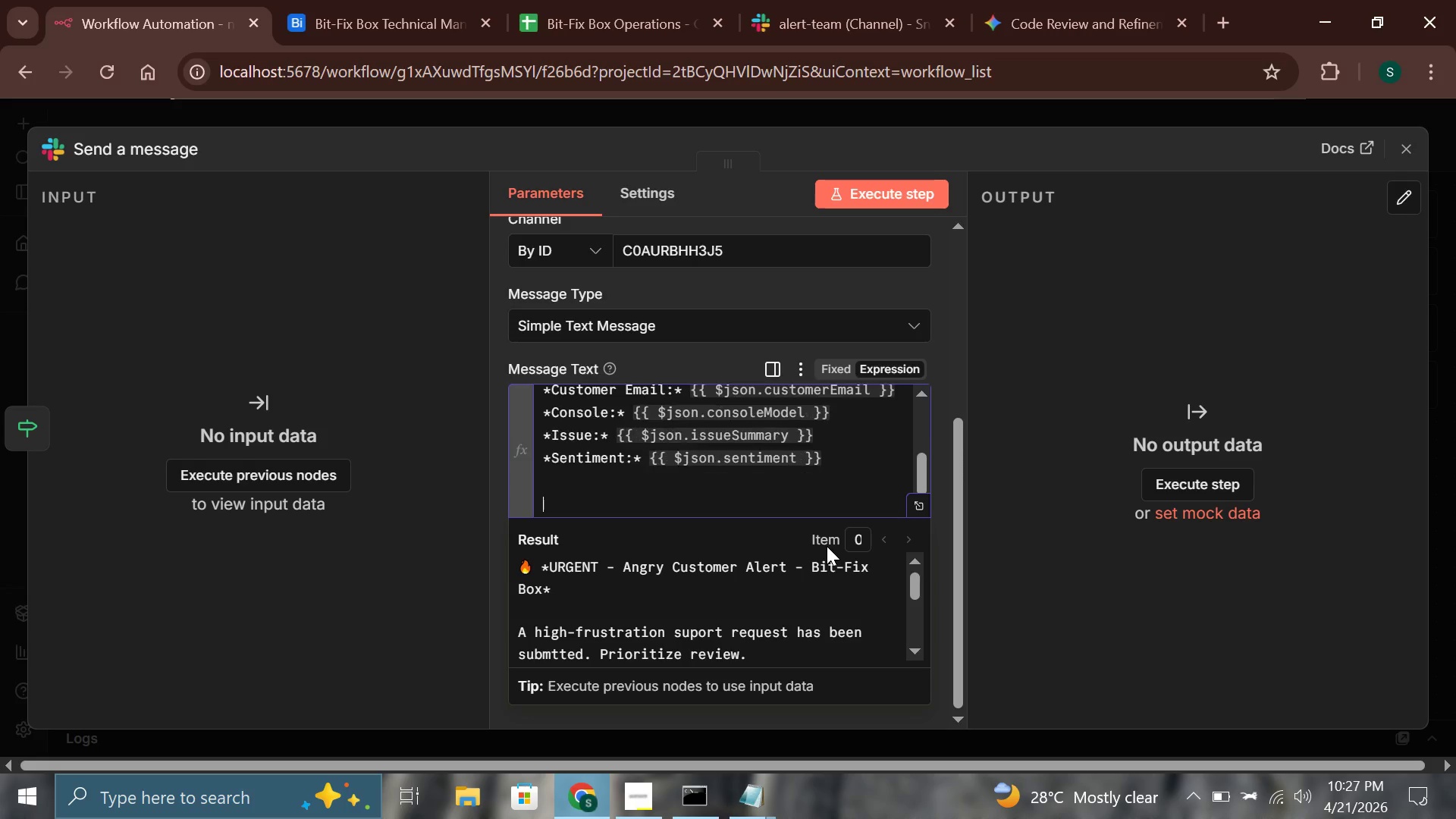 
key(Enter)
 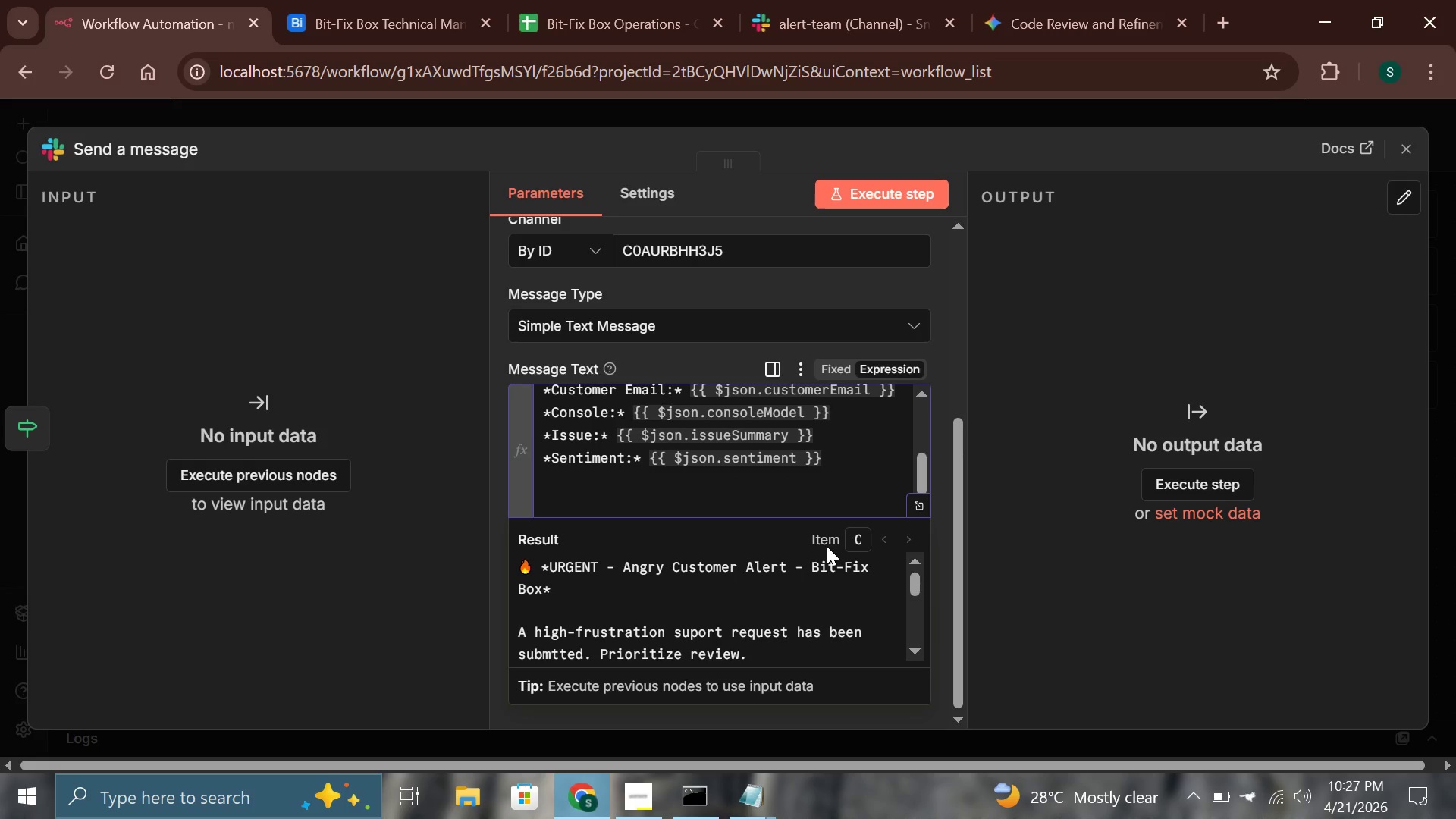 
type(Ths customer is rev)
key(Backspace)
type(ceiving an automated response. A human follow )
key(Backspace)
type(-up is recommended.)
 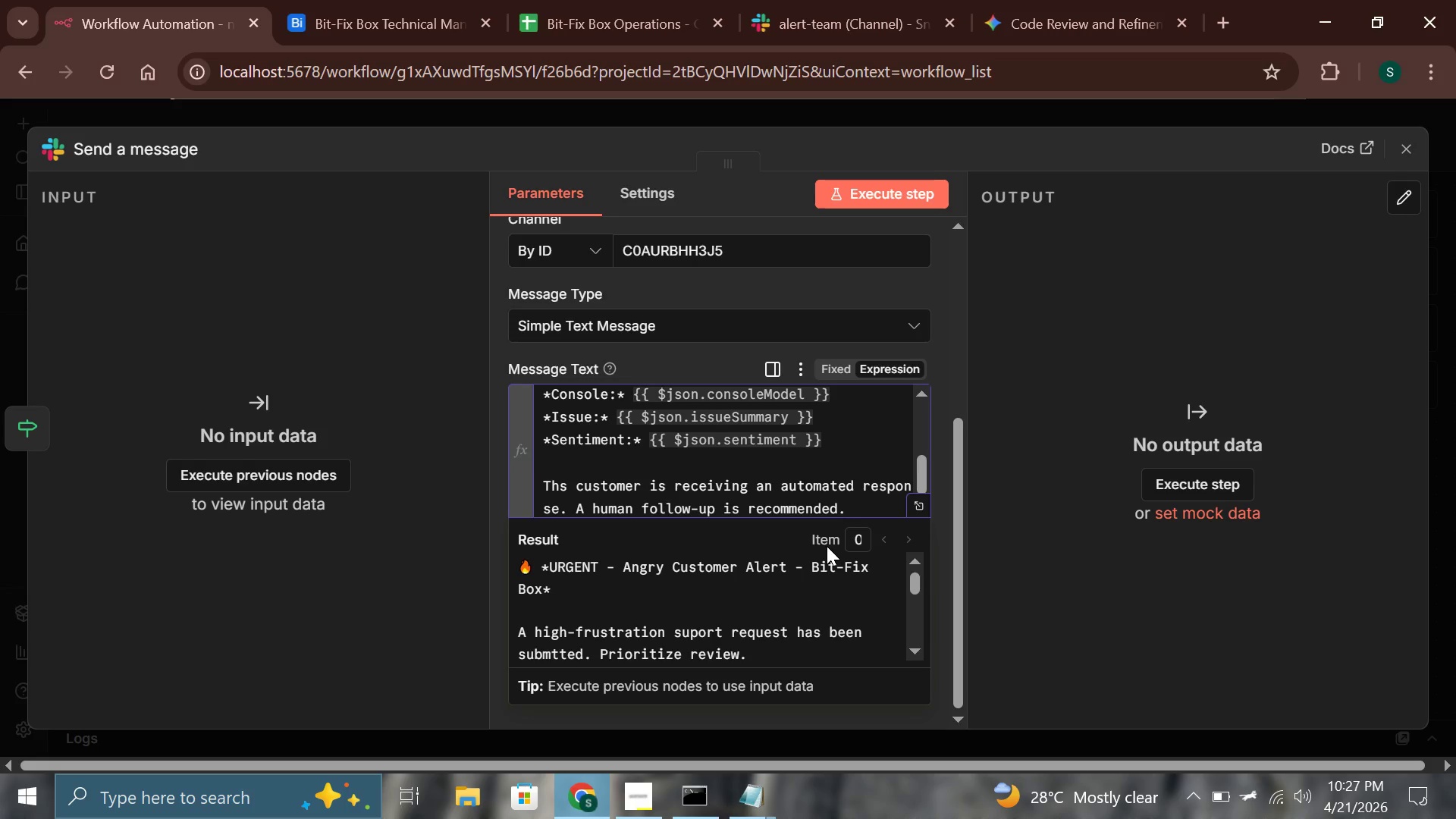 
scroll: coordinate [836, 444], scroll_direction: down, amount: 4.0
 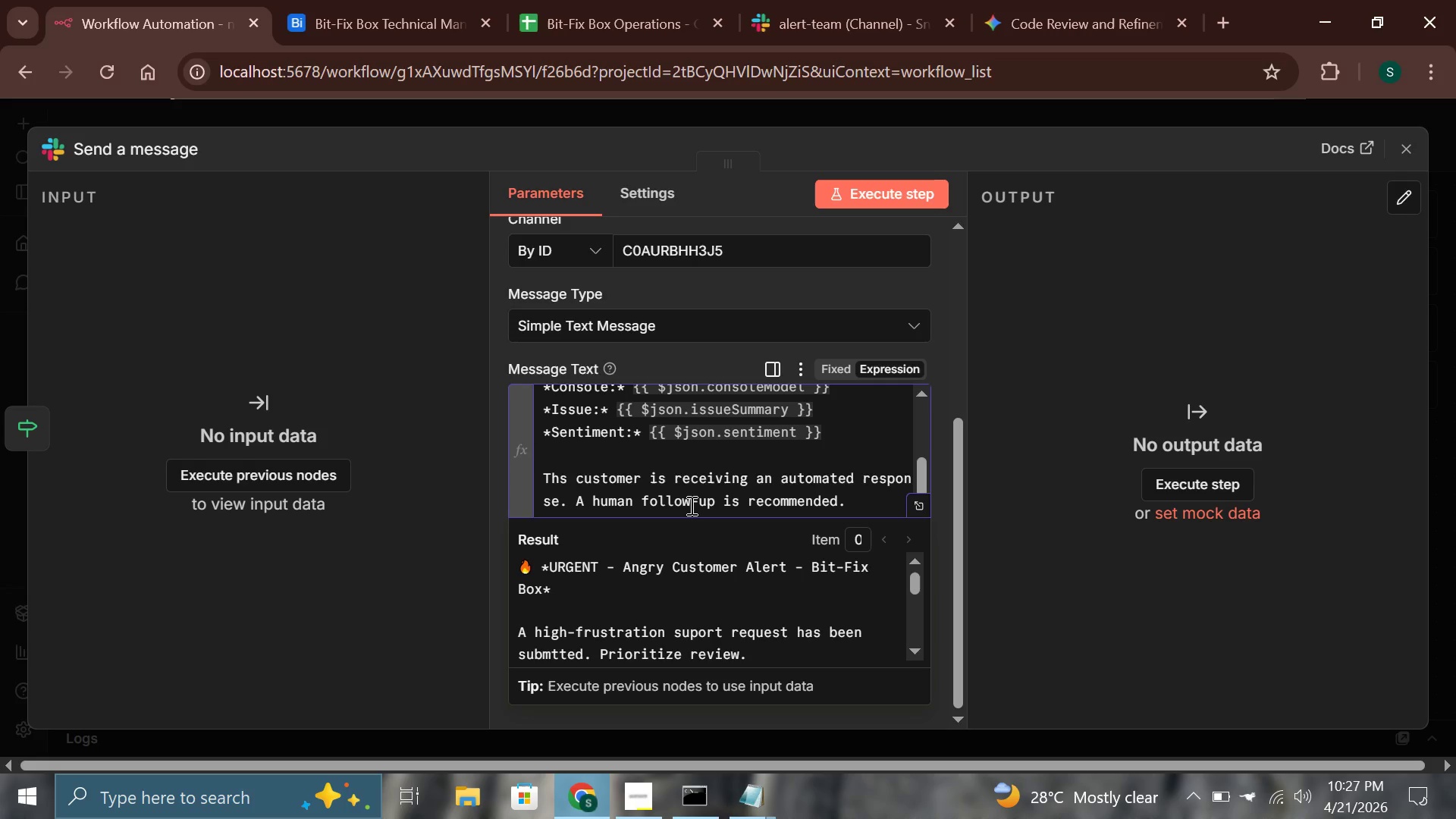 
wait(14.64)
 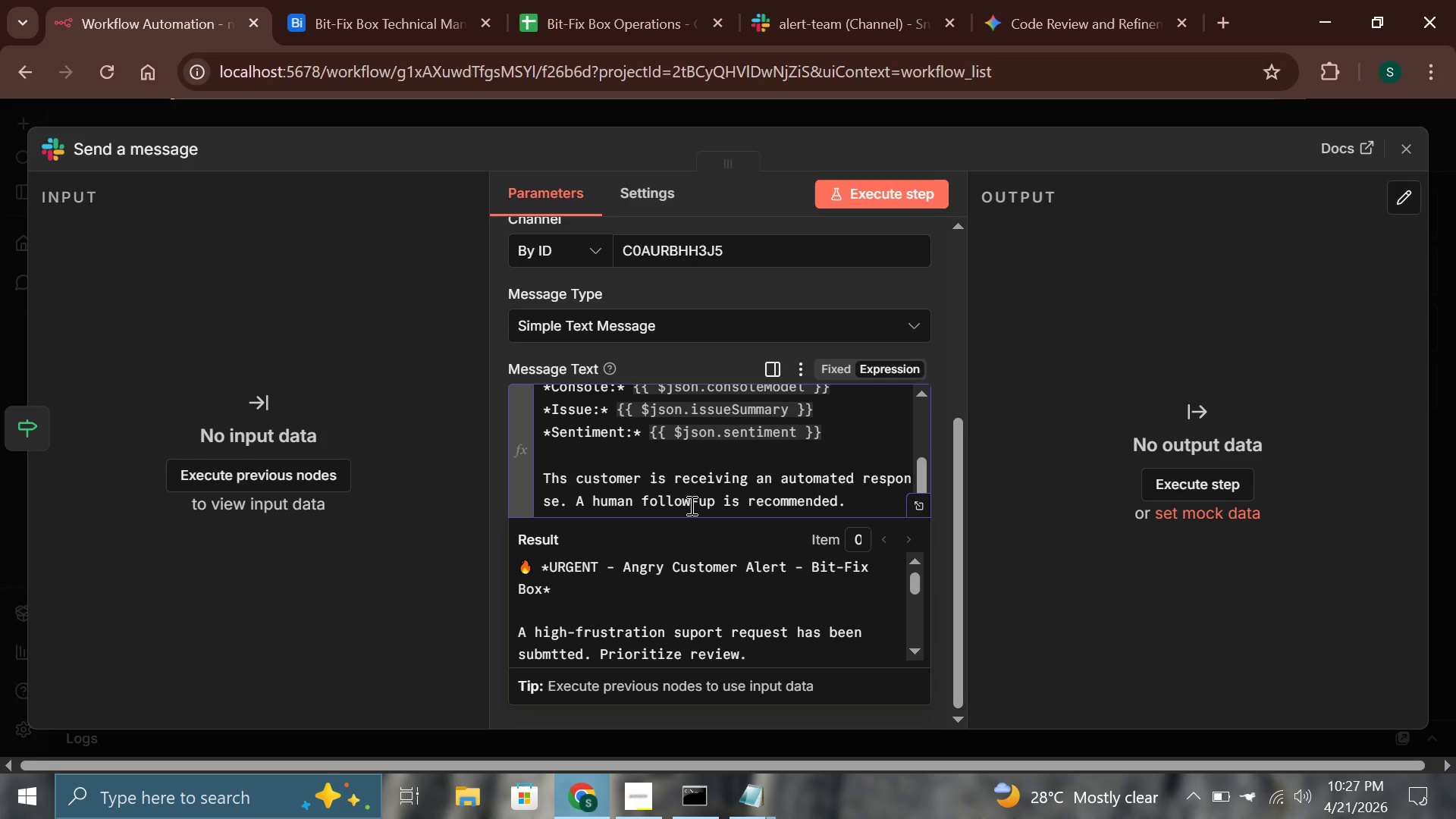 
scroll: coordinate [797, 463], scroll_direction: up, amount: 6.0
 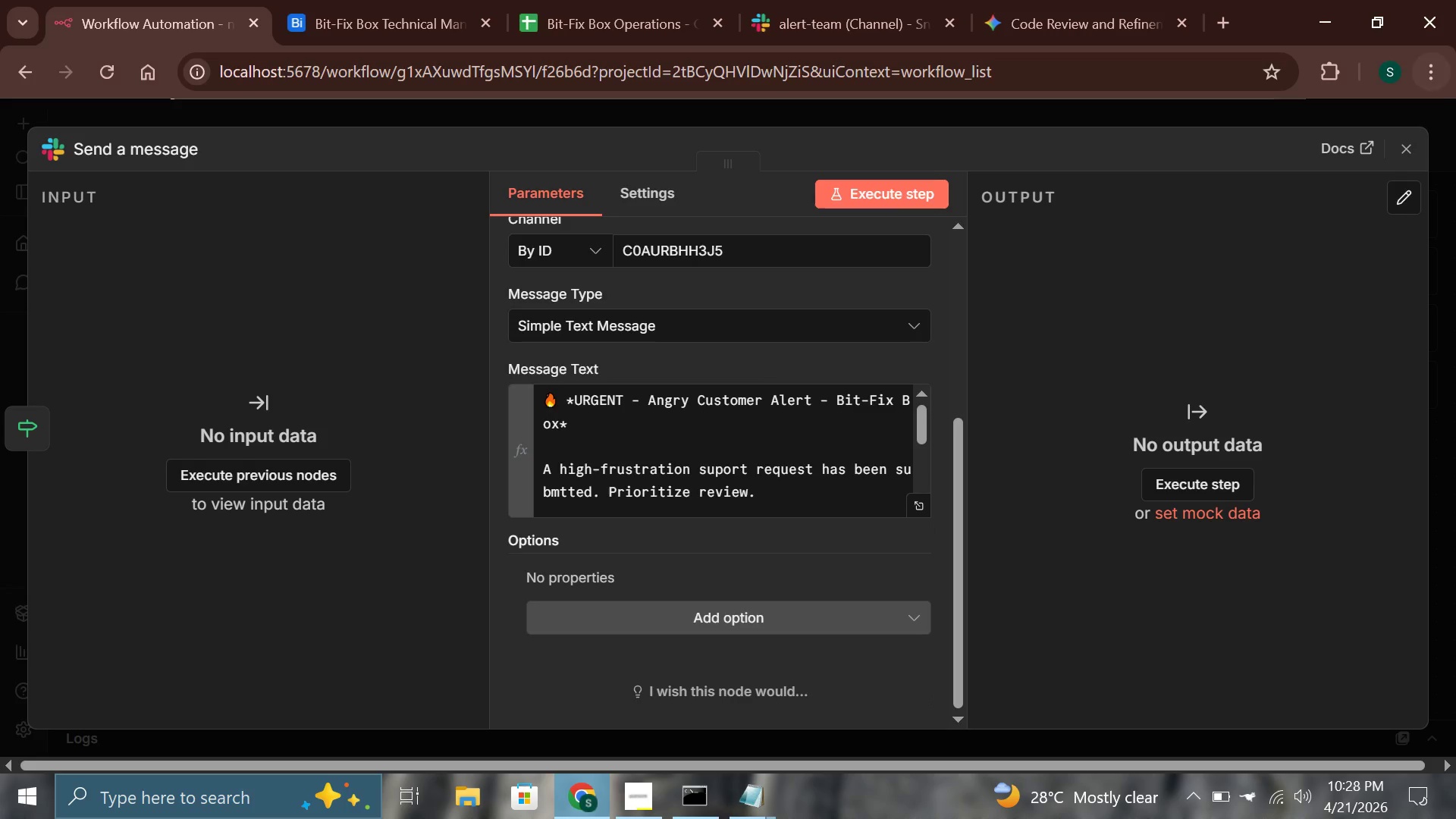 
left_click([1412, 149])
 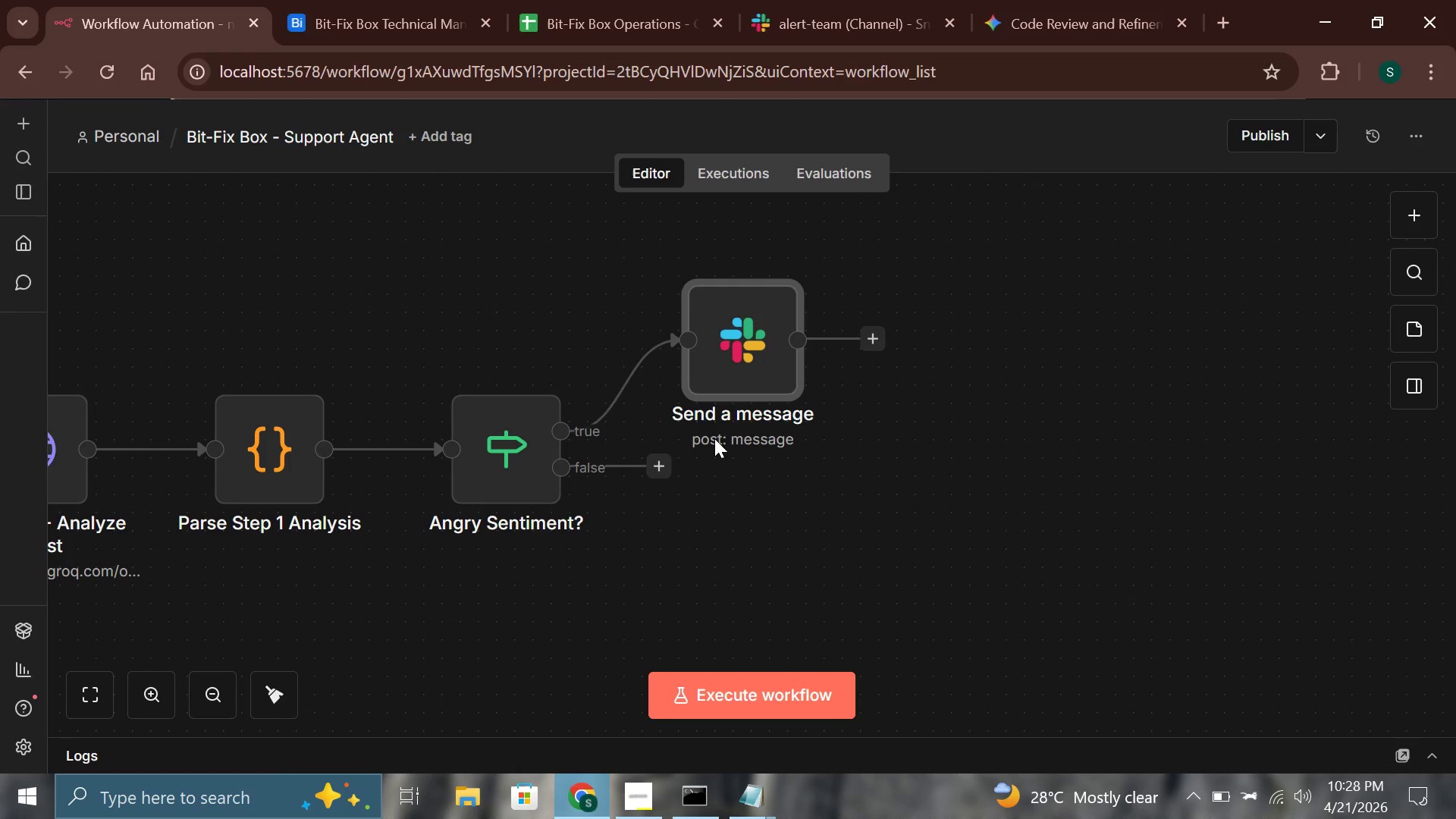 
double_click([717, 403])
 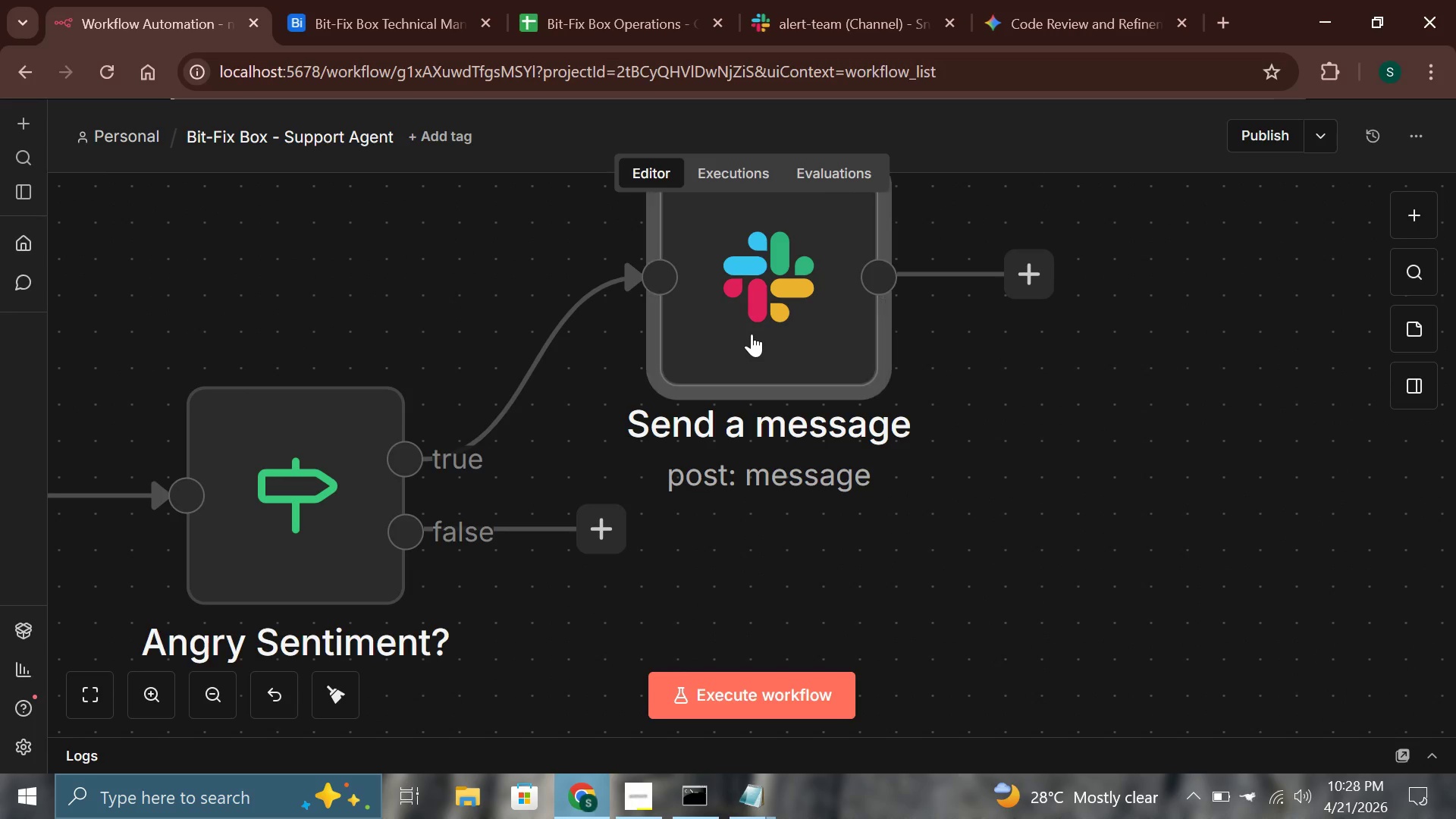 
double_click([751, 334])
 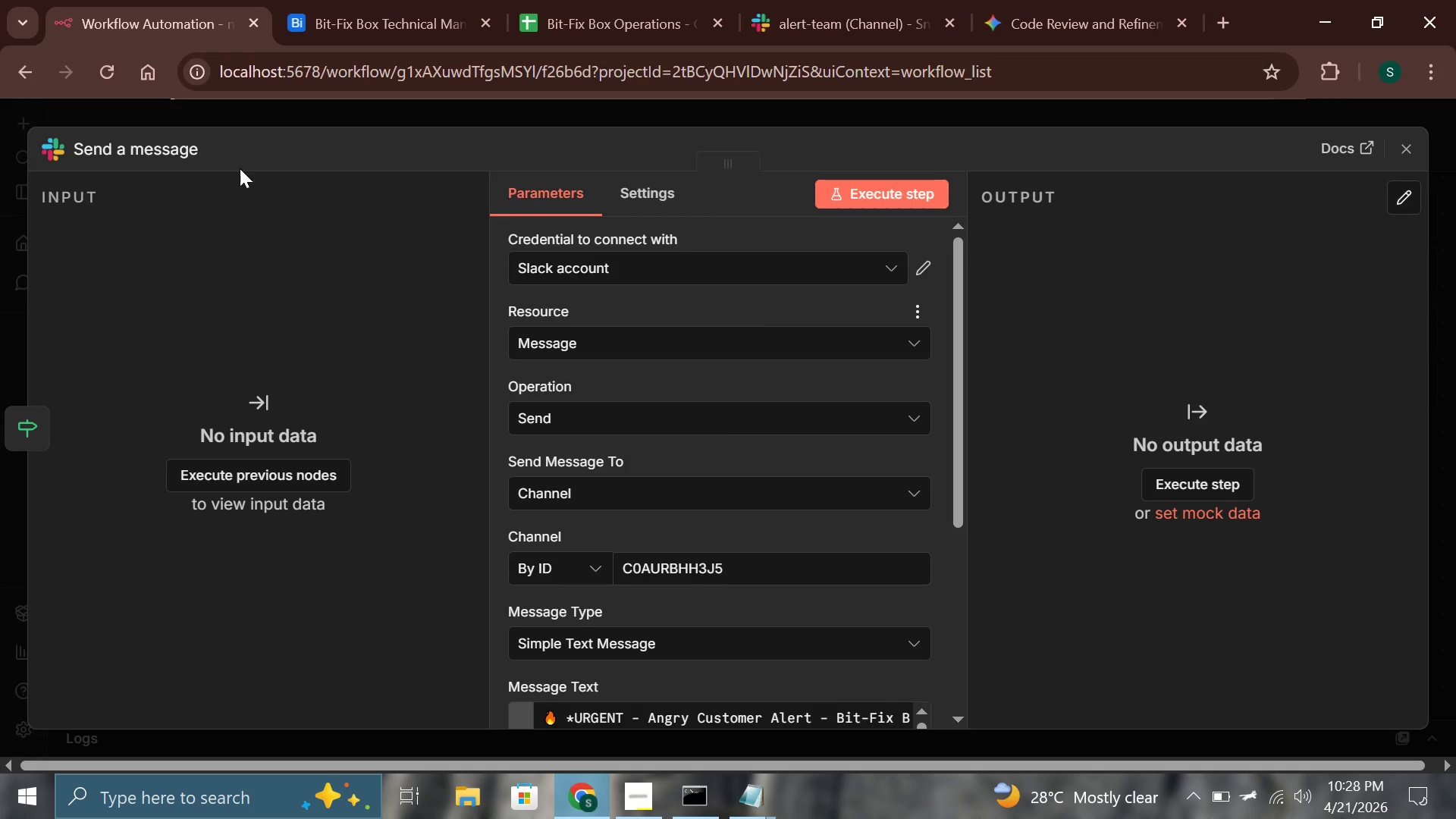 
left_click([187, 143])
 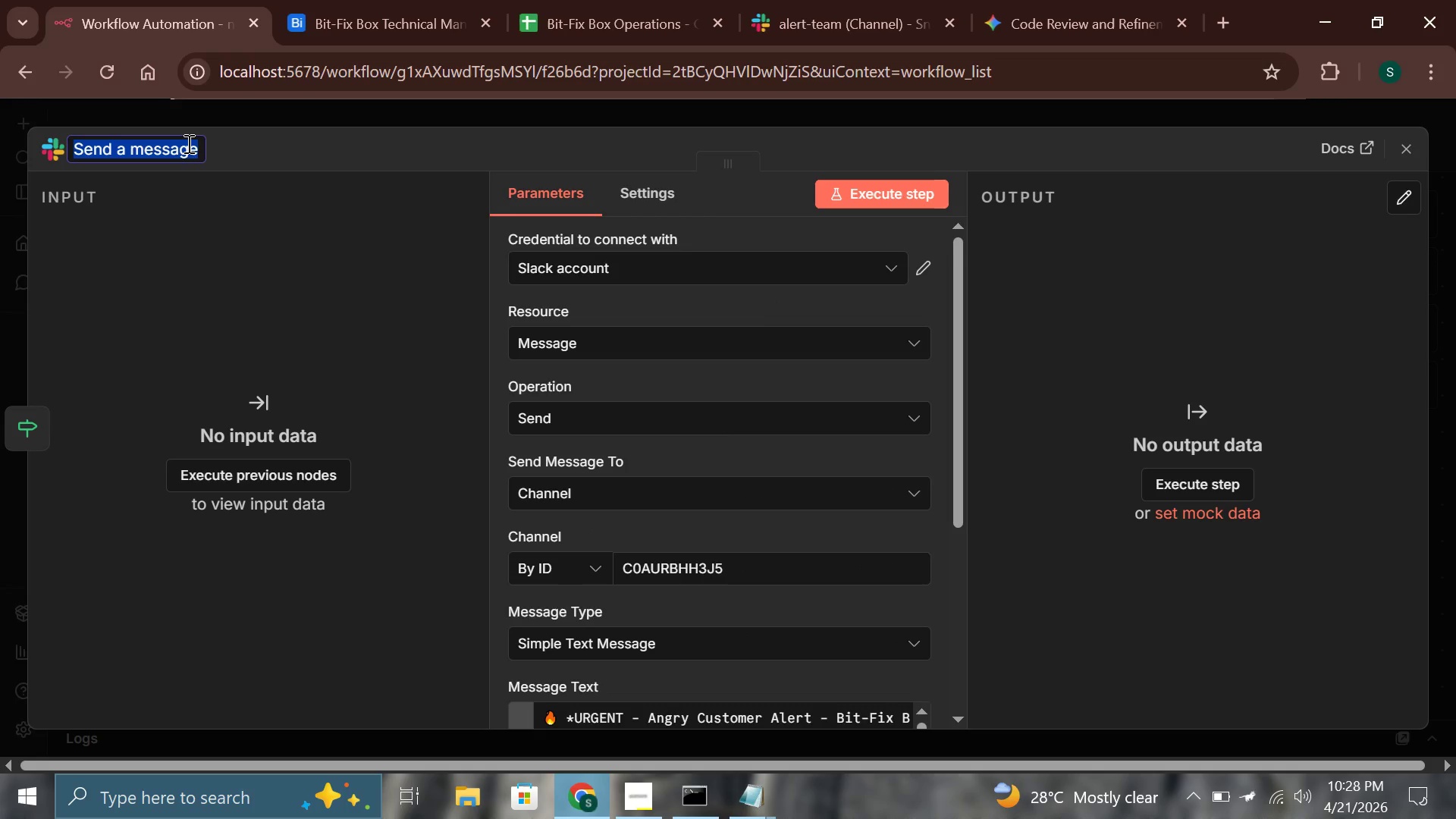 
key(Backspace)
type(Alert Team - Angry Custoem)
key(Backspace)
key(Backspace)
type(mer)
 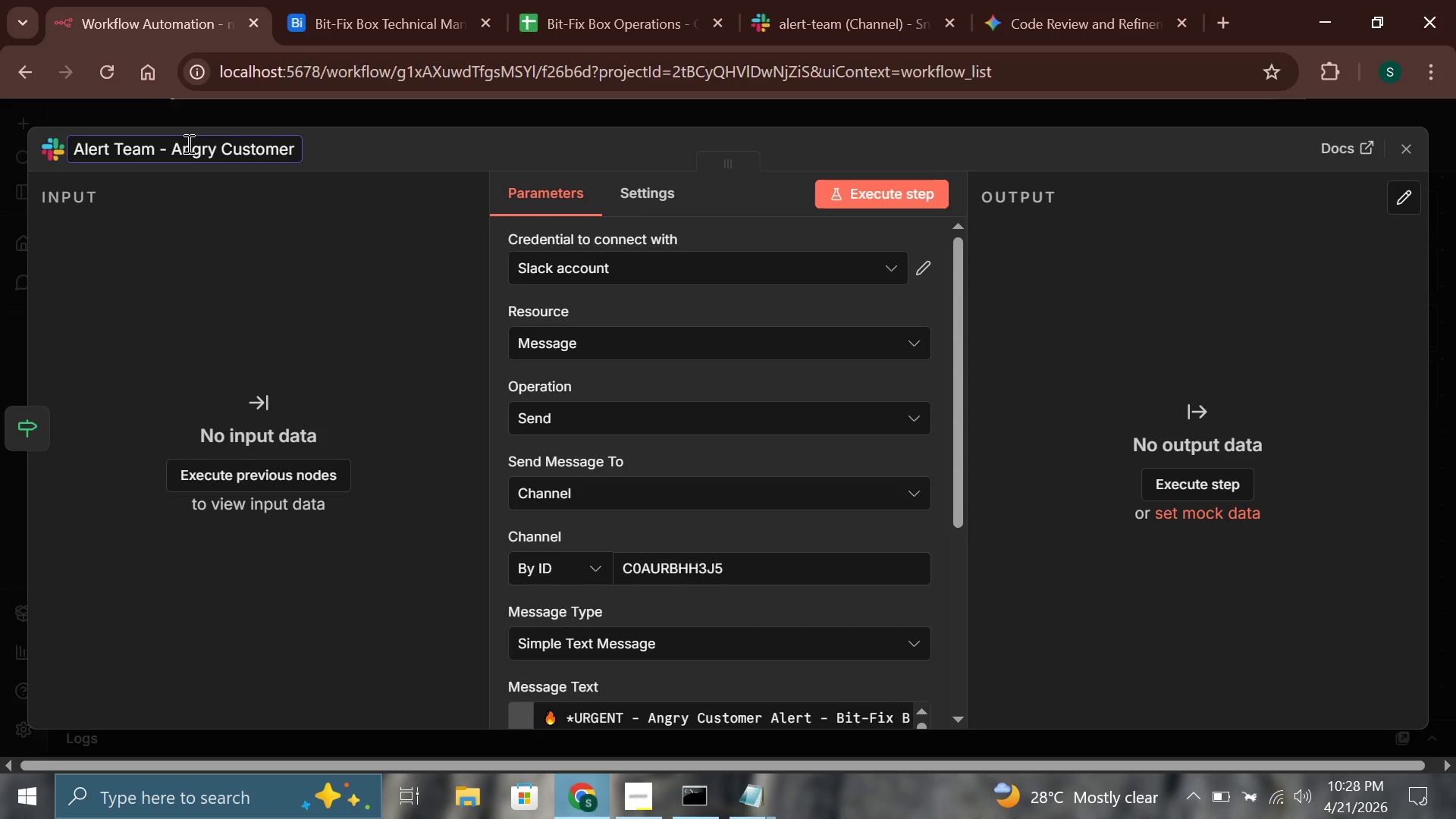 
left_click([447, 183])
 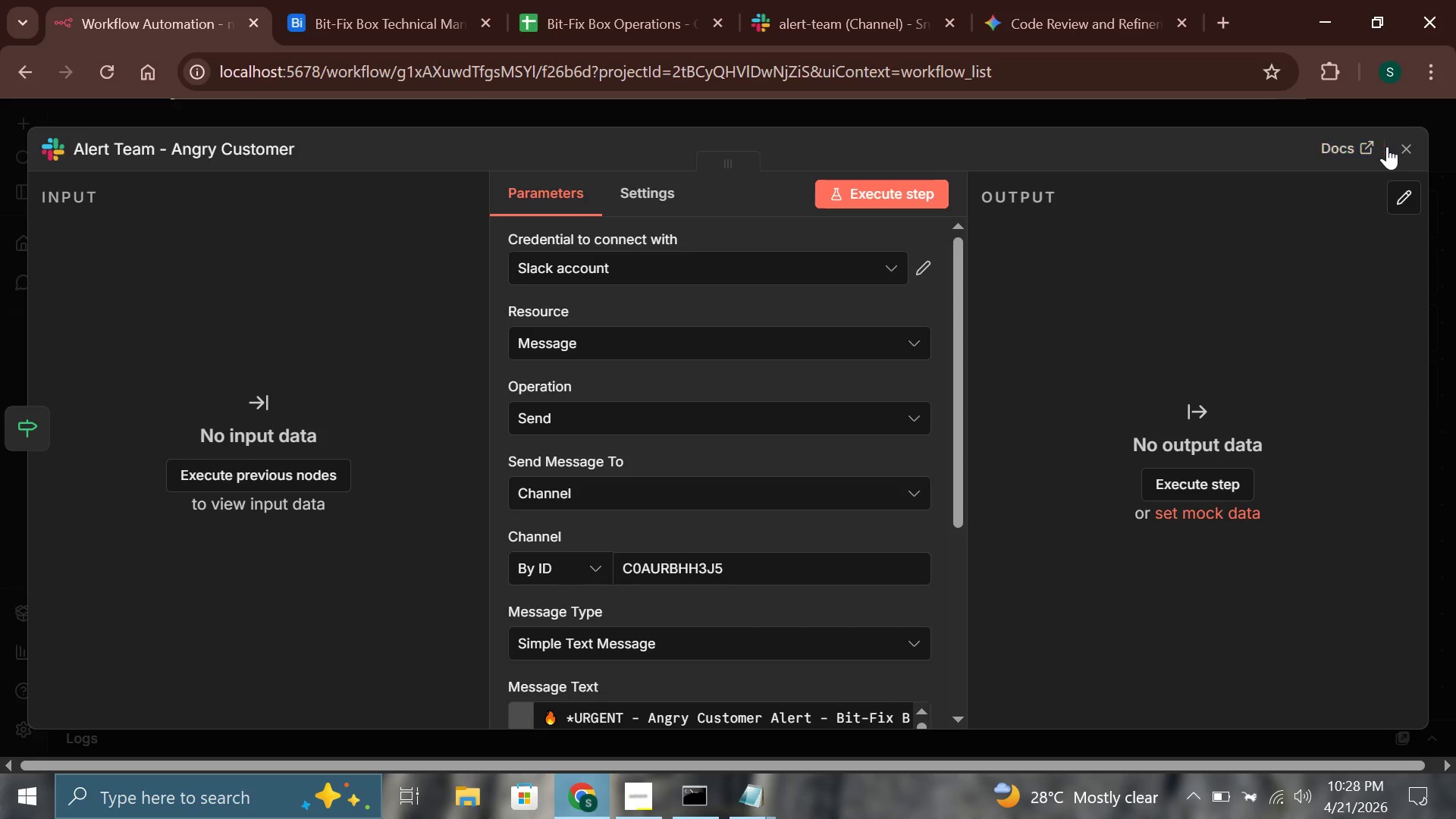 
left_click([1402, 145])
 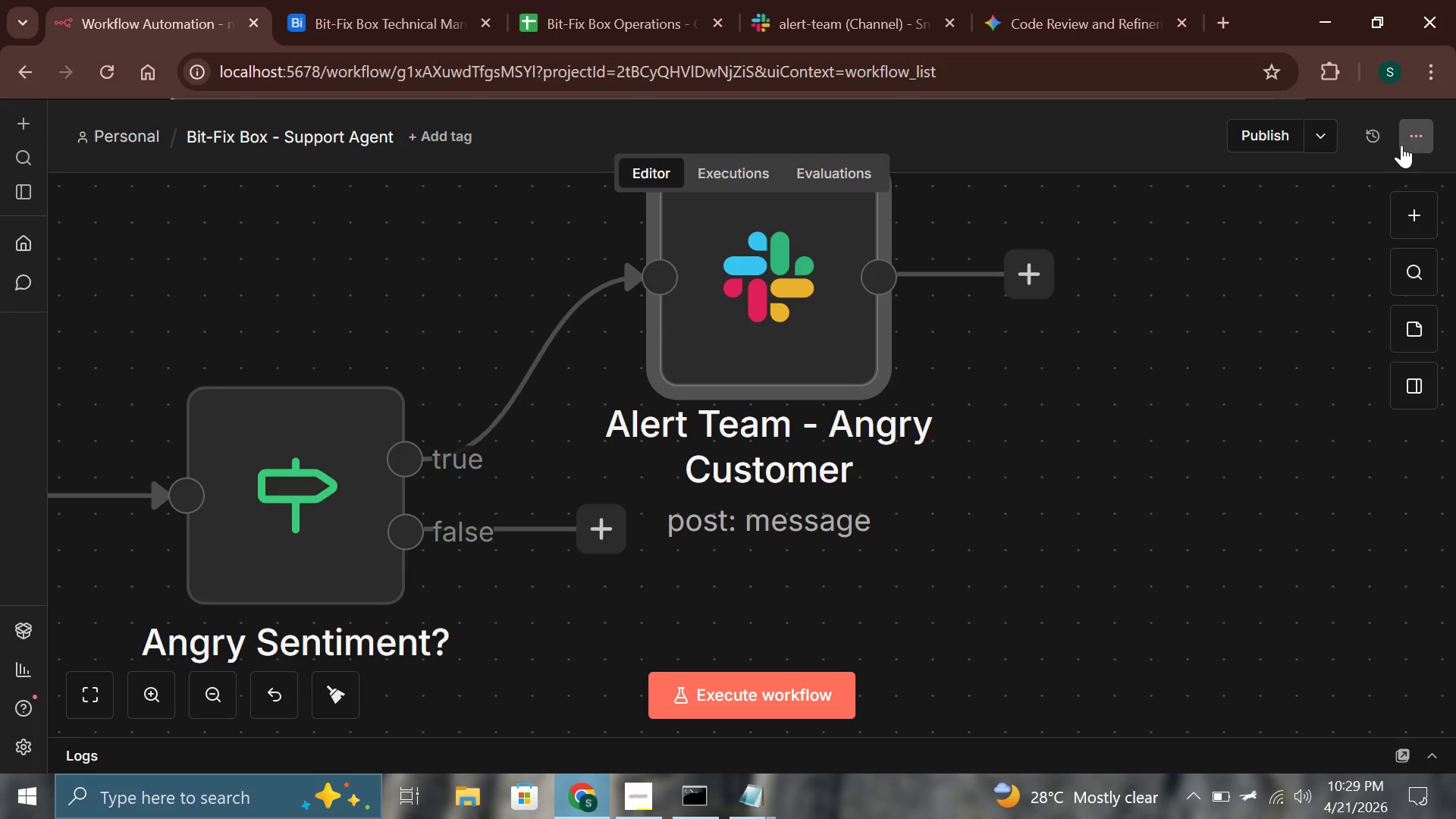 
wait(47.62)
 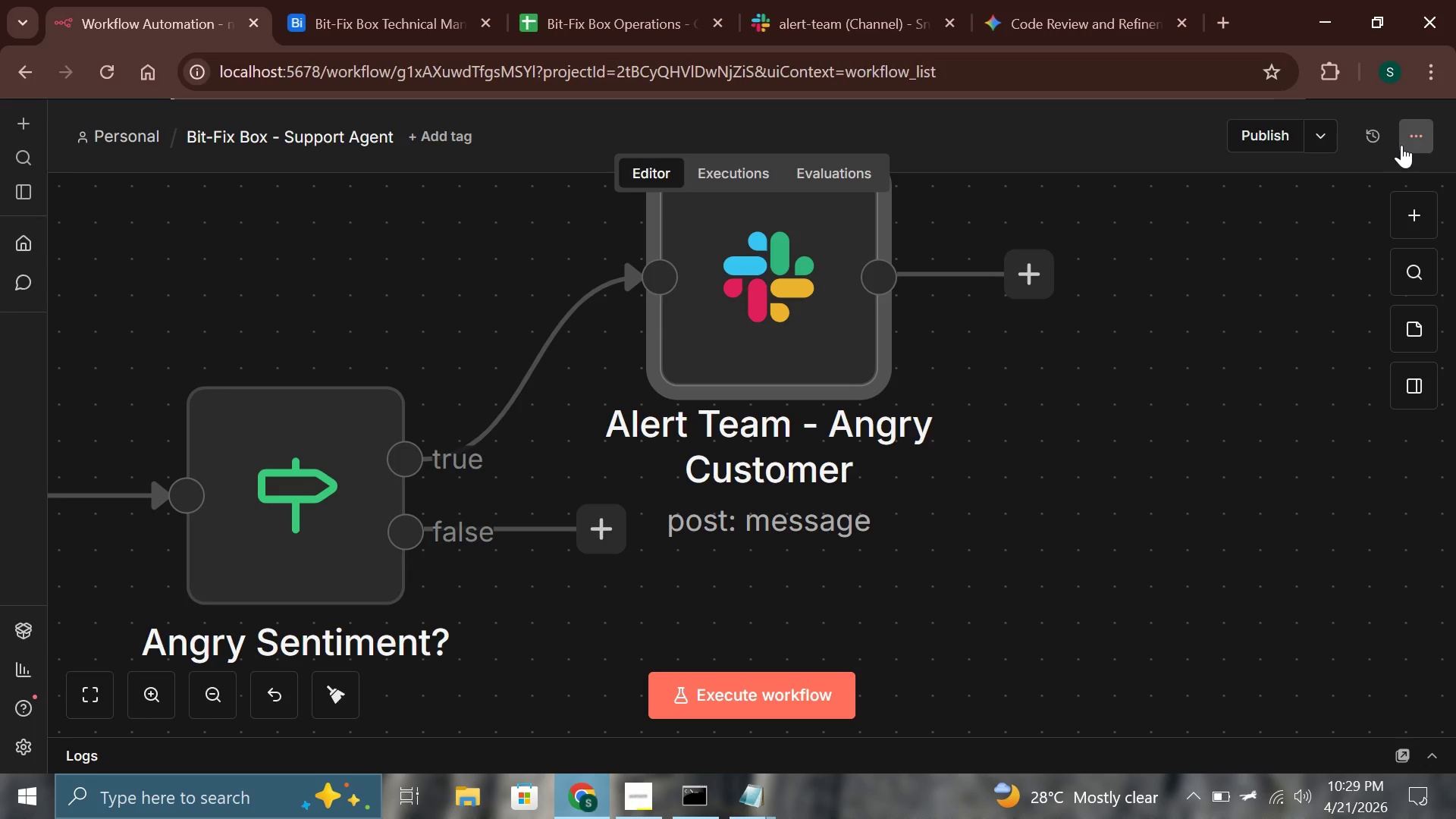 
double_click([738, 554])
 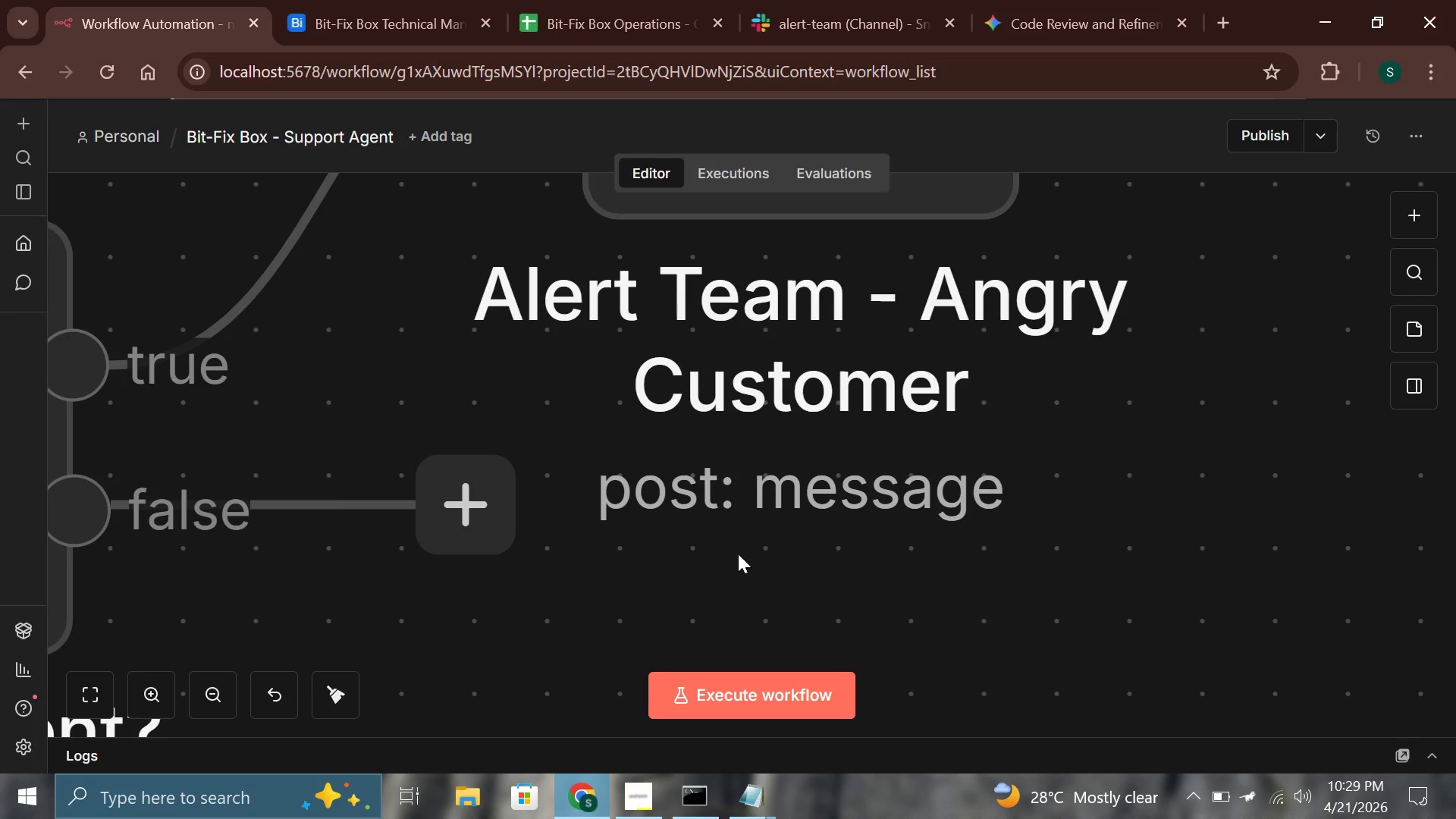 
left_click([738, 554])
 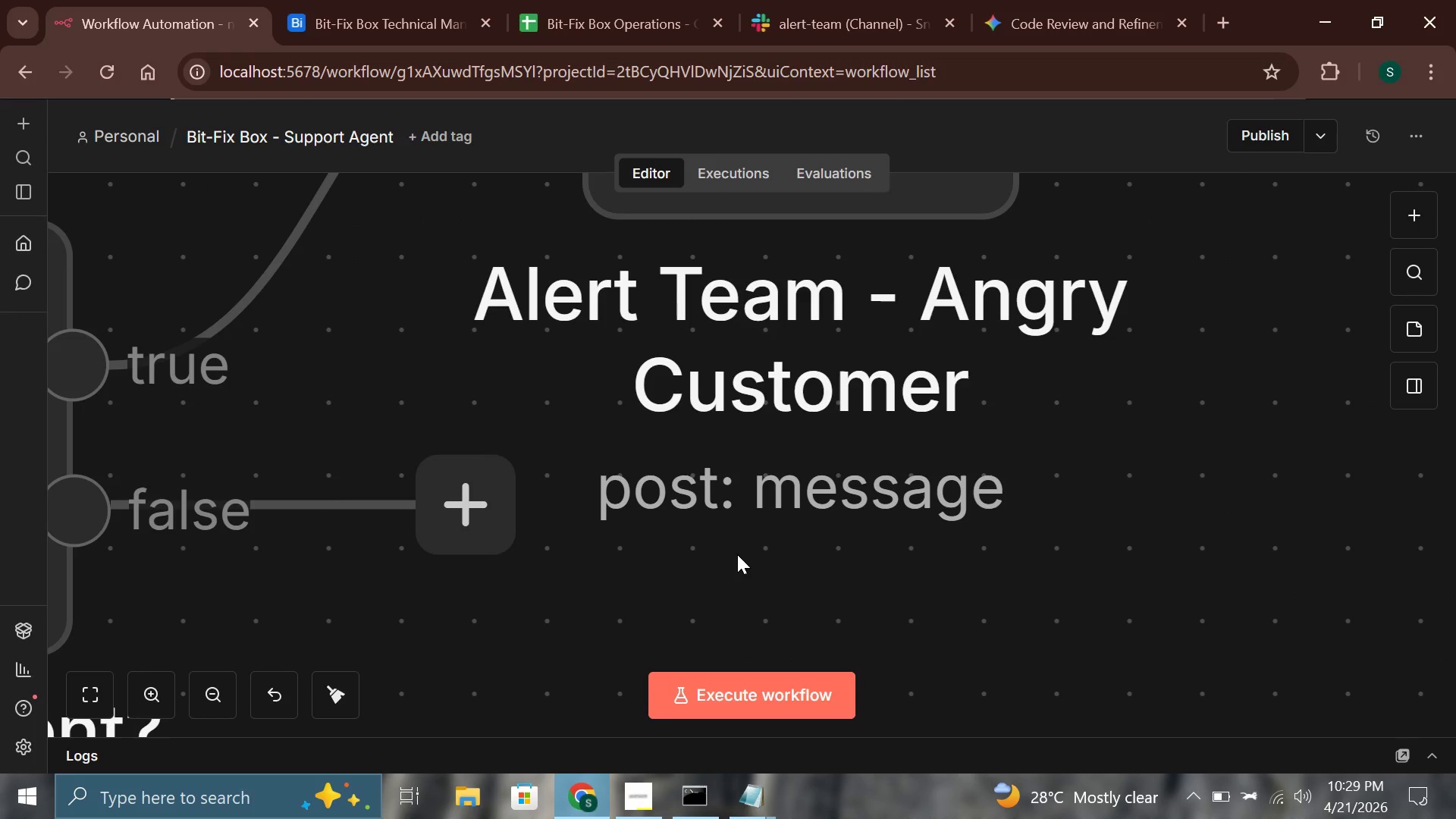 
triple_click([736, 554])
 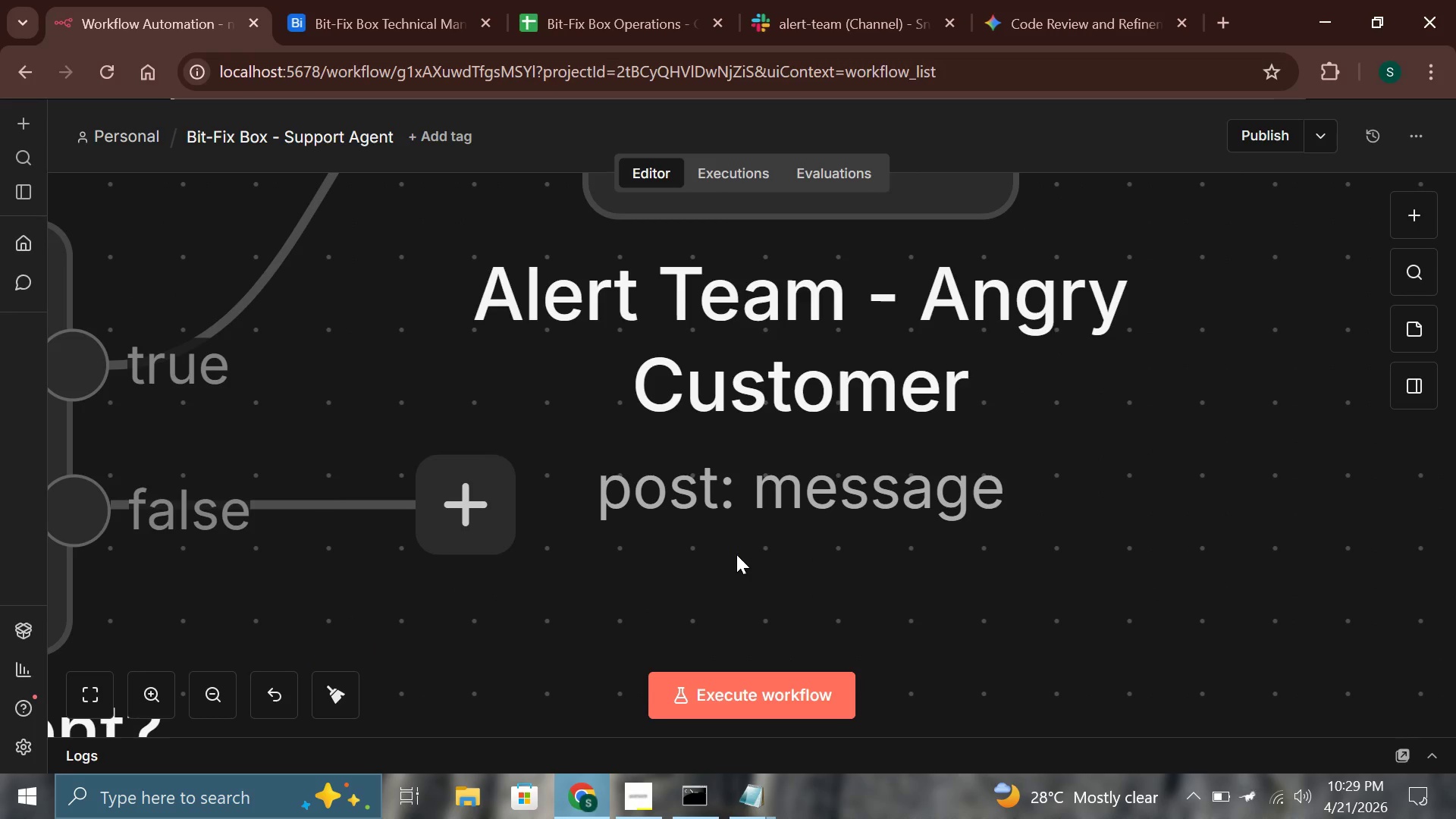 
triple_click([736, 554])
 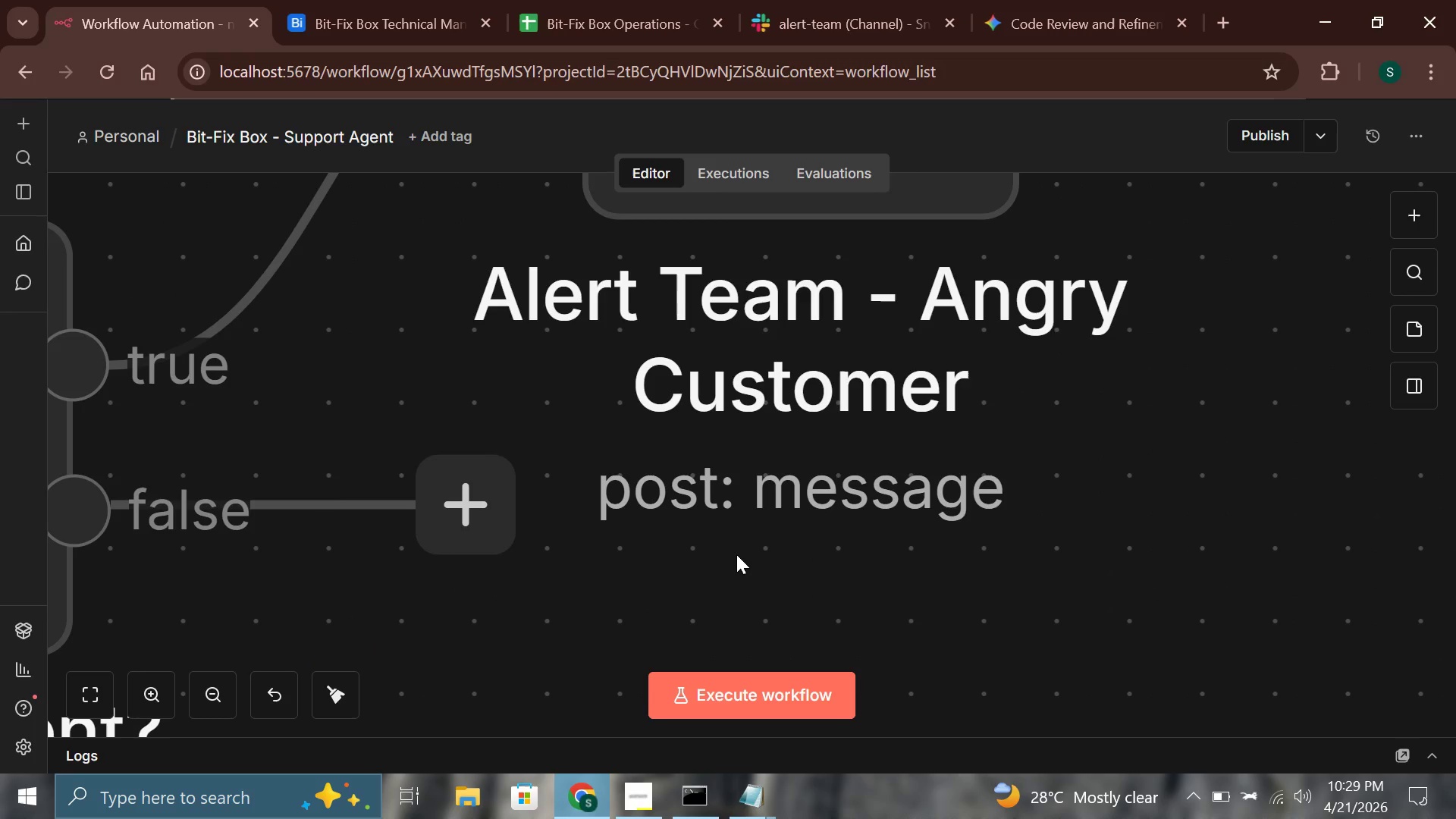 
triple_click([736, 554])
 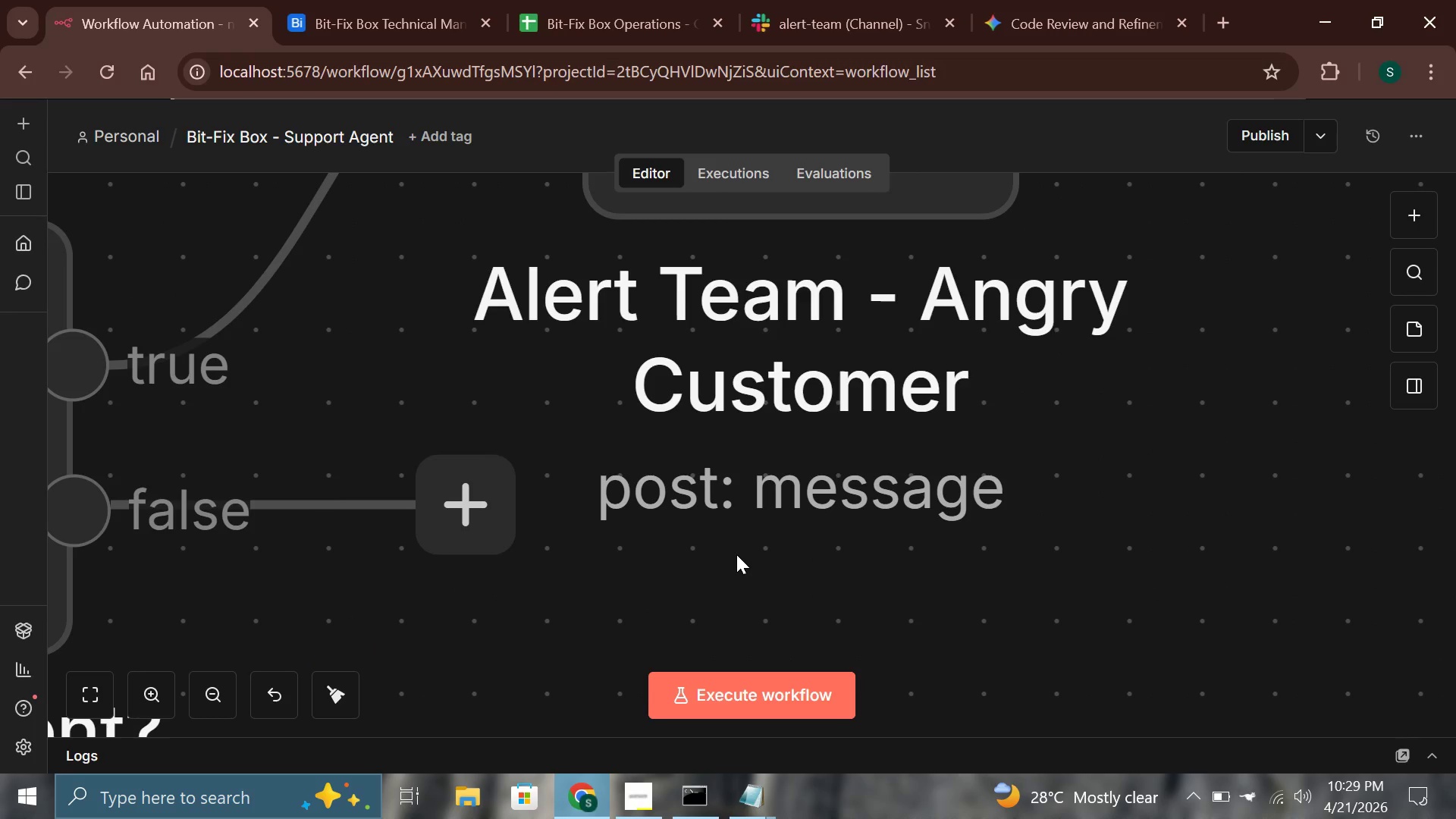 
triple_click([736, 554])
 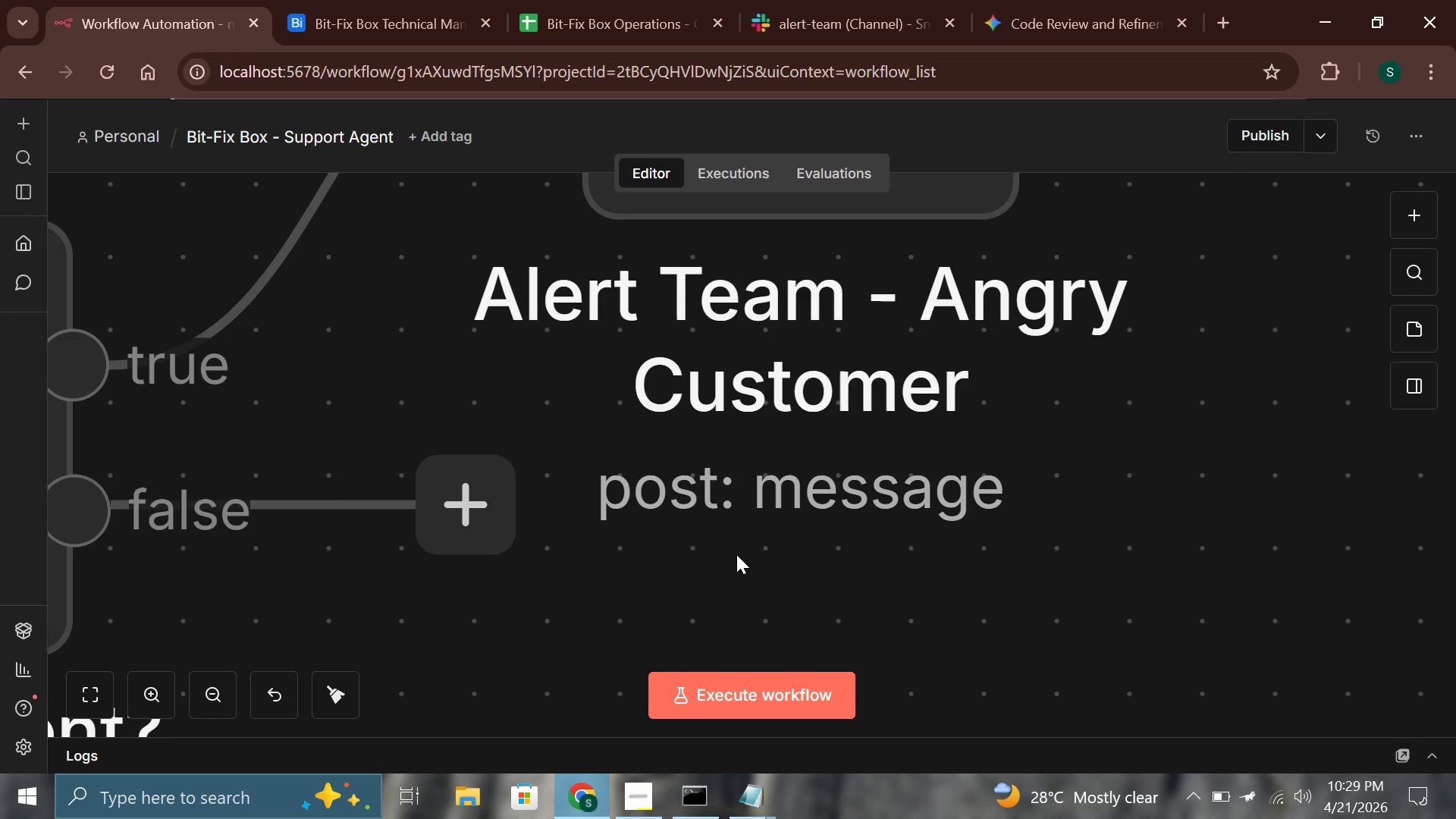 
triple_click([736, 554])
 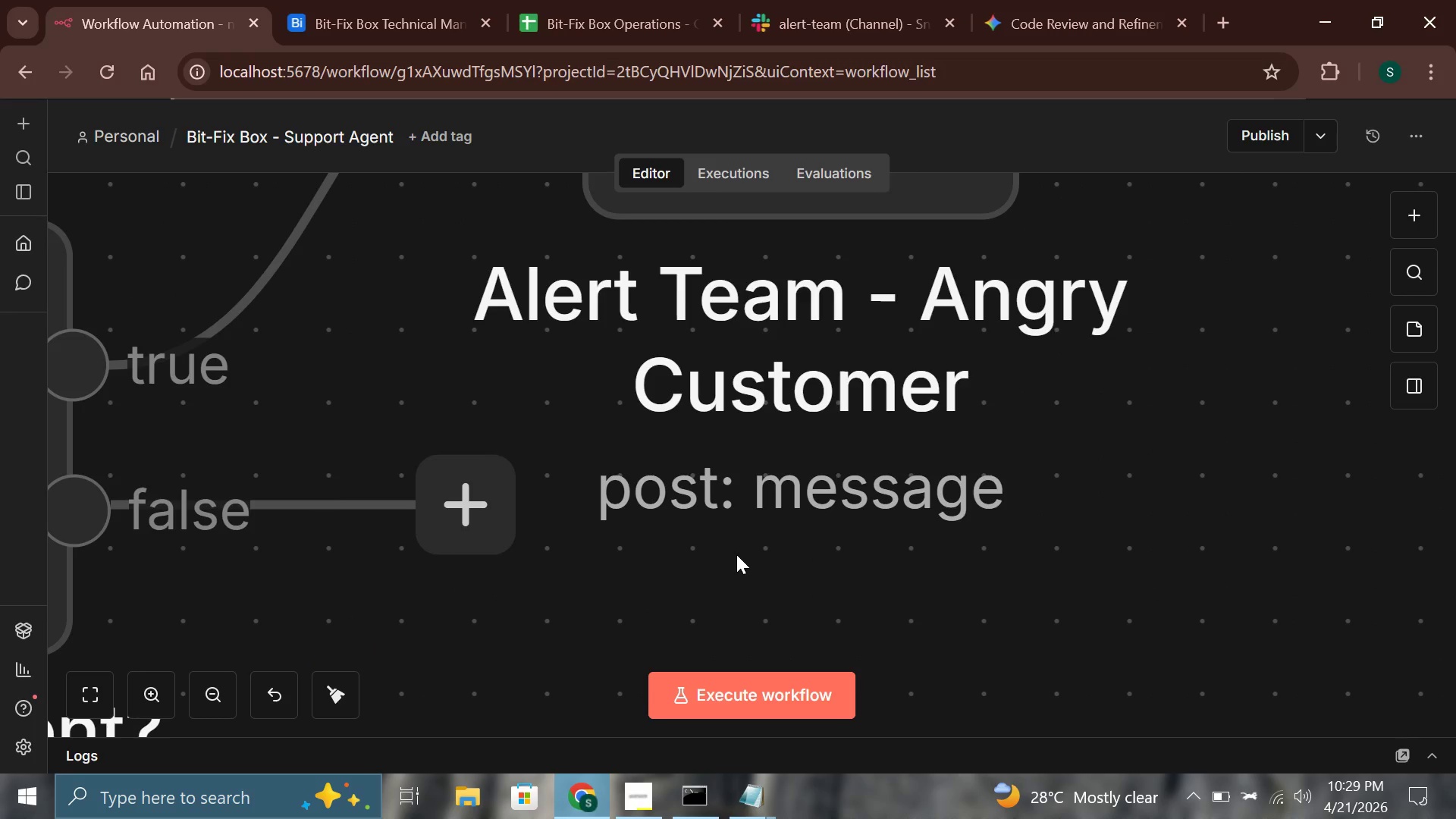 
triple_click([736, 554])
 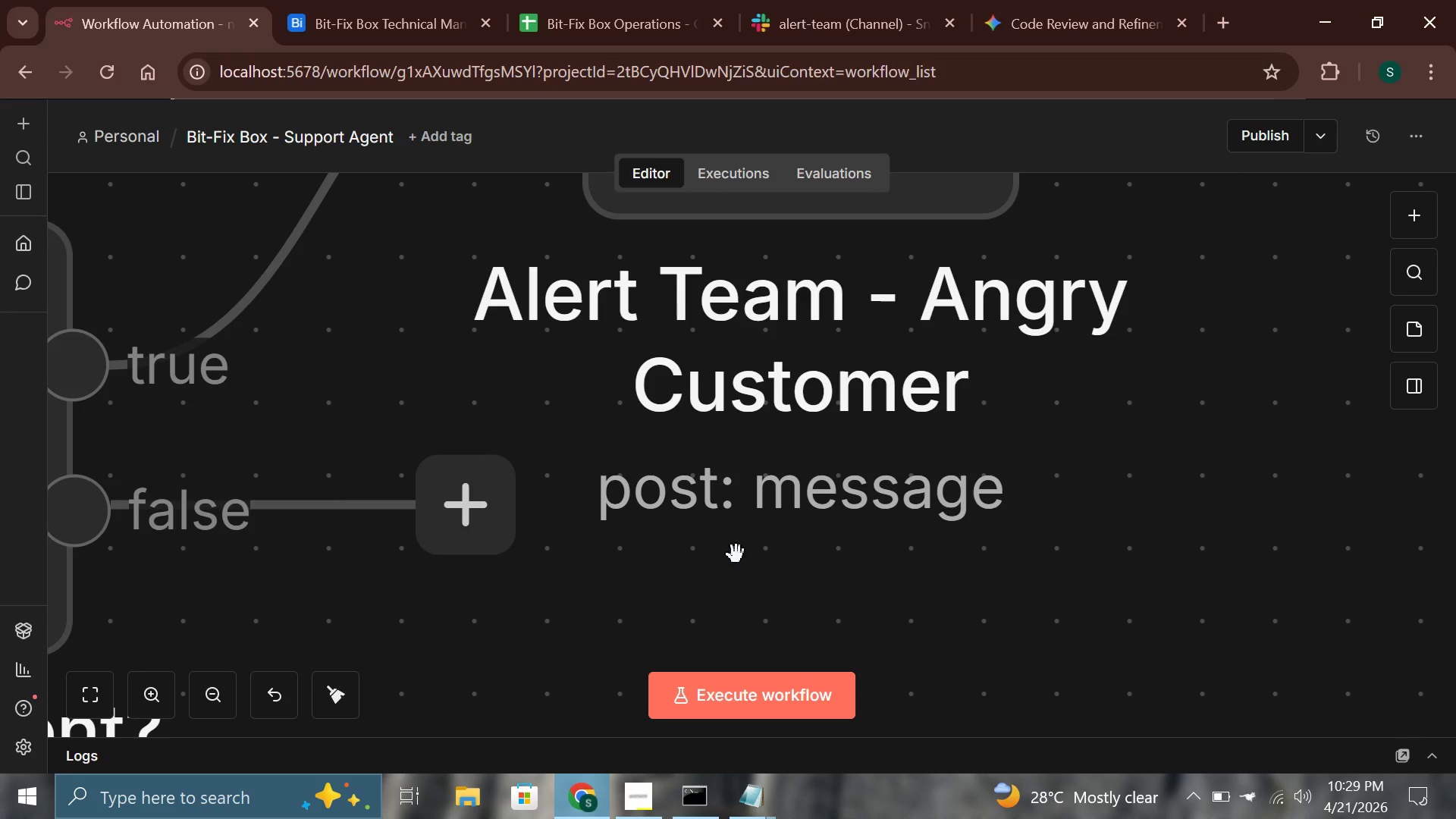 
hold_key(key=ControlLeft, duration=1.47)
scroll: coordinate [736, 554], scroll_direction: down, amount: 10.0
 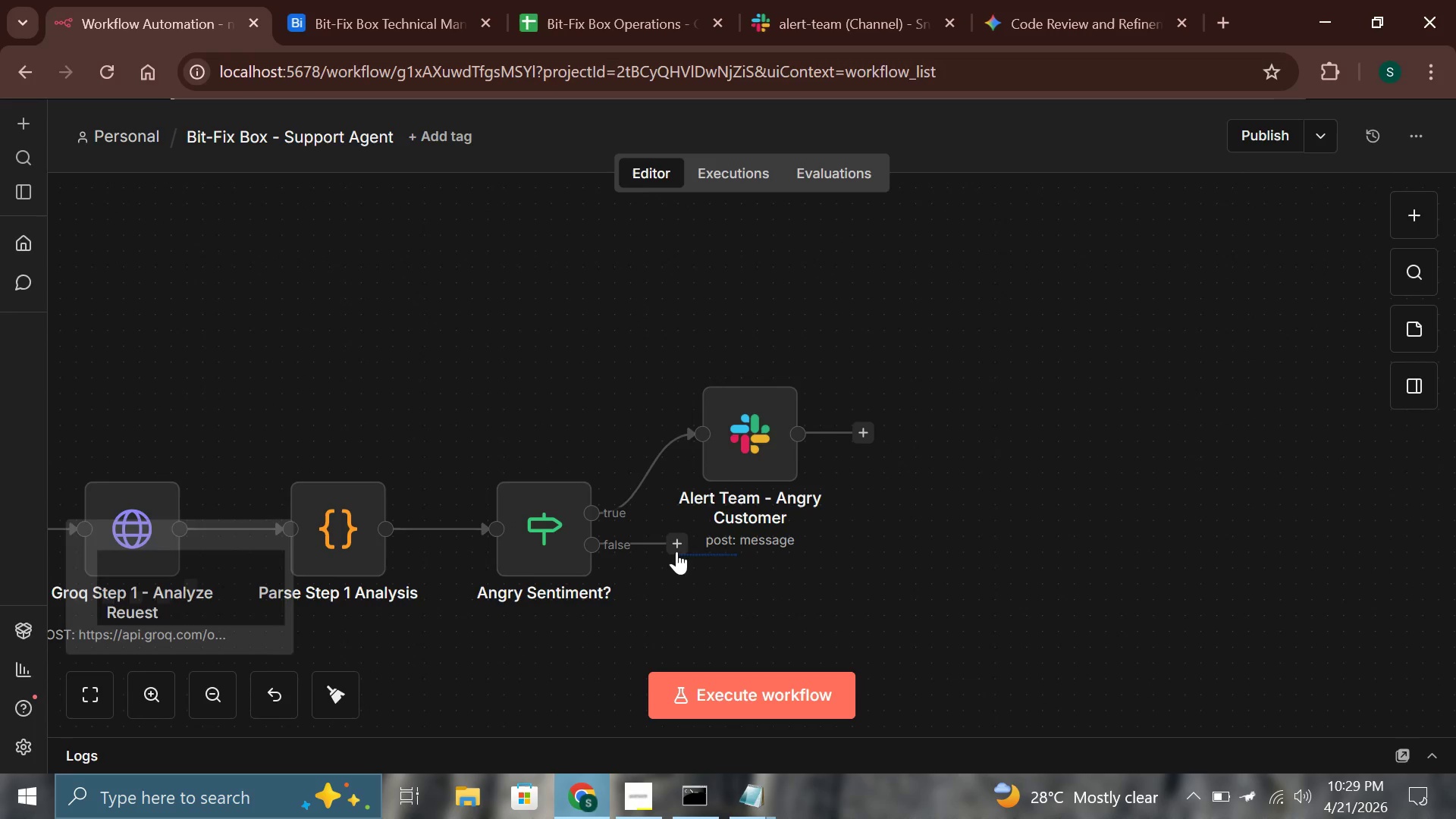 
left_click([676, 551])
 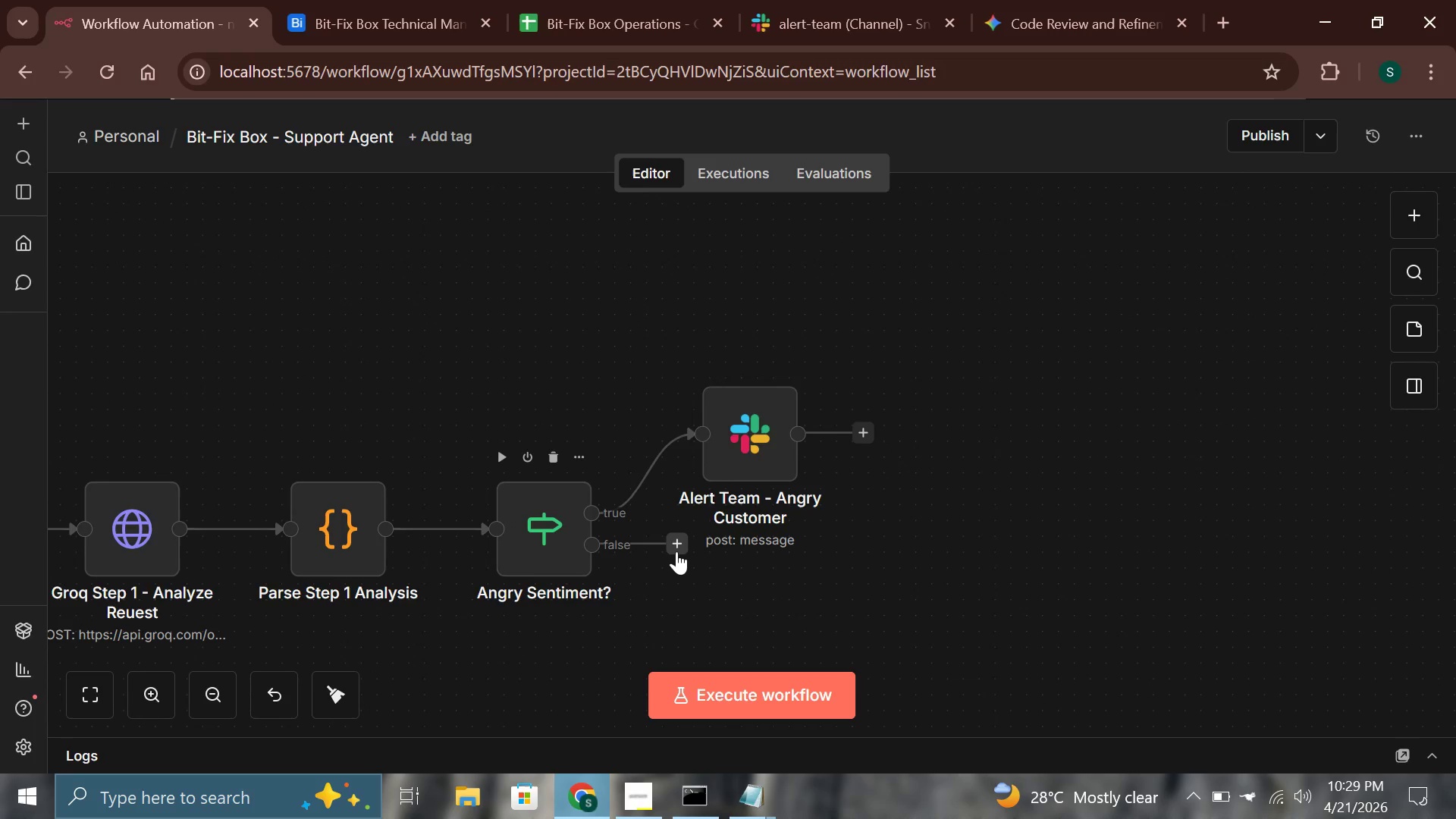 
left_click([676, 551])
 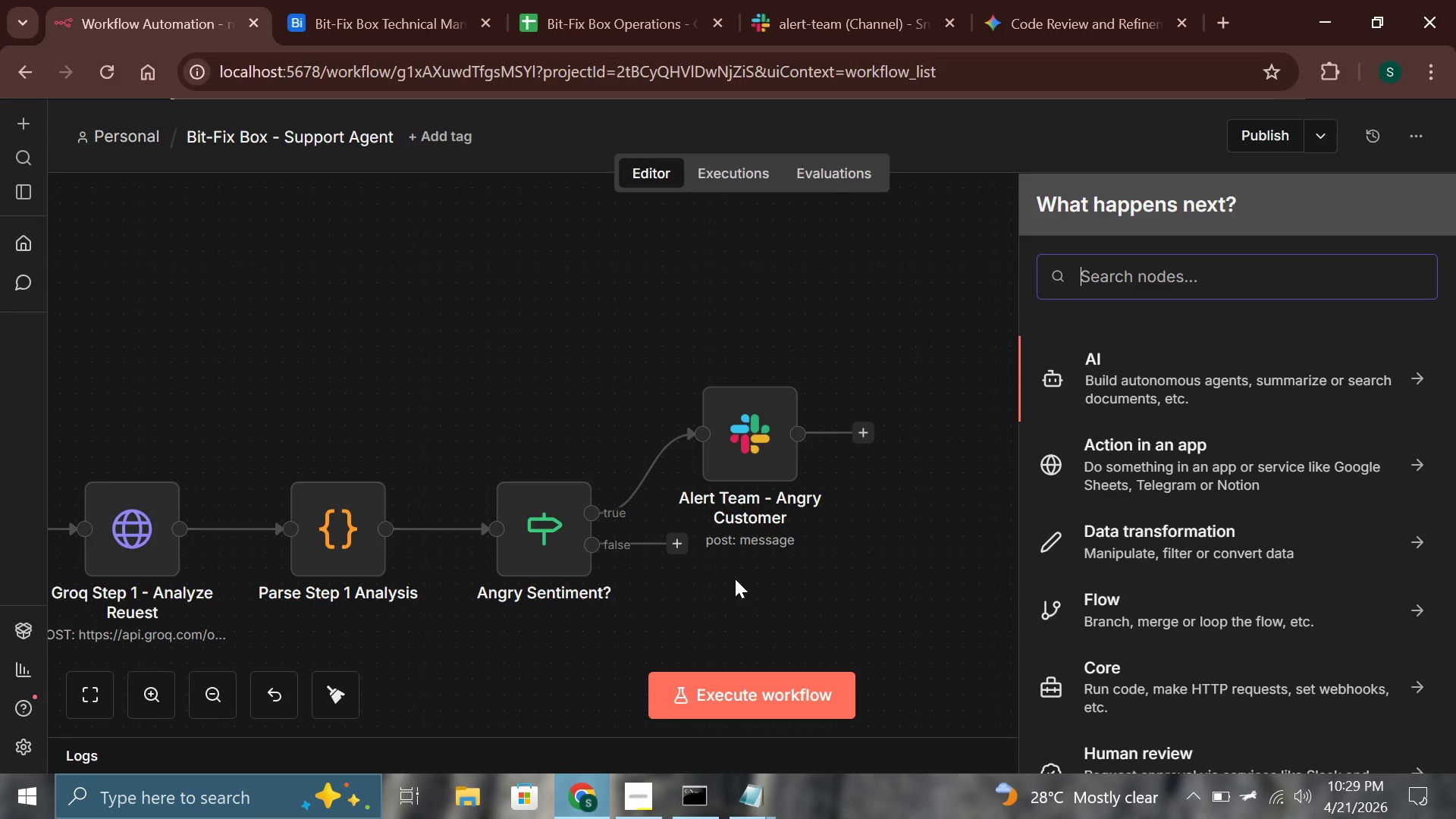 
wait(10.72)
 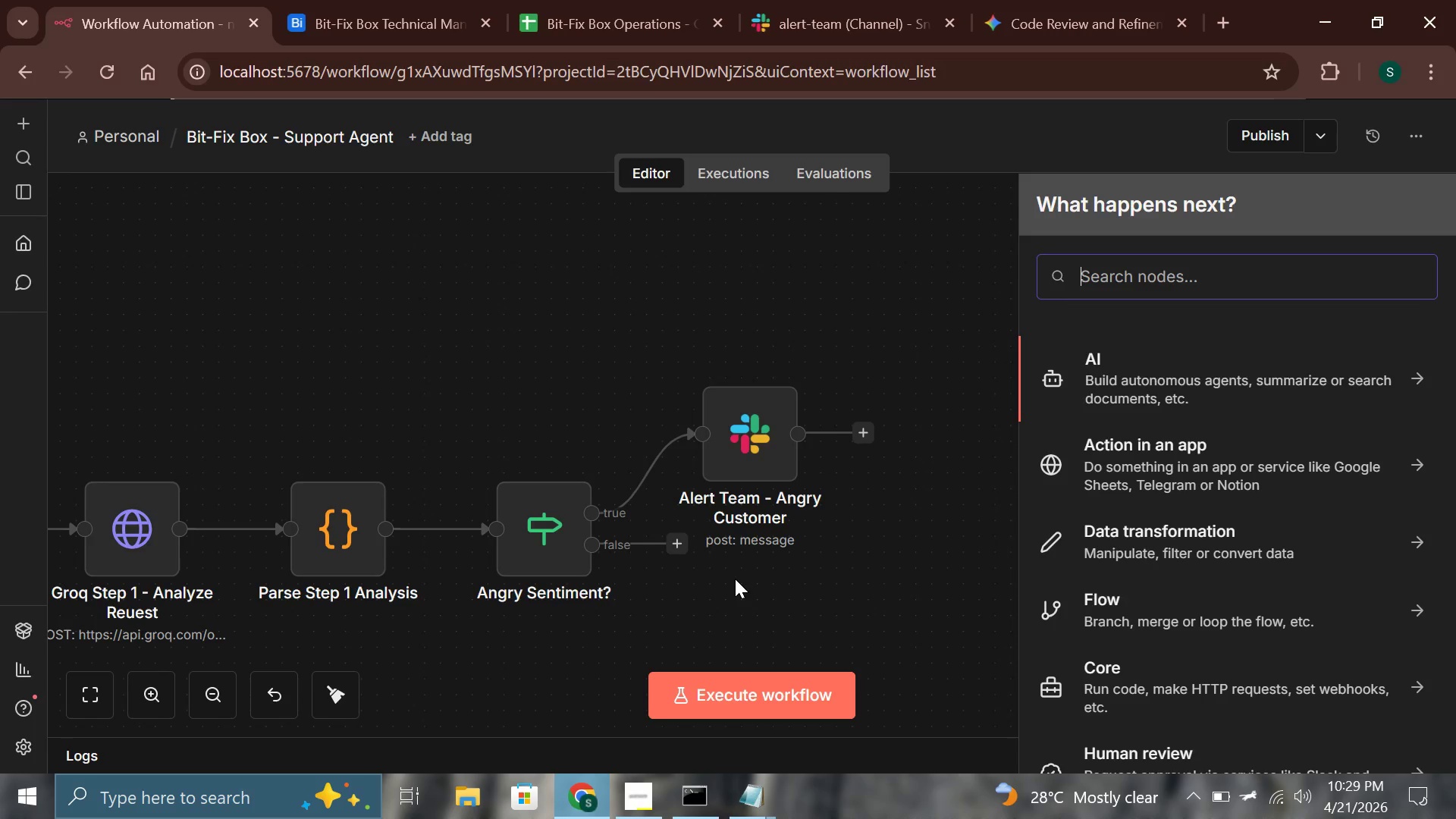 
left_click([735, 579])
 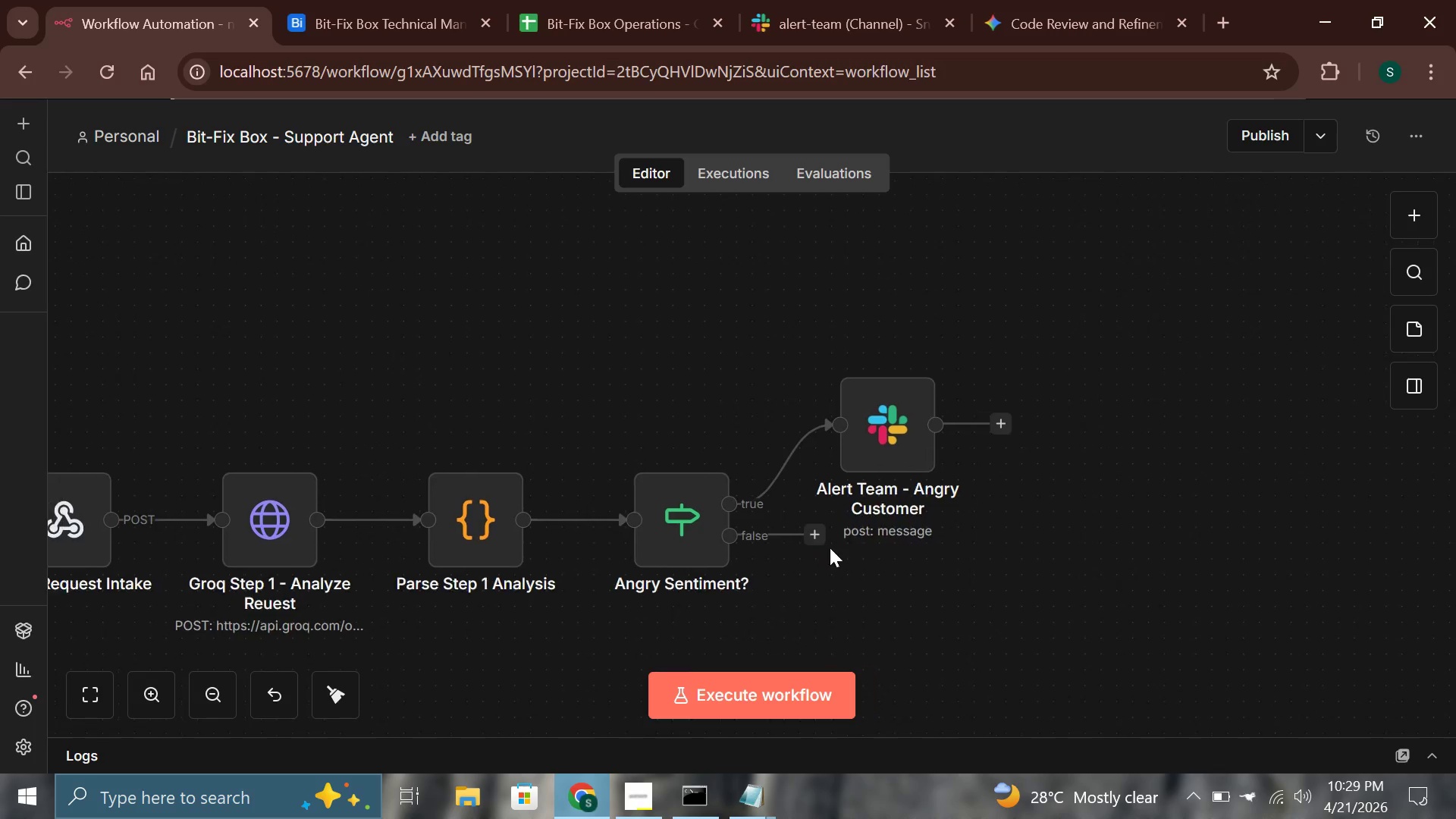 
triple_click([924, 473])
 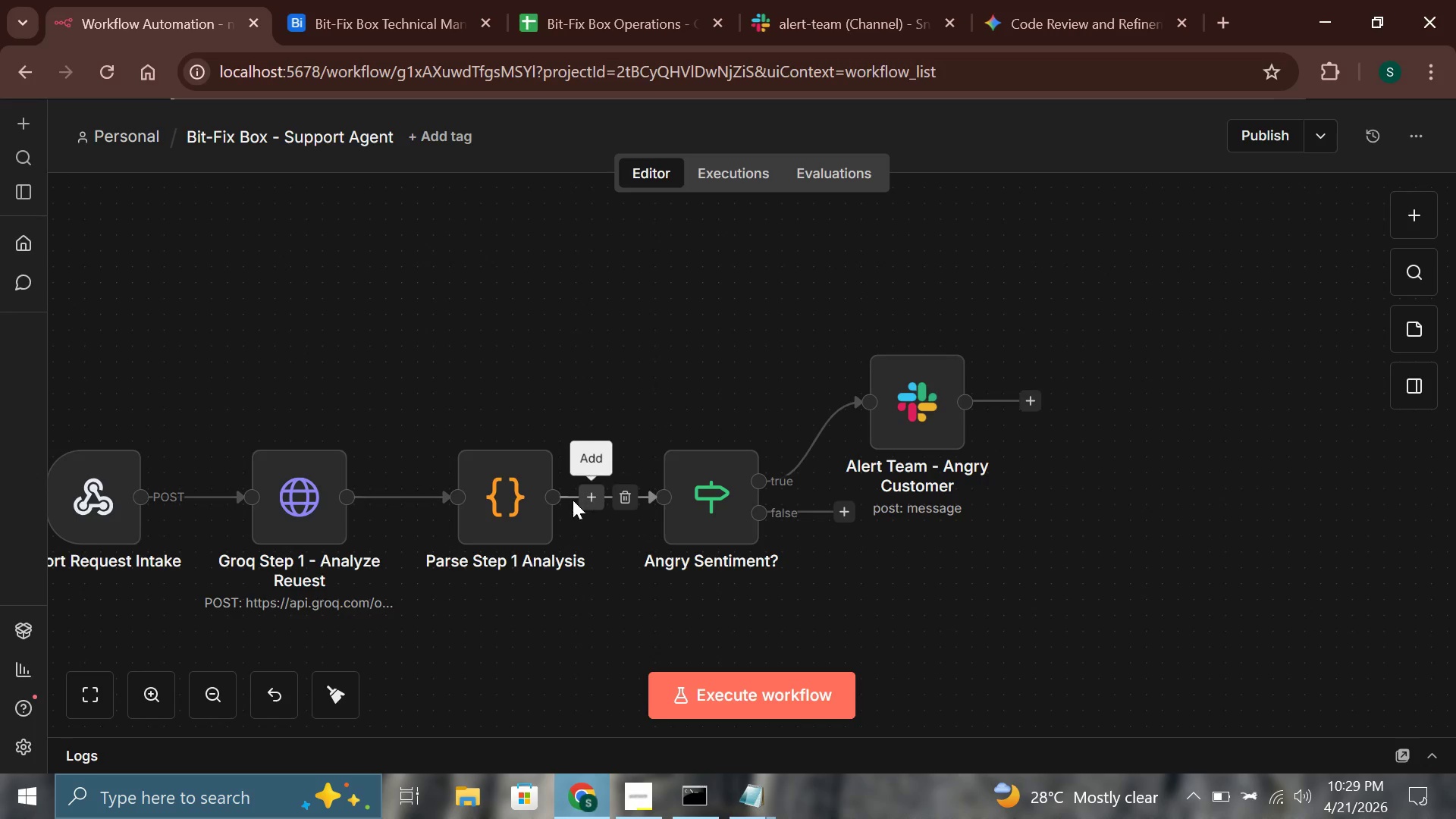 
left_click_drag(start_coordinate=[551, 499], to_coordinate=[647, 641])
 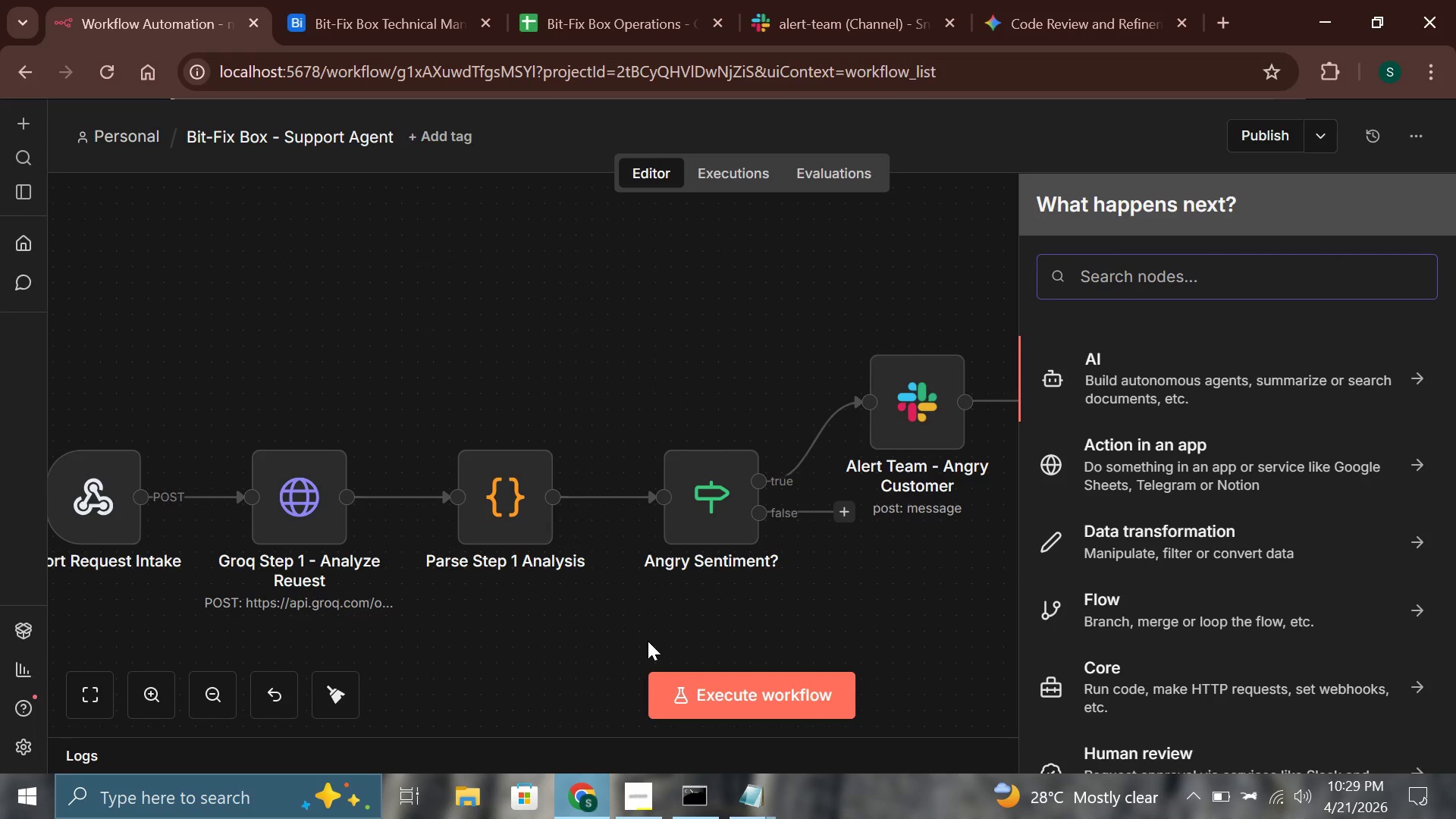 
type(airtable)
 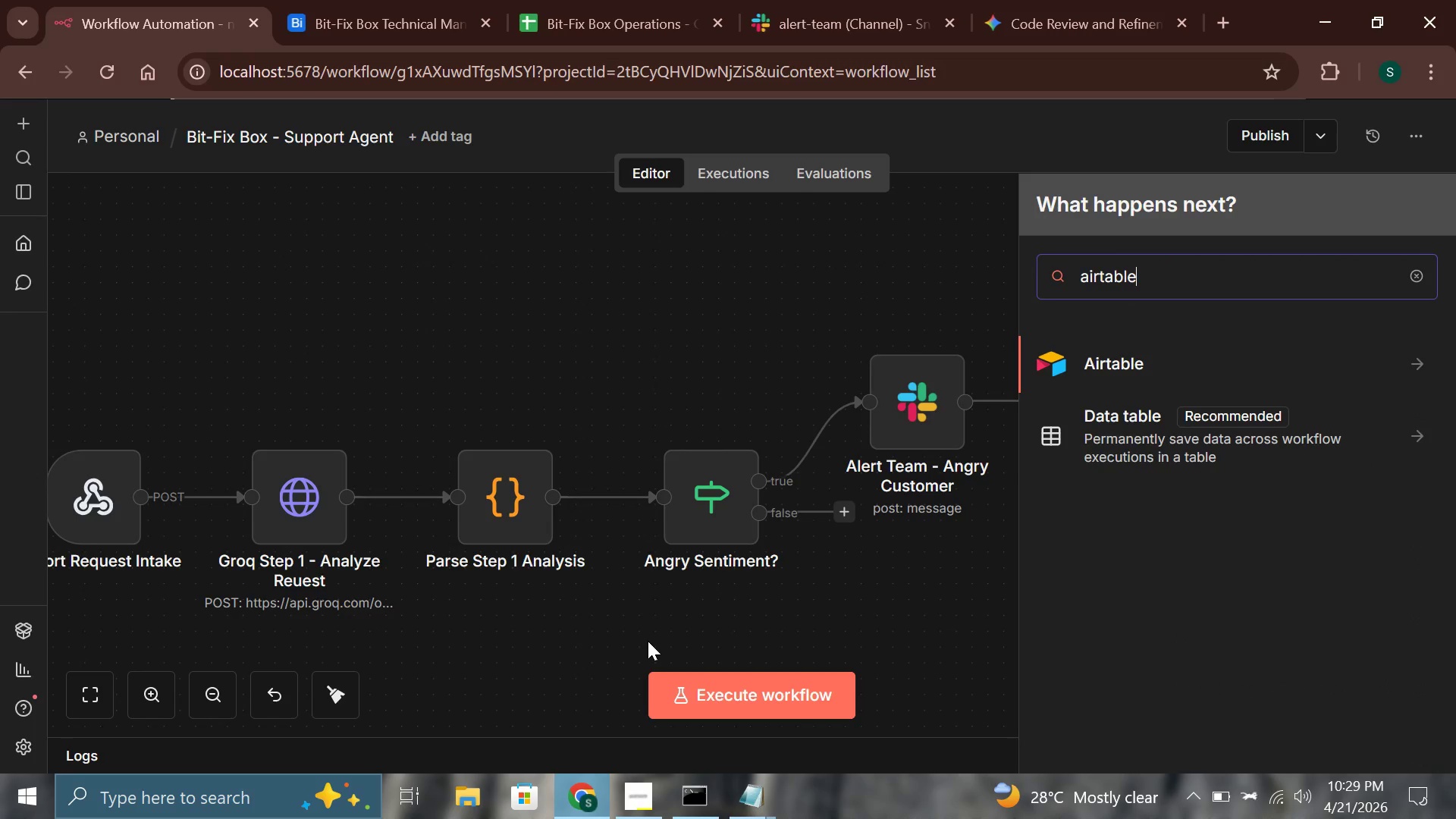 
key(Enter)
 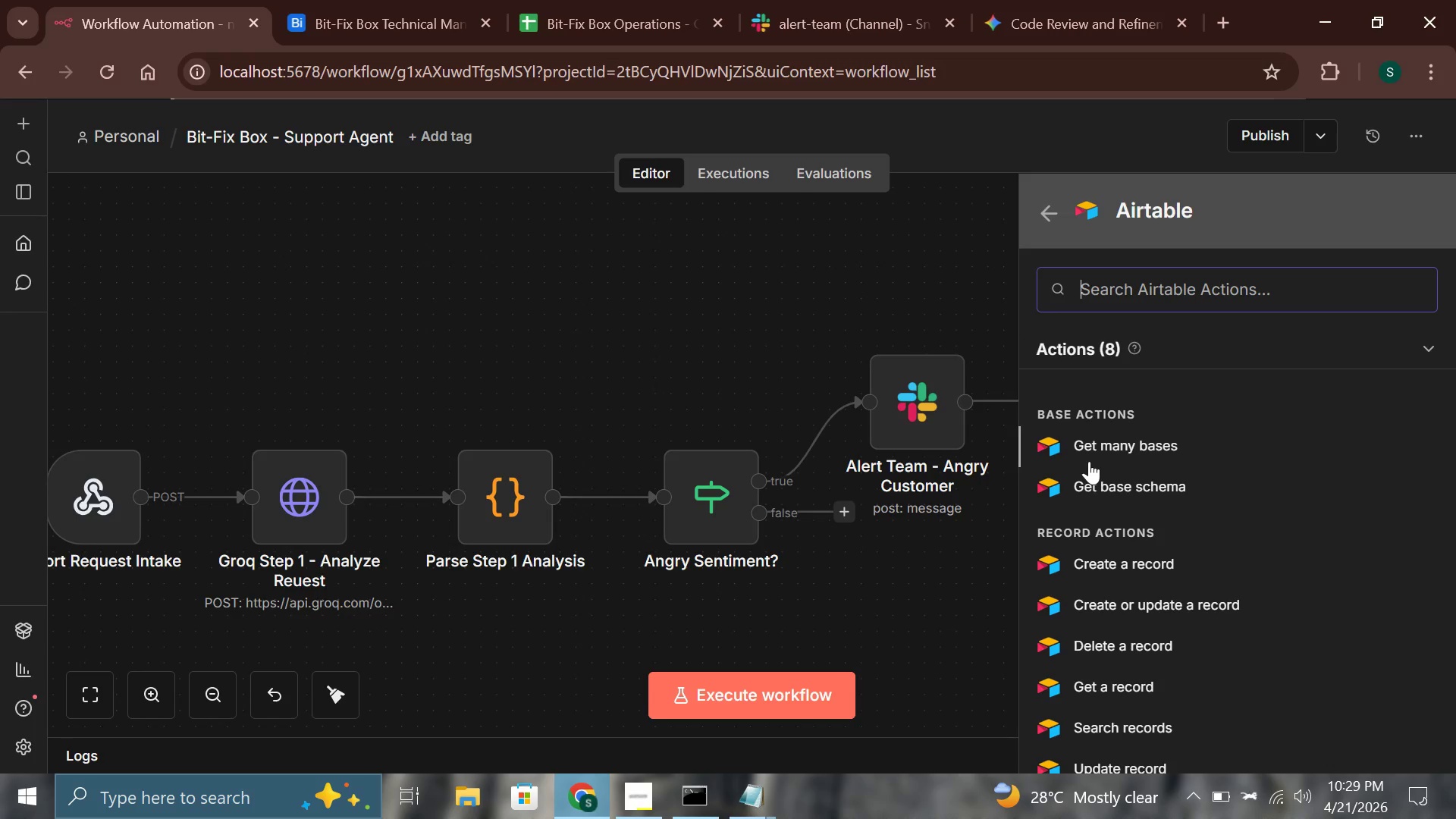 
wait(6.14)
 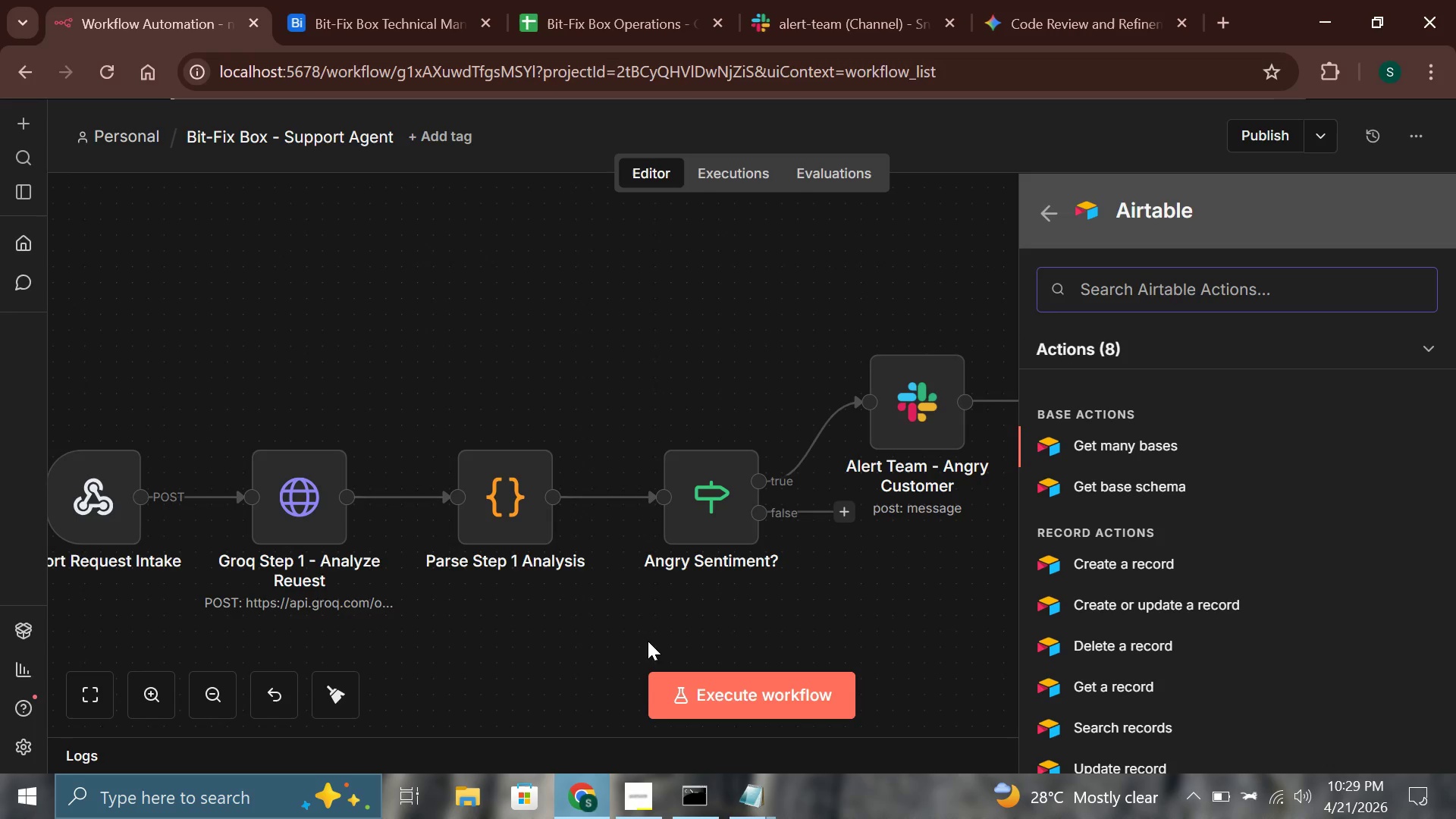 
scroll: coordinate [1088, 463], scroll_direction: down, amount: 3.0
 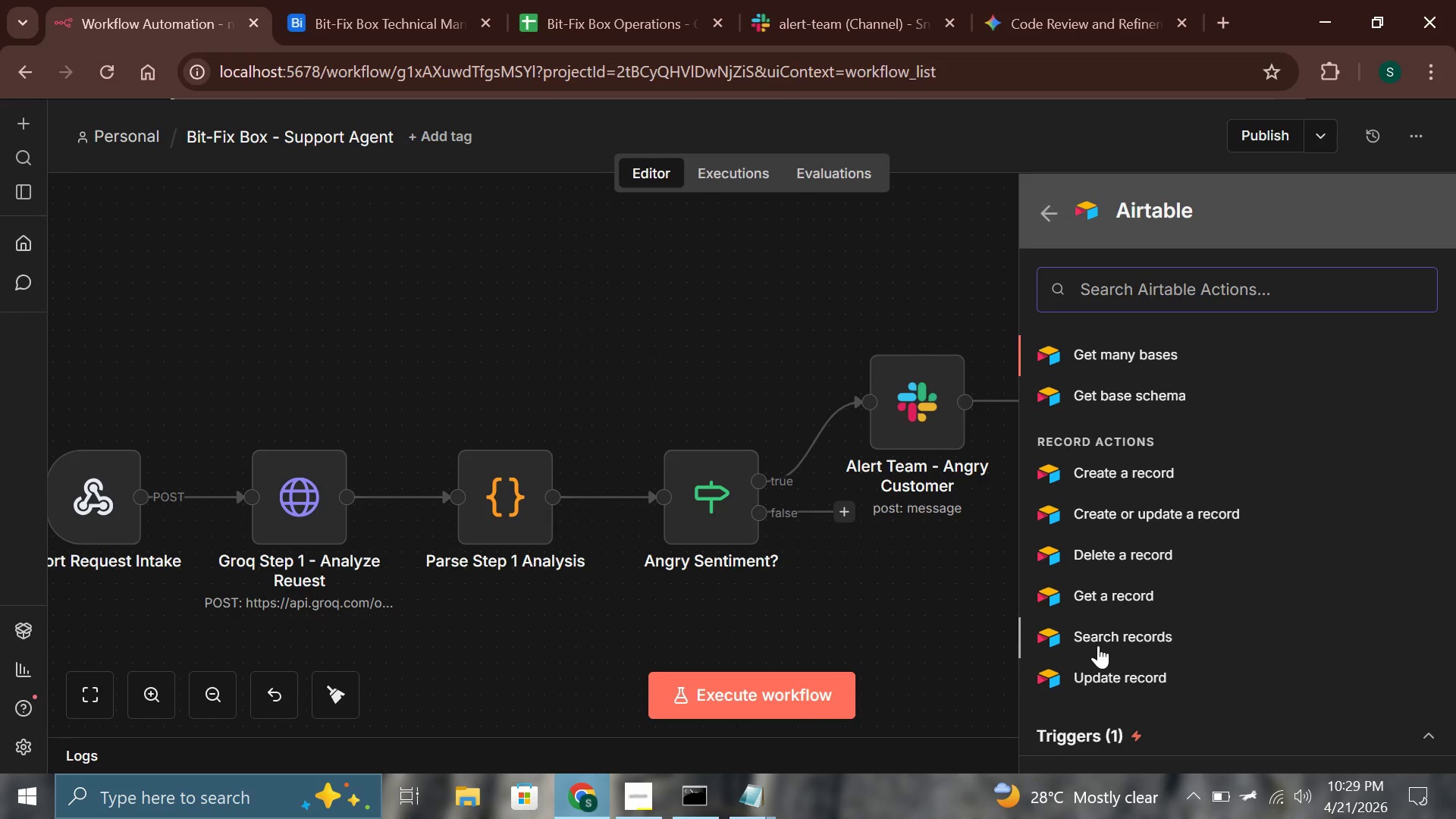 
left_click([1098, 644])
 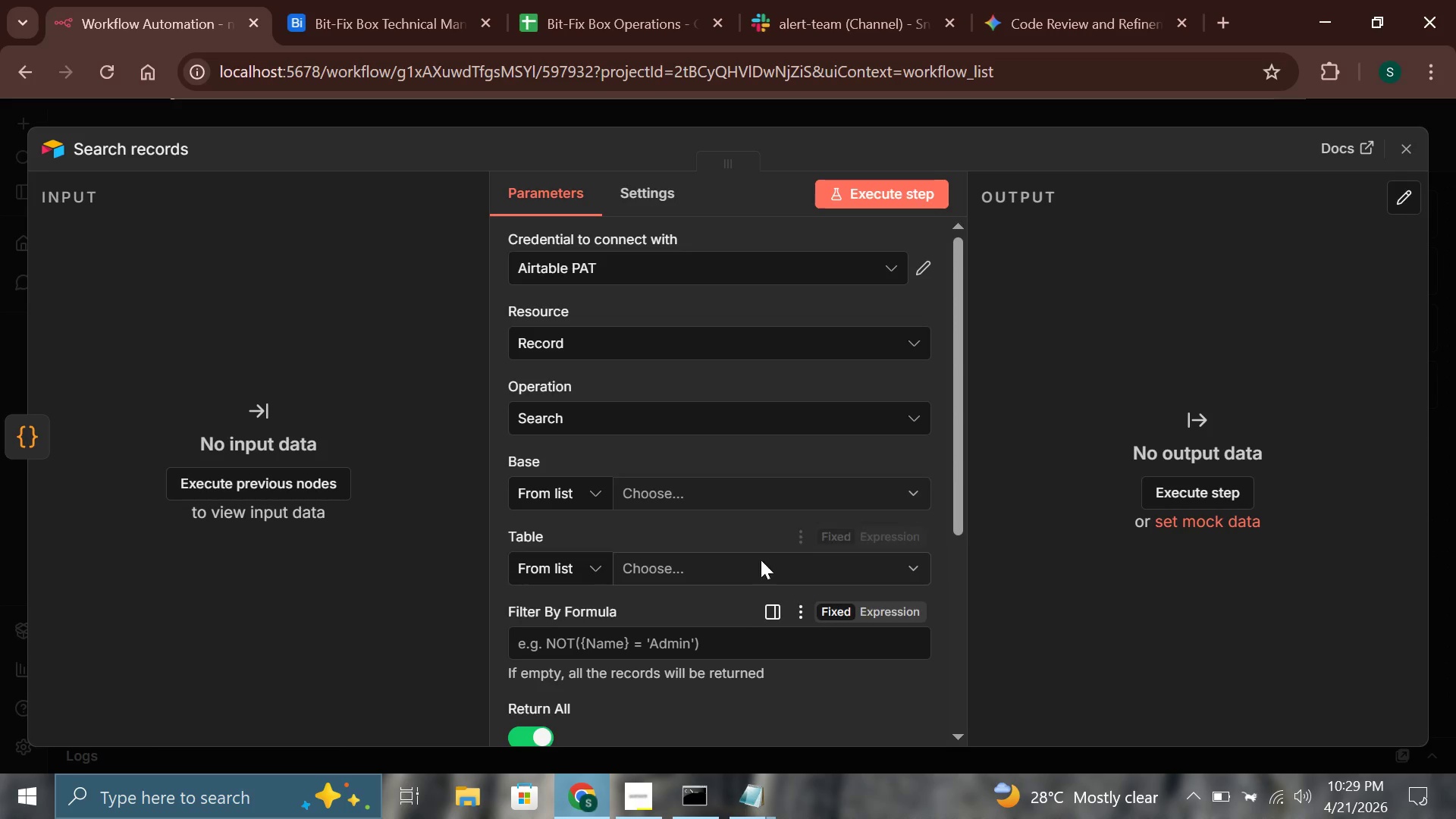 
mouse_move([592, 430])
 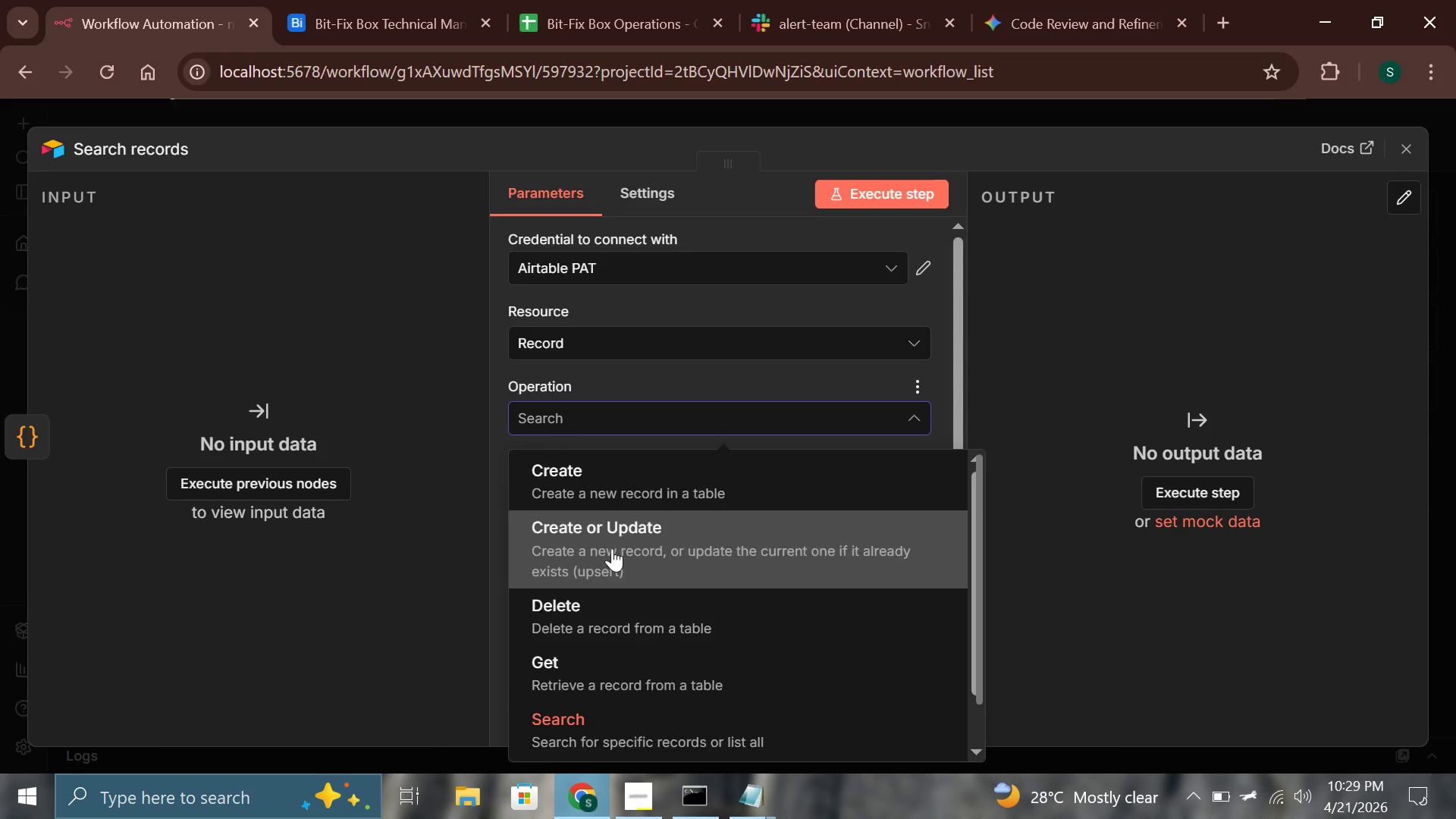 
scroll: coordinate [610, 548], scroll_direction: down, amount: 4.0
 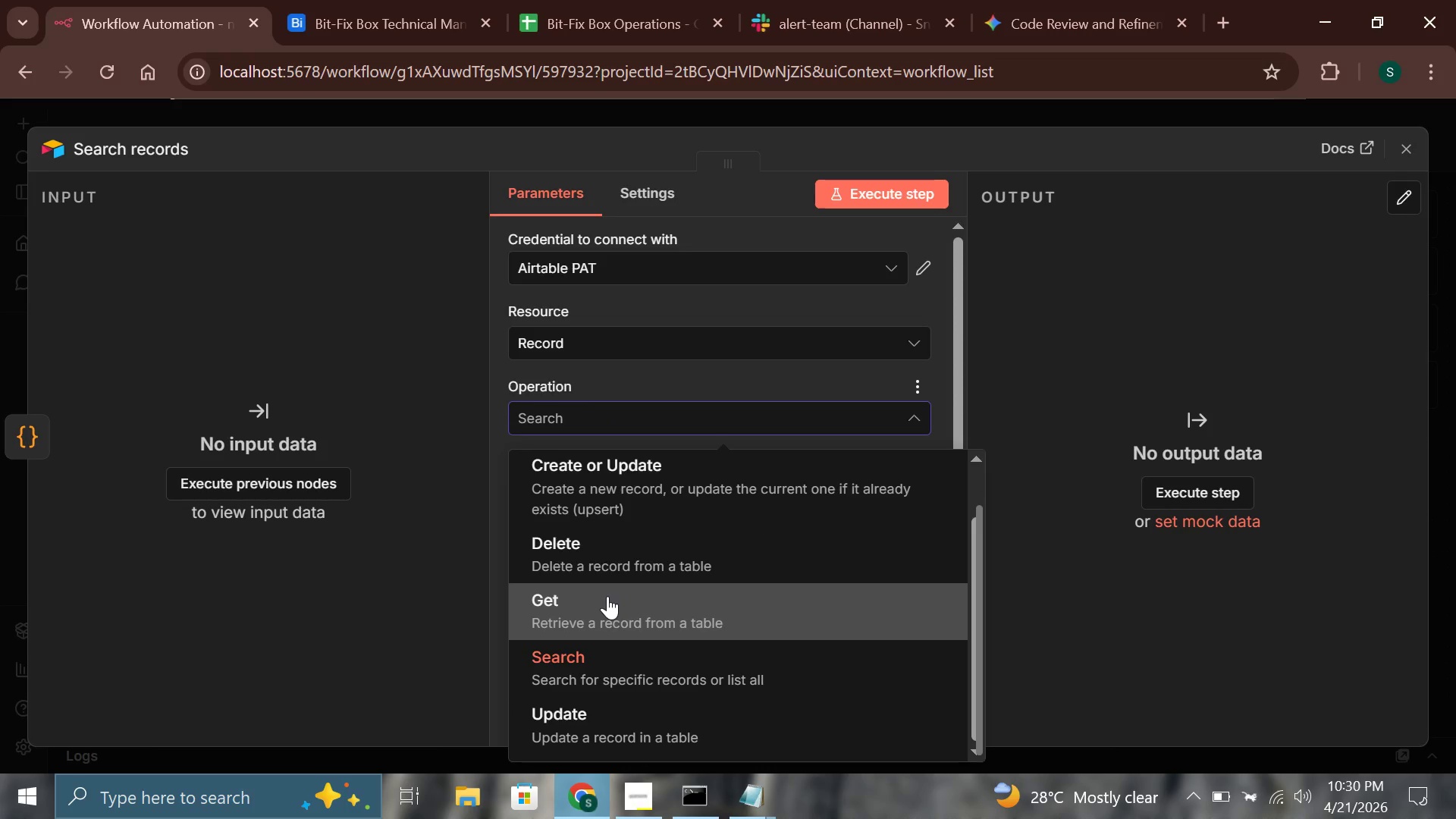 
wait(5.71)
 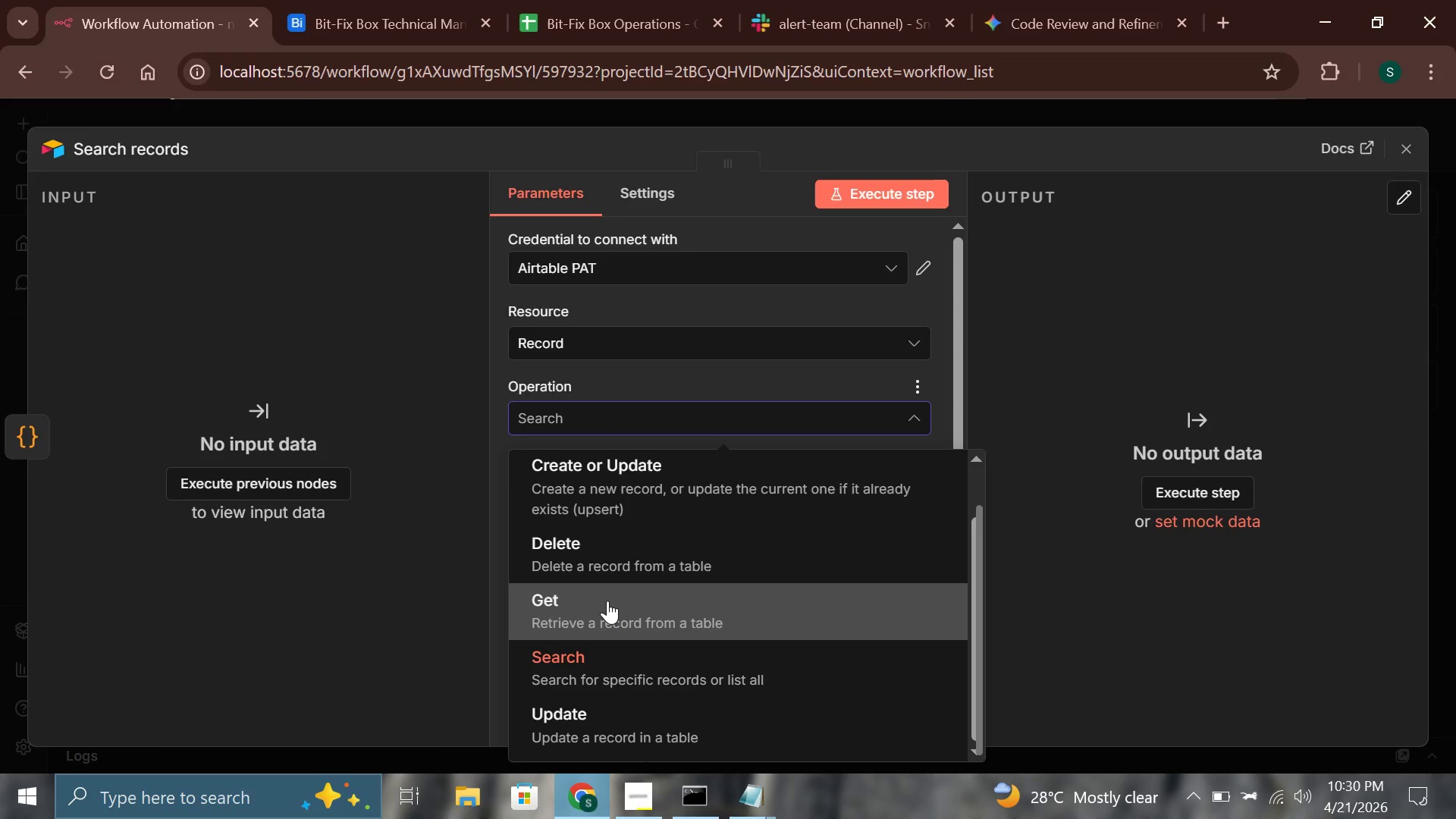 
scroll: coordinate [606, 596], scroll_direction: down, amount: 1.0
 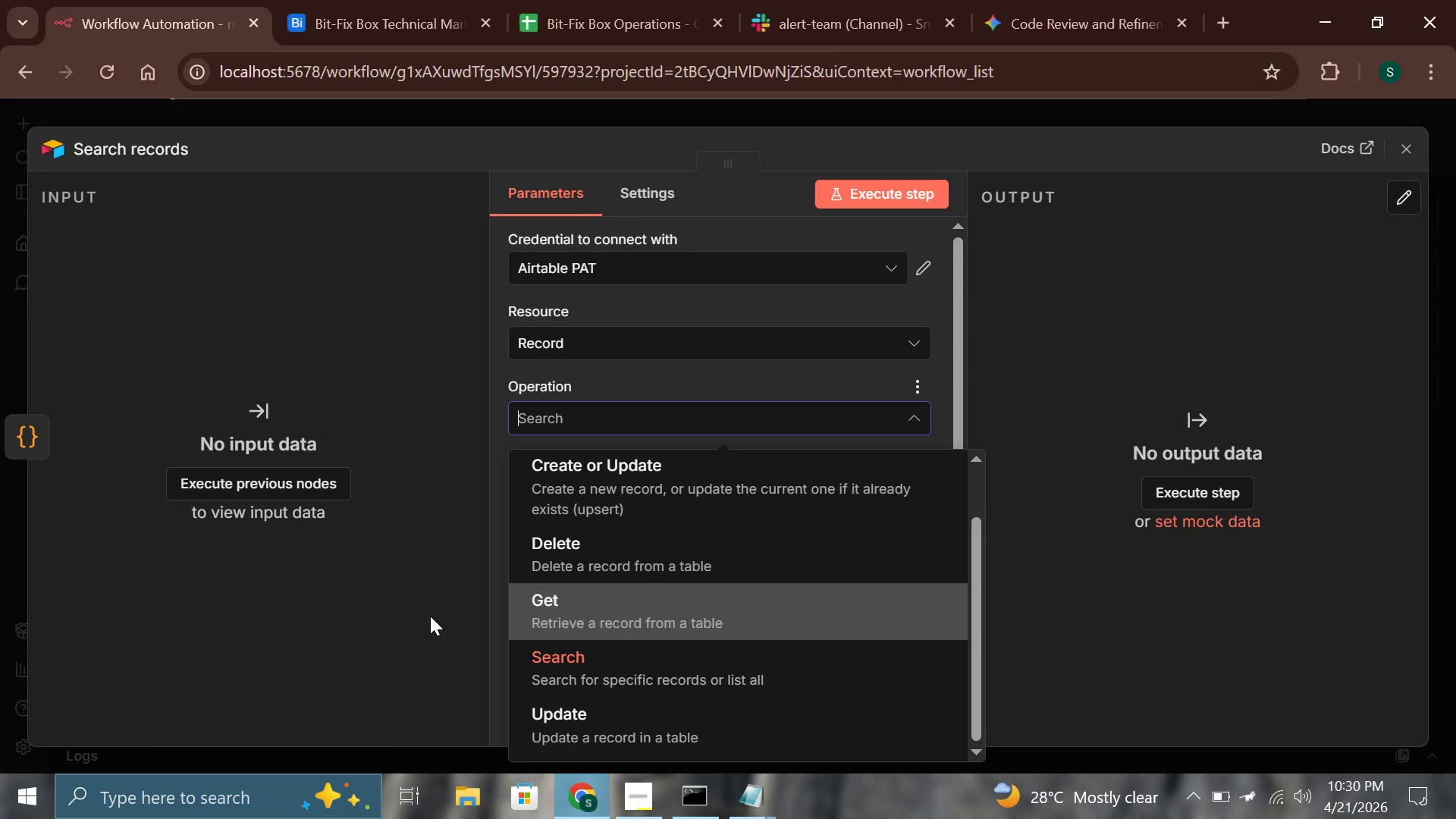 
left_click([430, 616])
 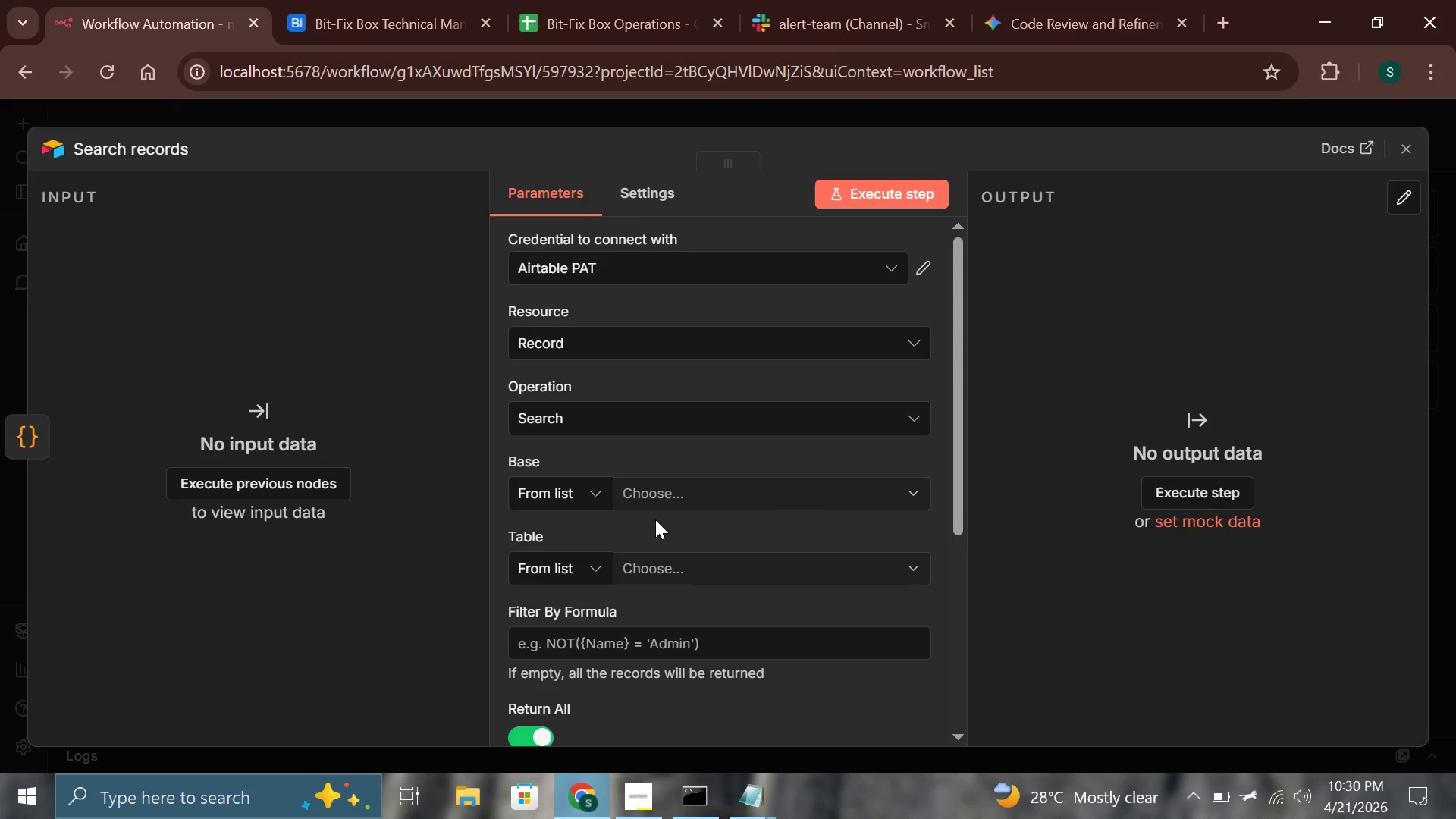 
wait(6.94)
 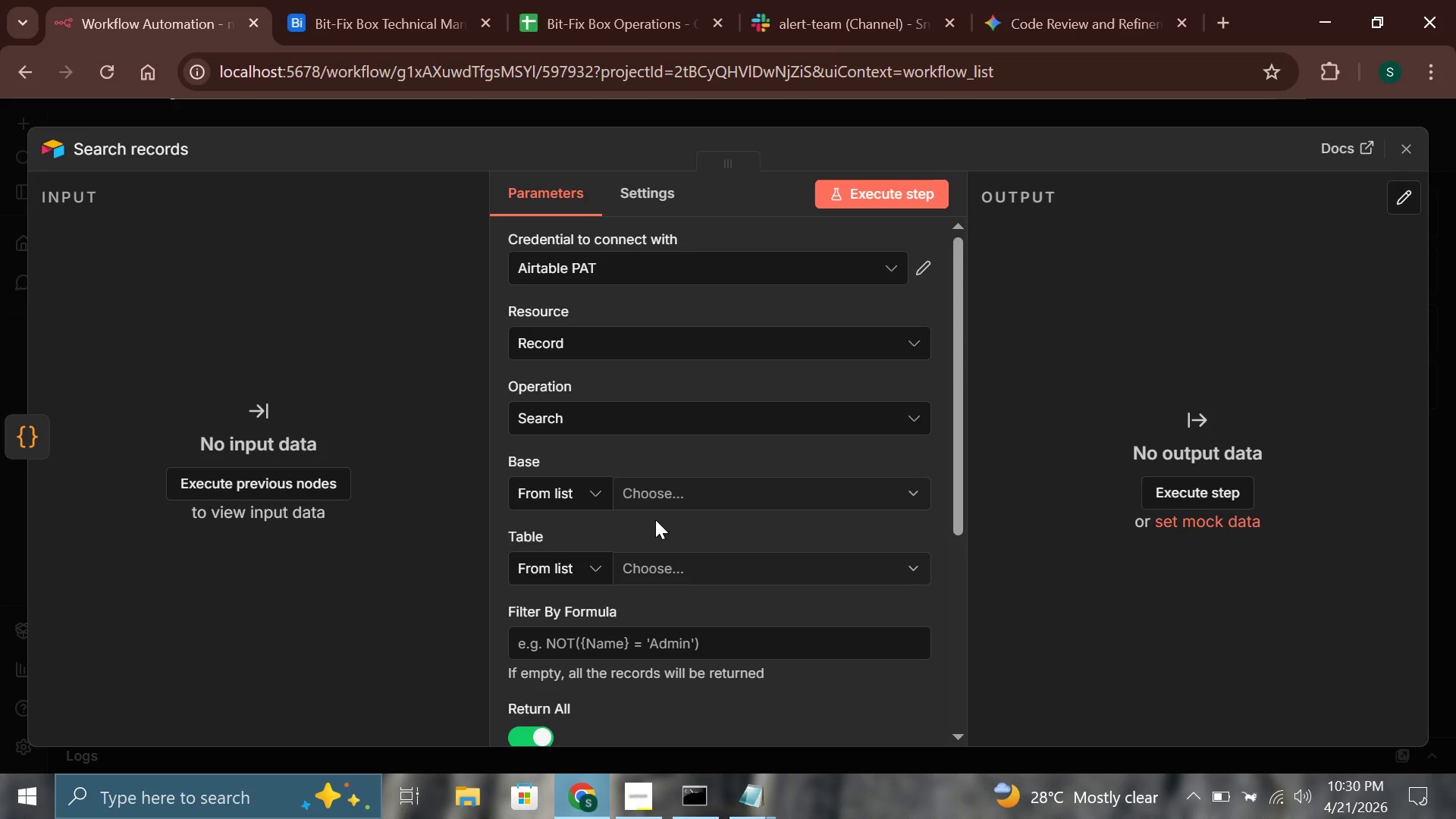 
left_click([634, 410])
 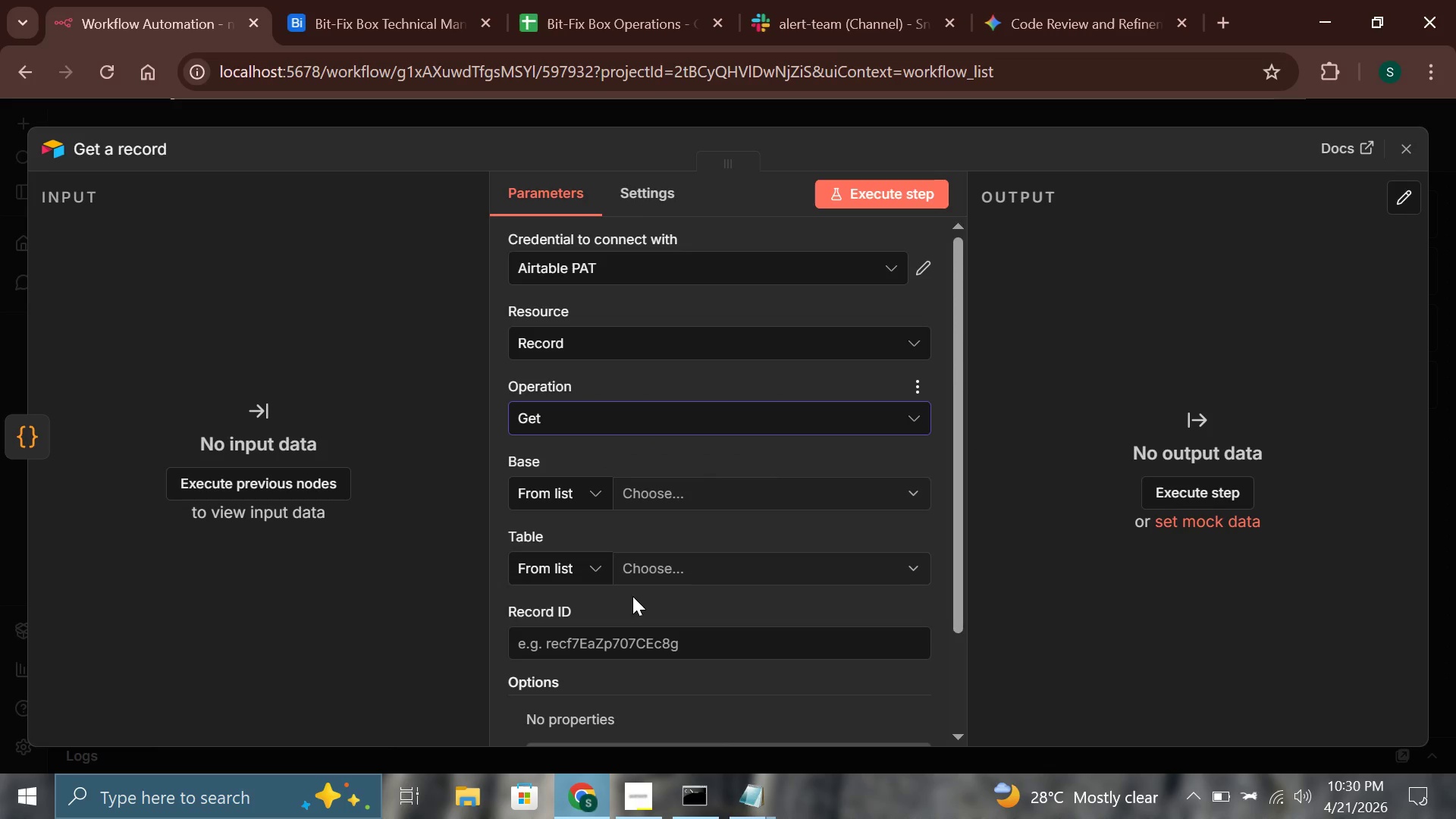 
scroll: coordinate [631, 596], scroll_direction: down, amount: 4.0
 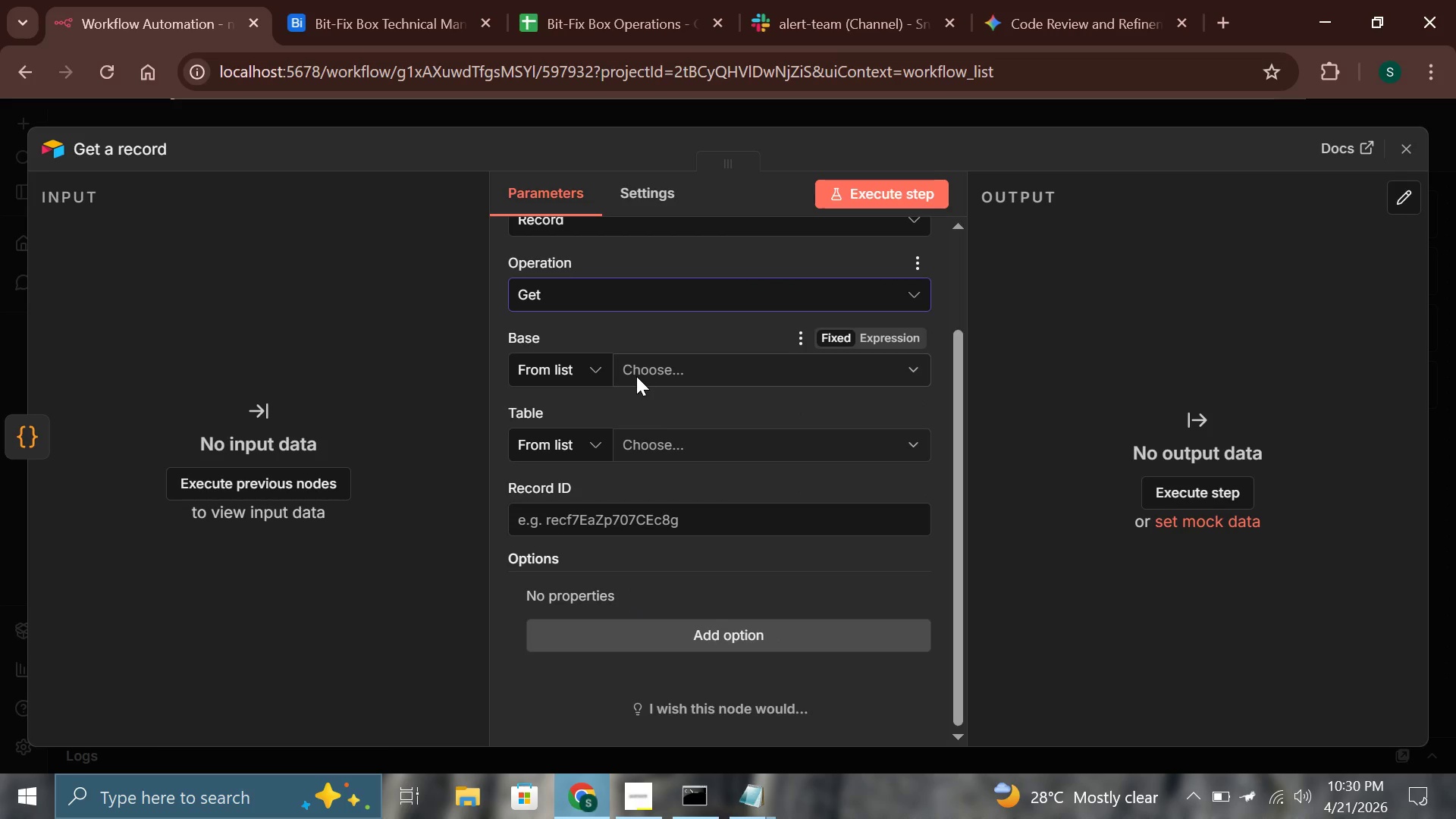 
left_click([636, 376])
 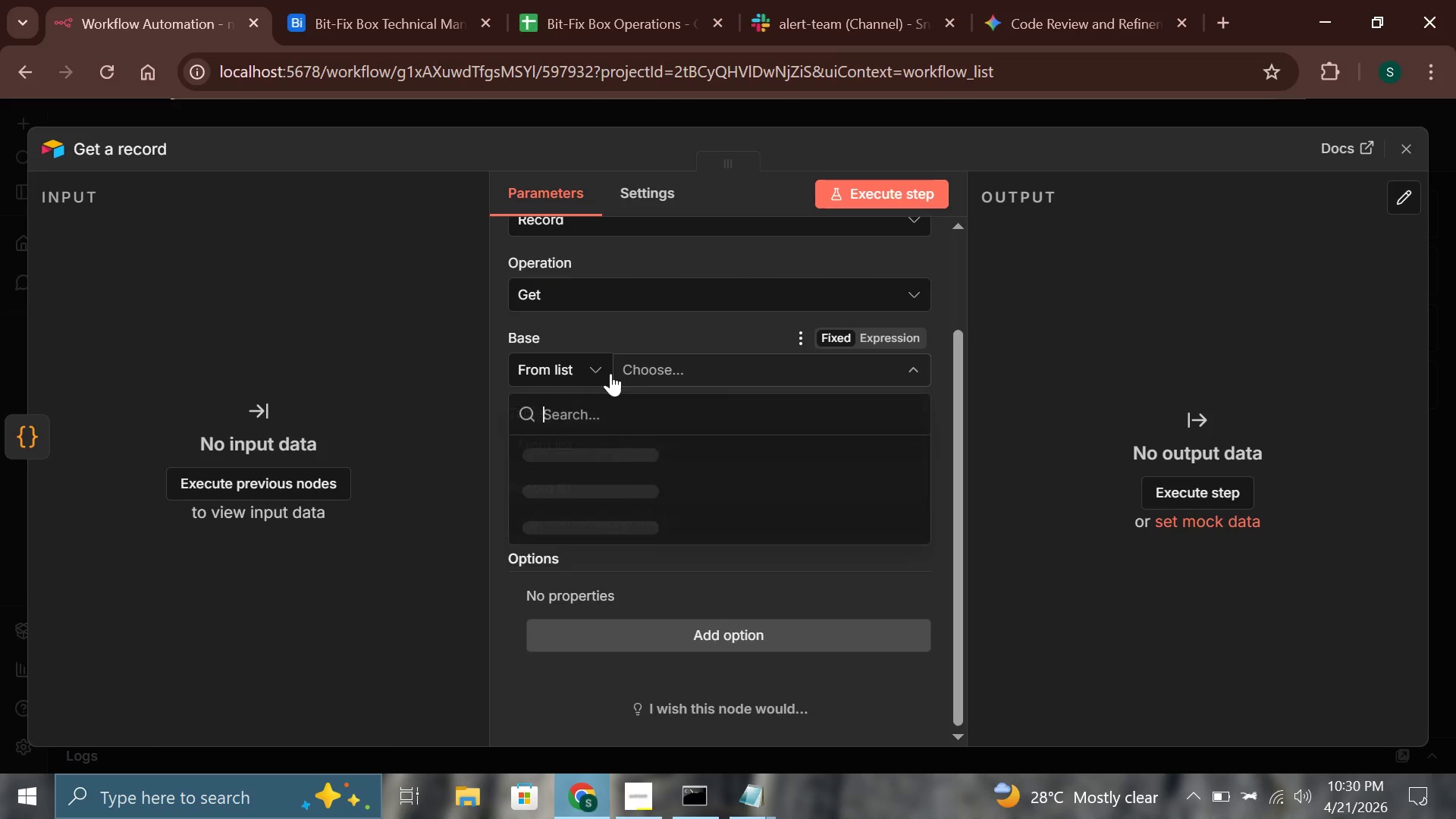 
mouse_move([597, 391])
 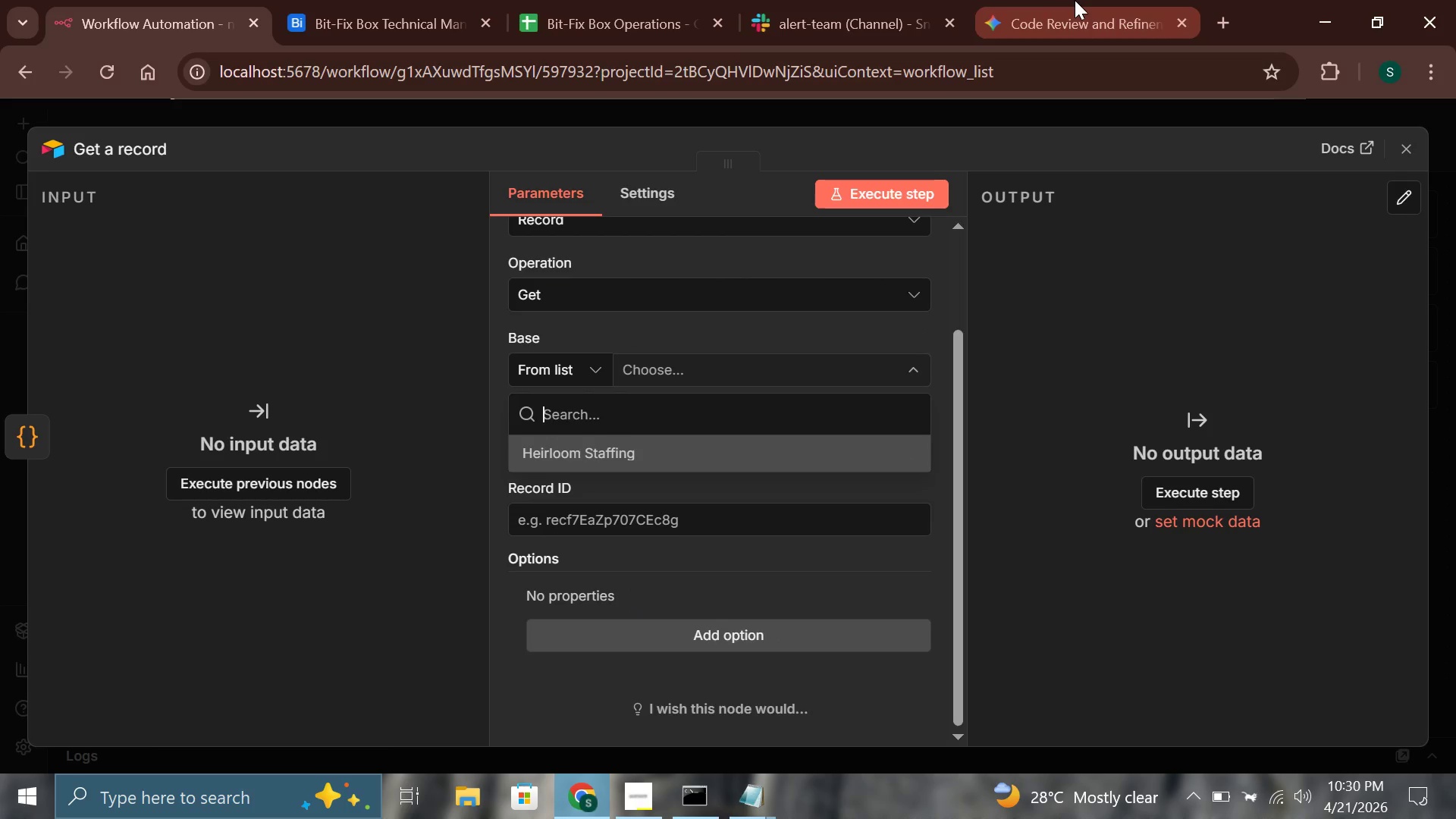 
left_click([359, 0])
 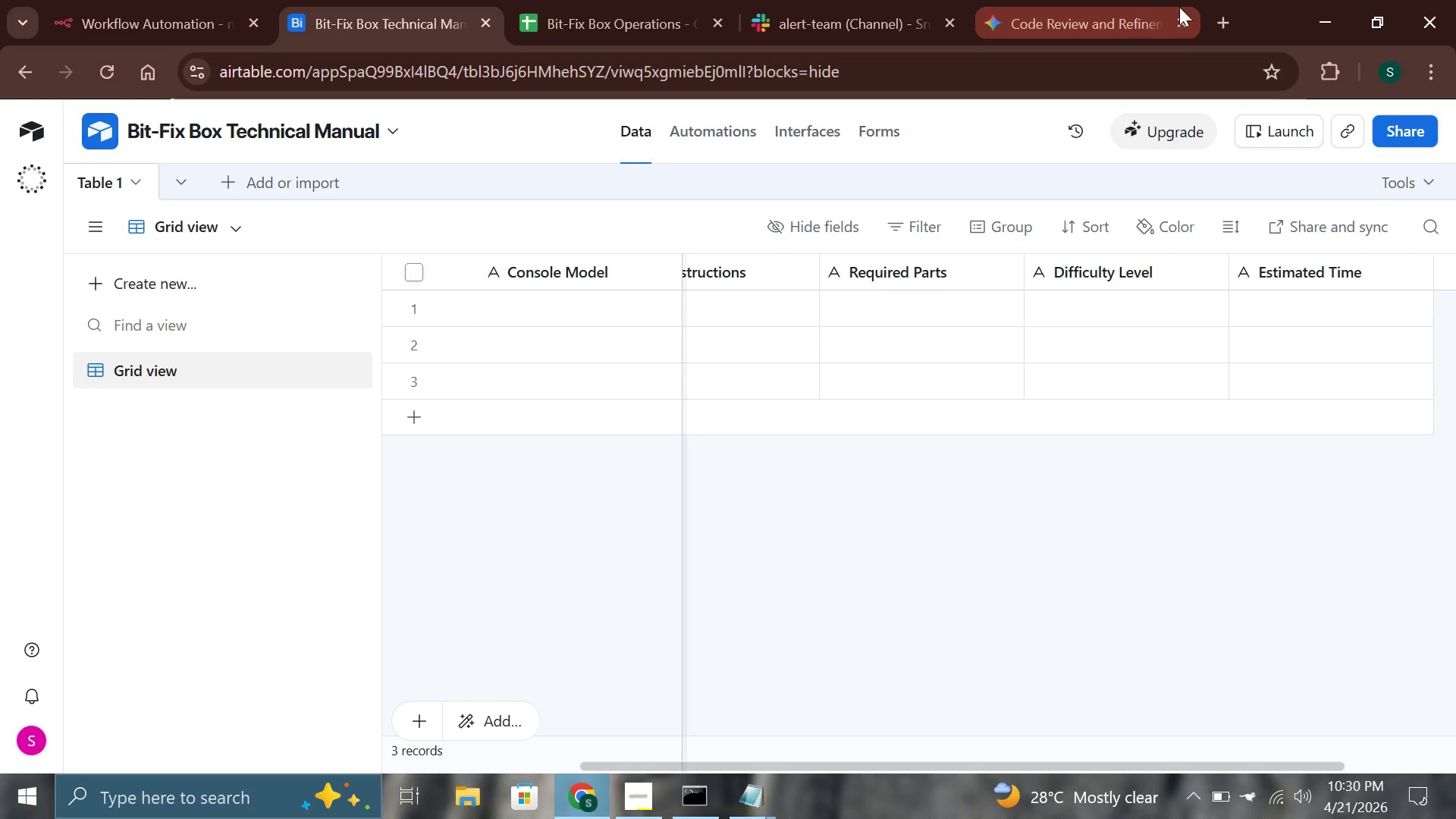 
left_click([1225, 9])
 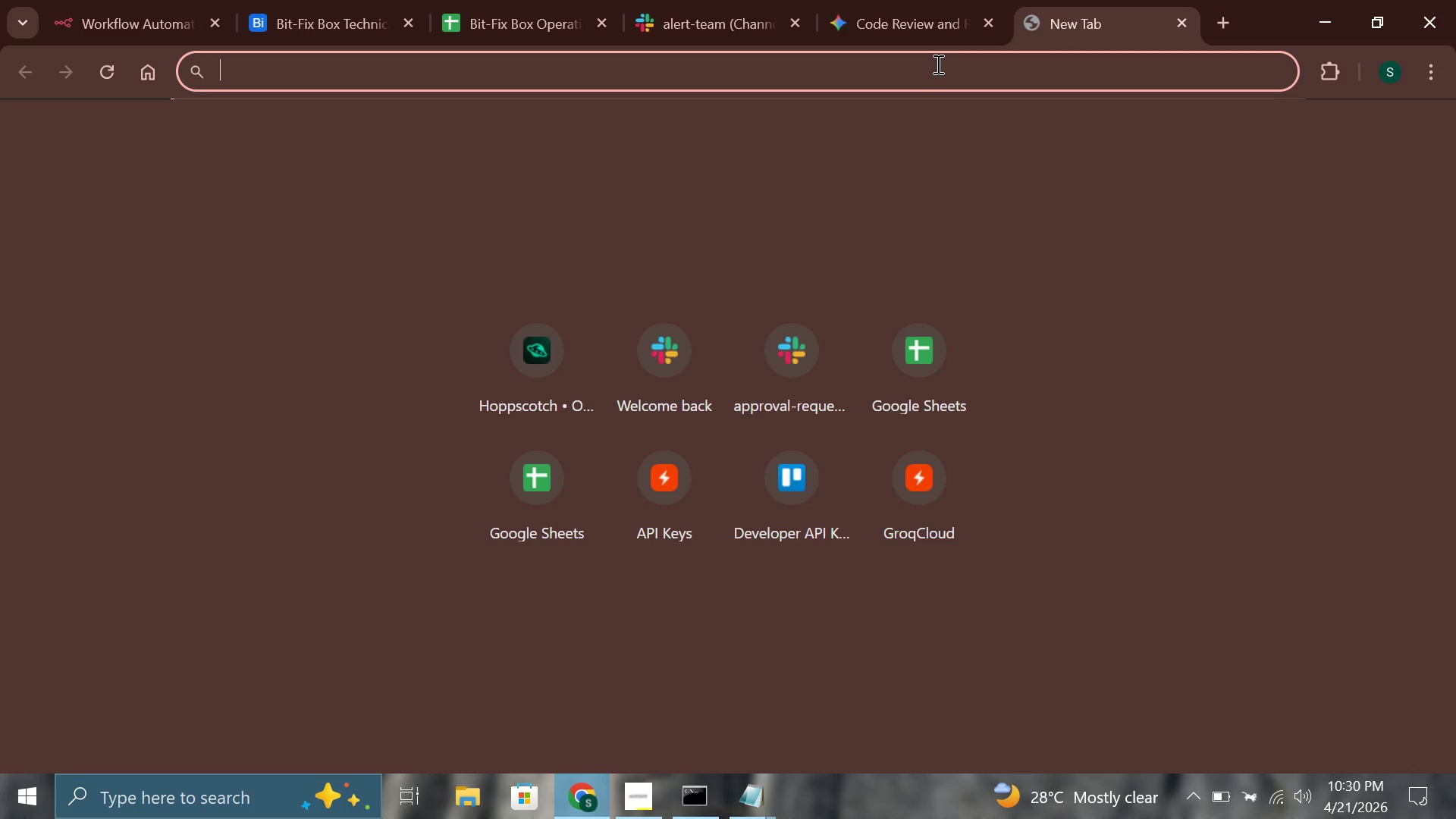 
type(t)
key(Backspace)
type(a)
key(Backspace)
key(Backspace)
key(Backspace)
type(airta)
 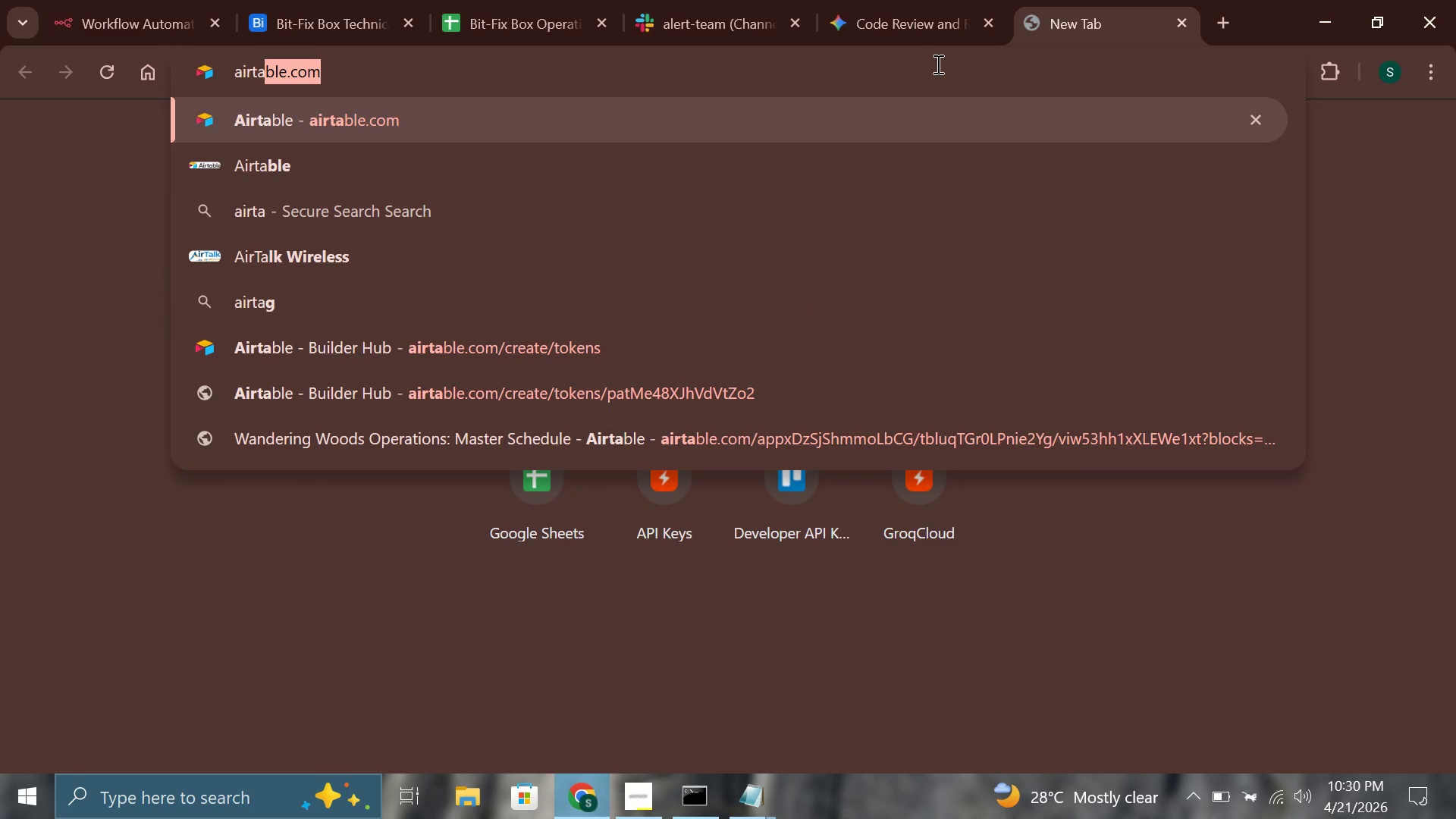 
key(ArrowRight)
 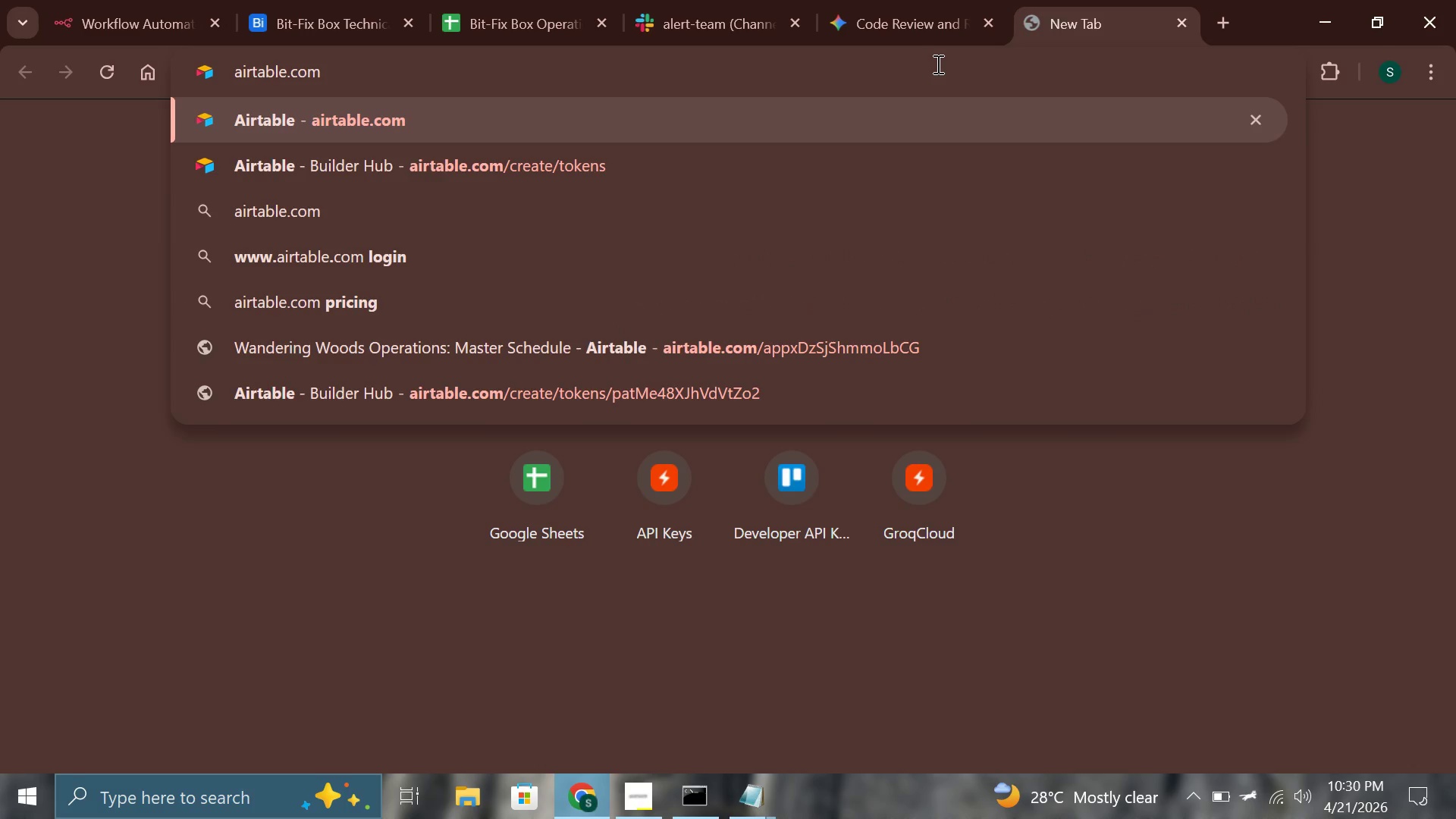 
key(ArrowLeft)
 